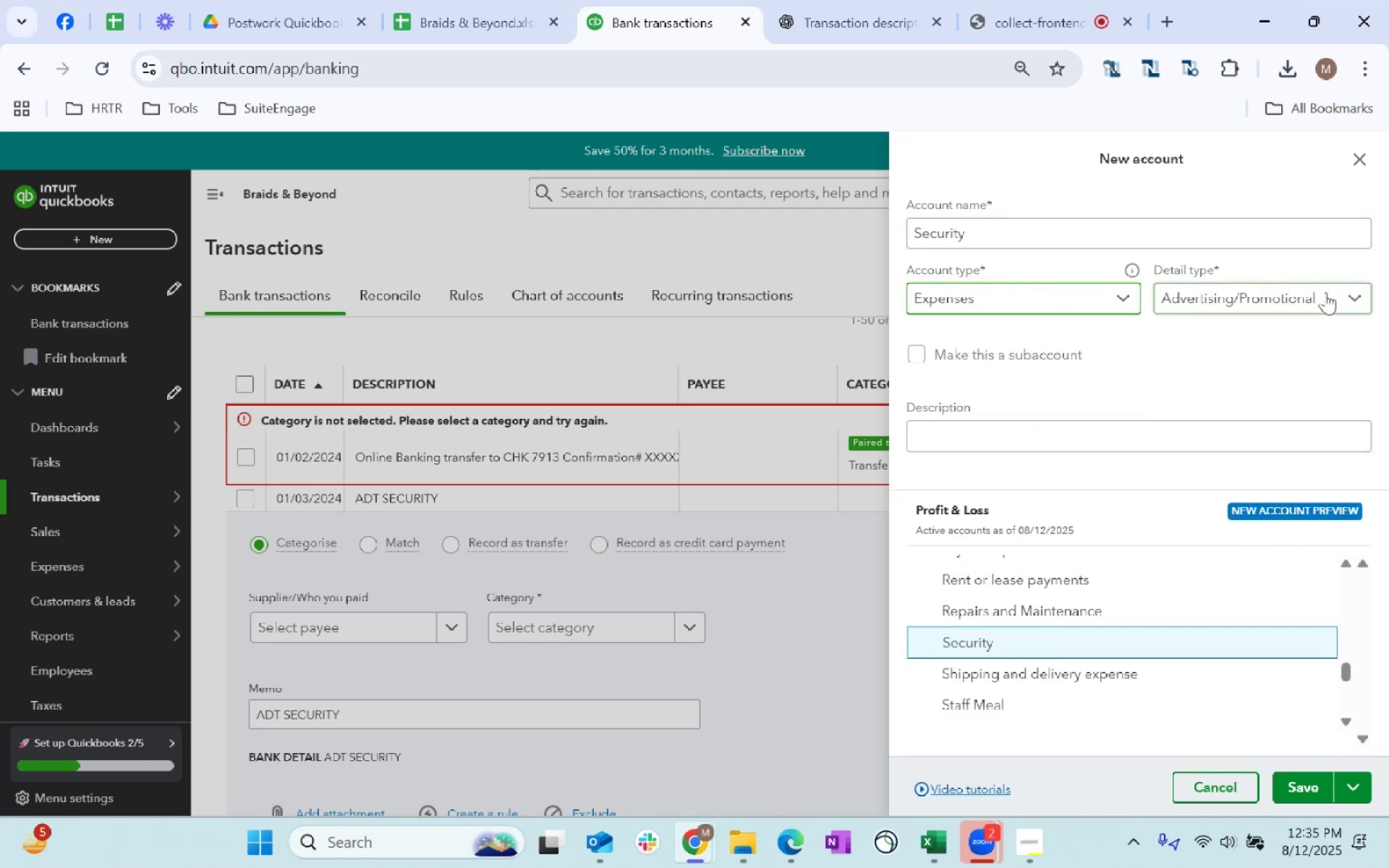 
left_click([1325, 292])
 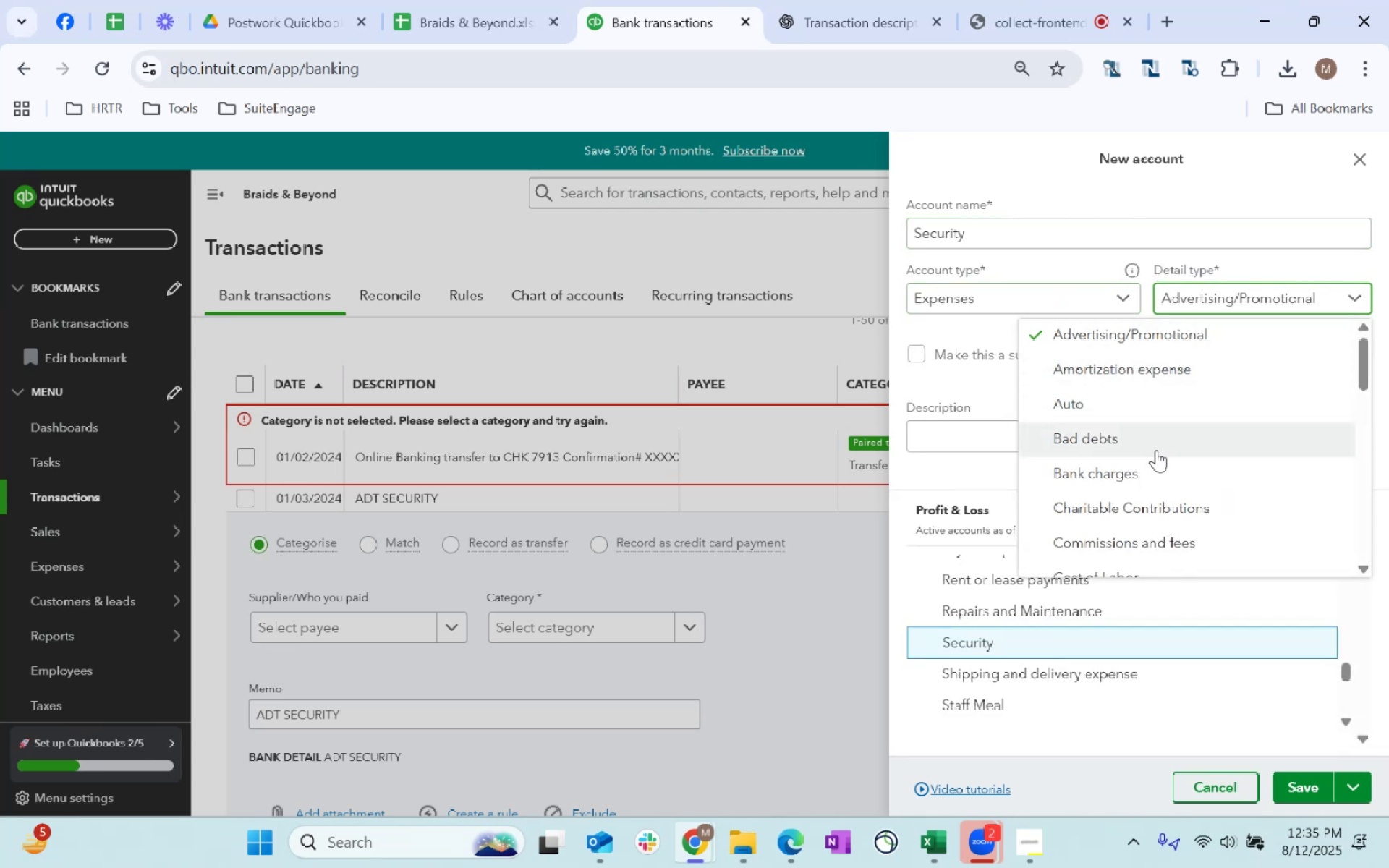 
scroll: coordinate [1260, 469], scroll_direction: down, amount: 5.0
 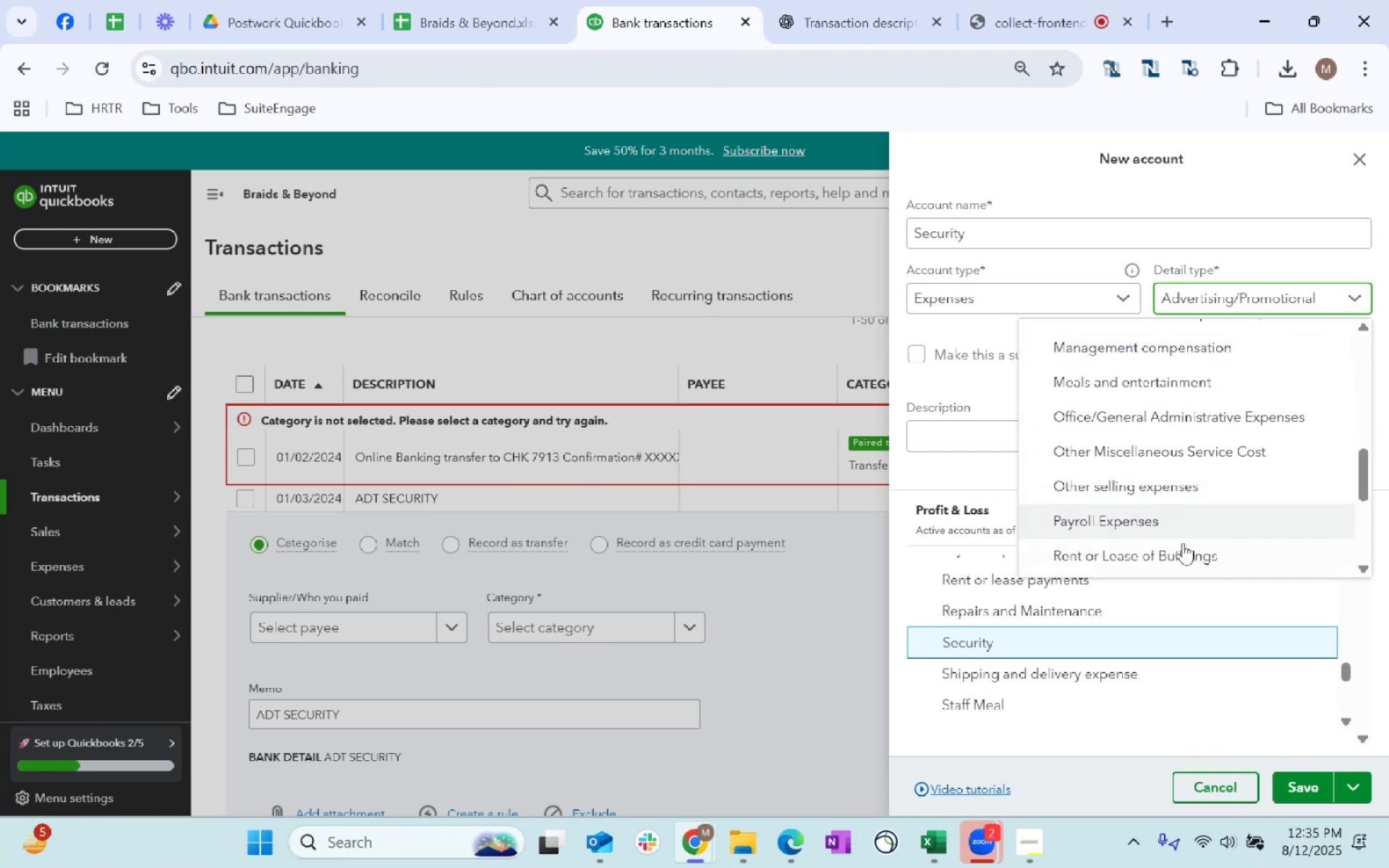 
scroll: coordinate [1183, 542], scroll_direction: down, amount: 1.0
 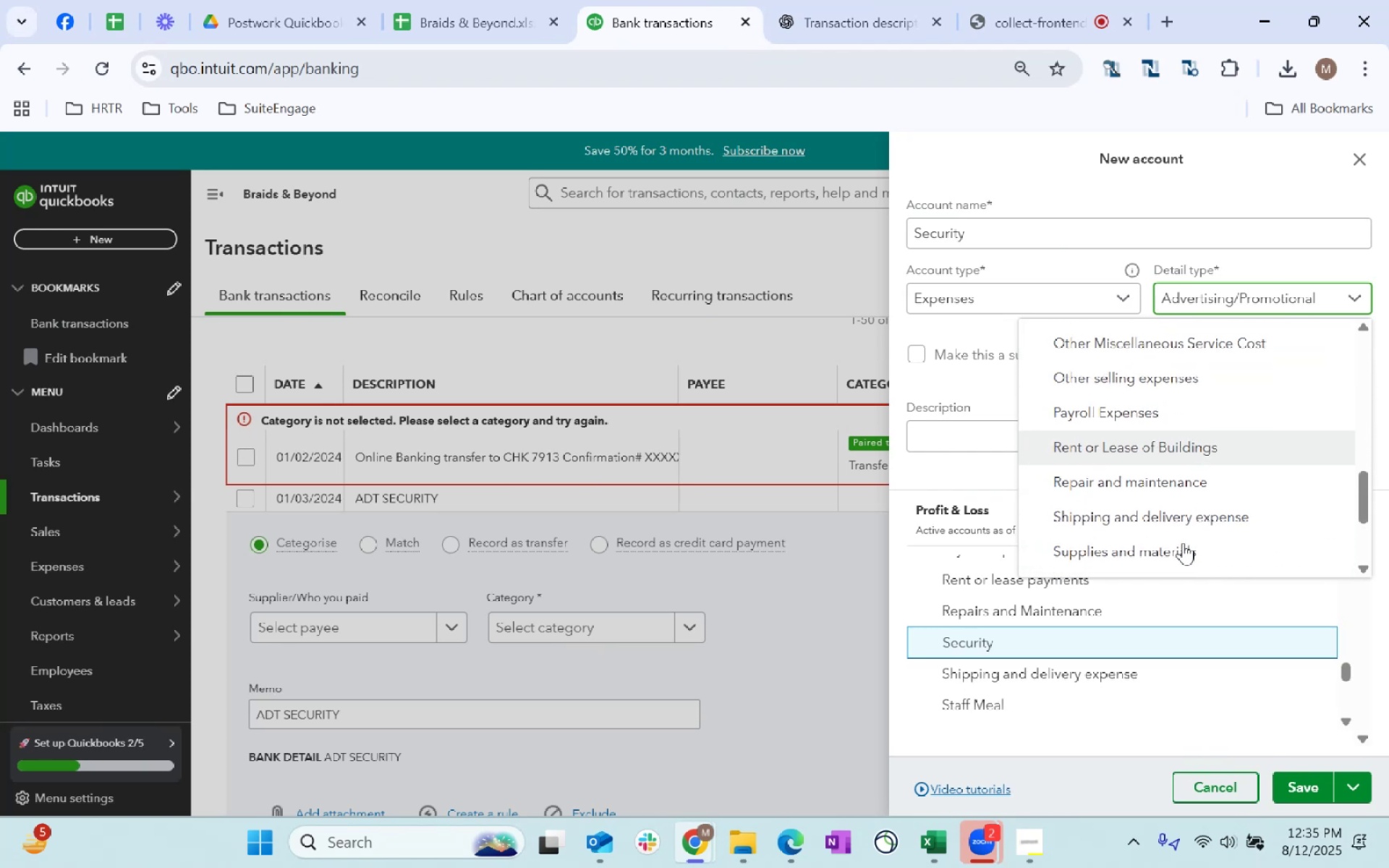 
scroll: coordinate [1183, 542], scroll_direction: up, amount: 1.0
 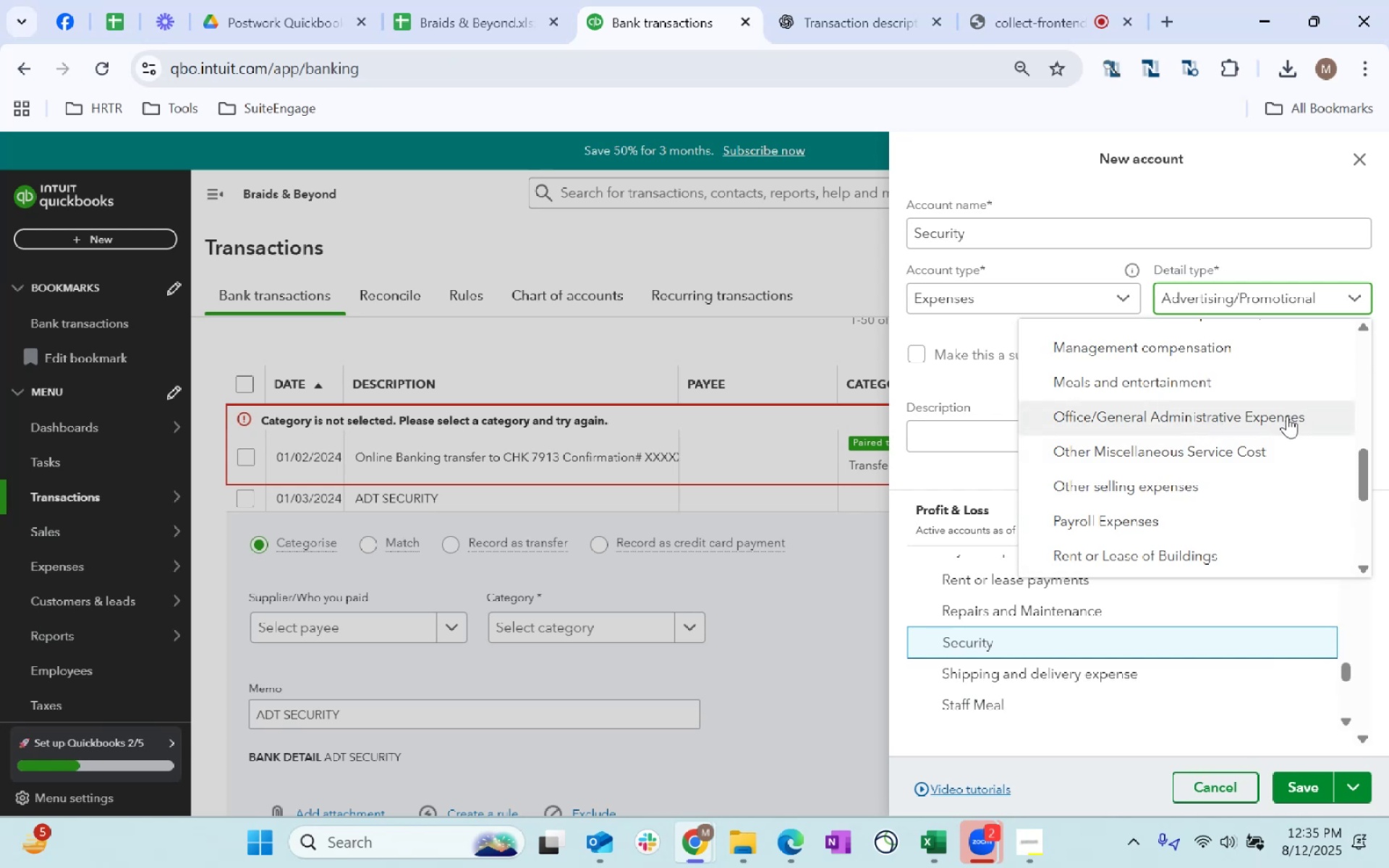 
scroll: coordinate [1278, 425], scroll_direction: down, amount: 4.0
 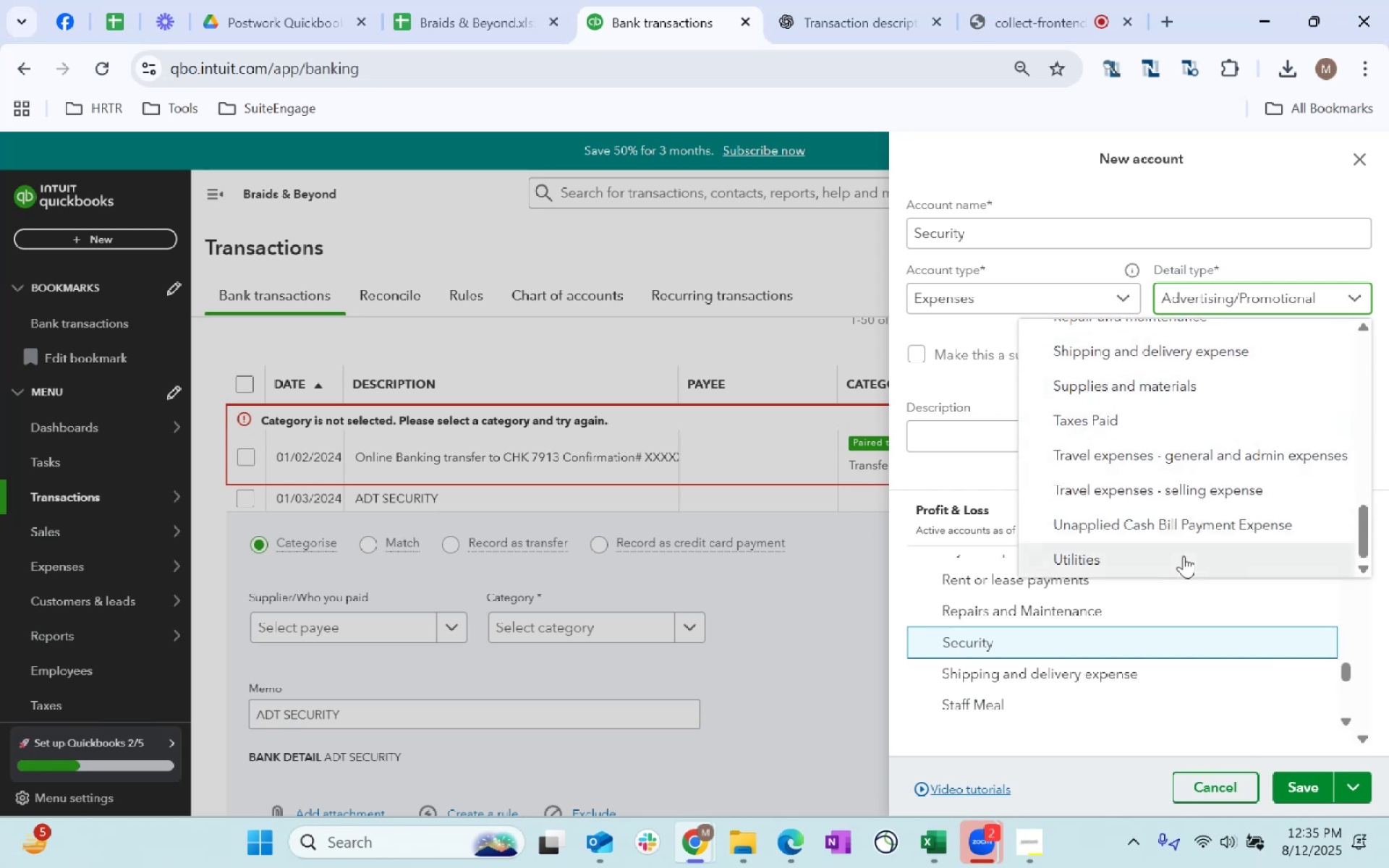 
left_click([1184, 556])
 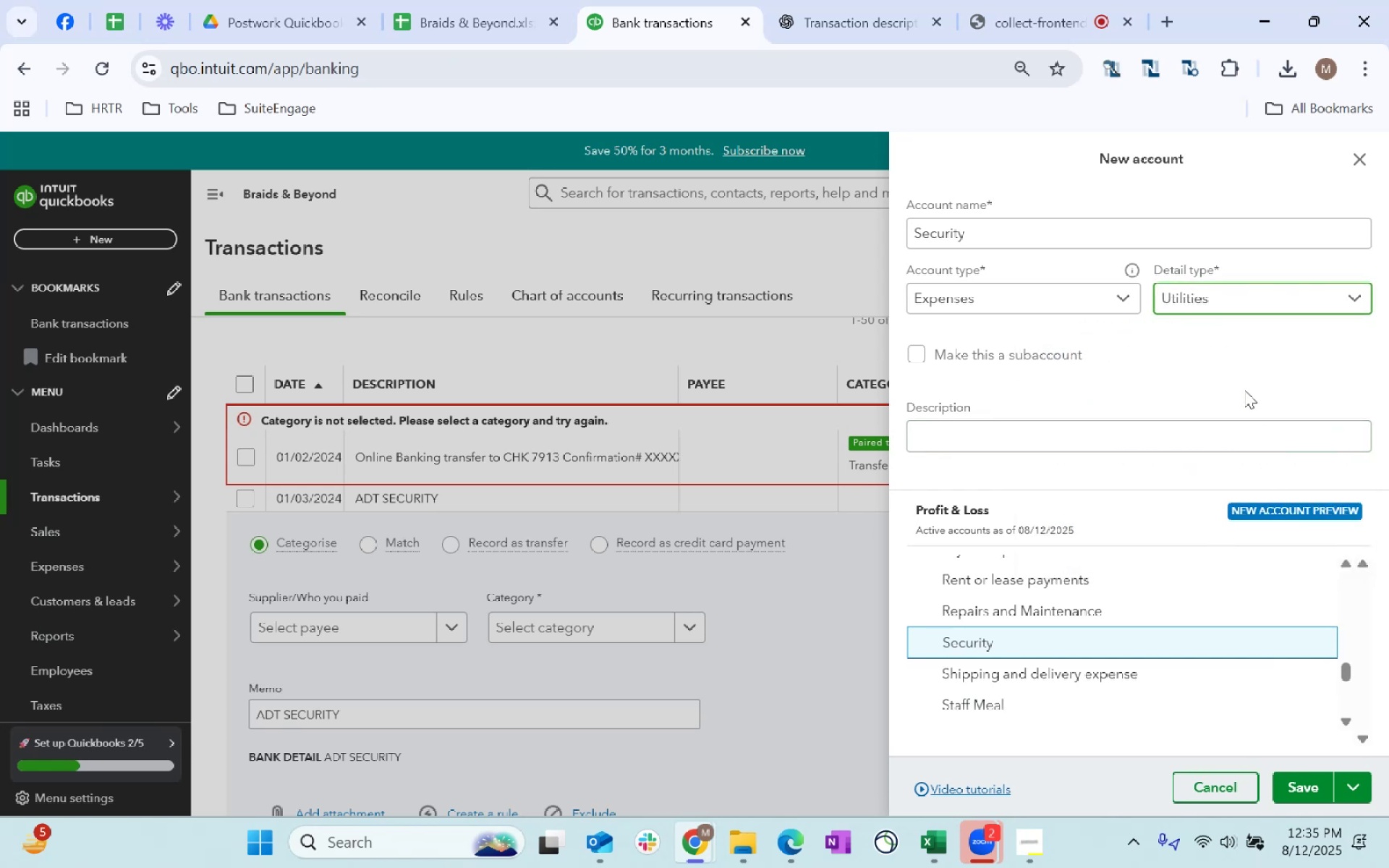 
left_click([1214, 386])
 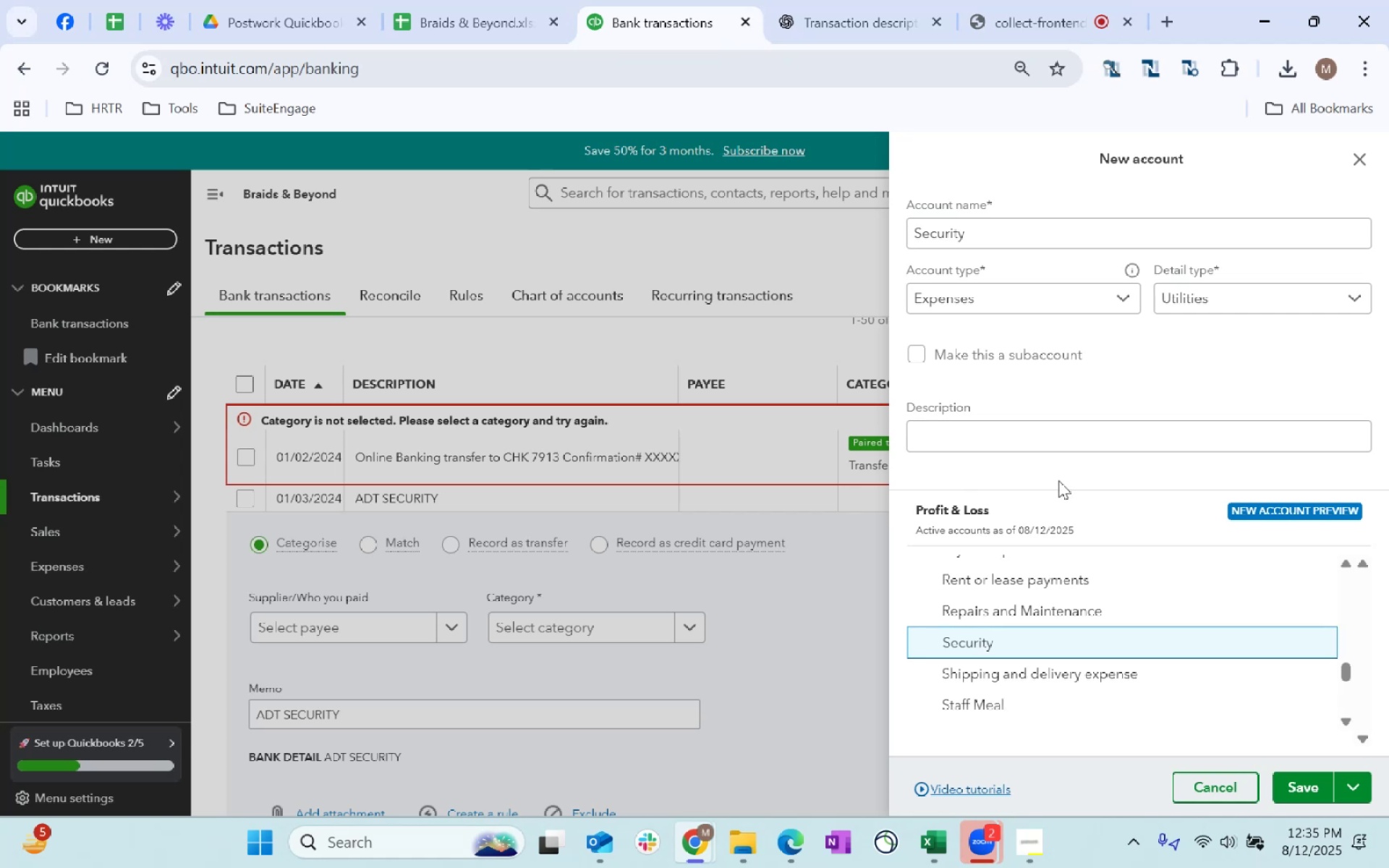 
scroll: coordinate [1301, 706], scroll_direction: down, amount: 8.0
 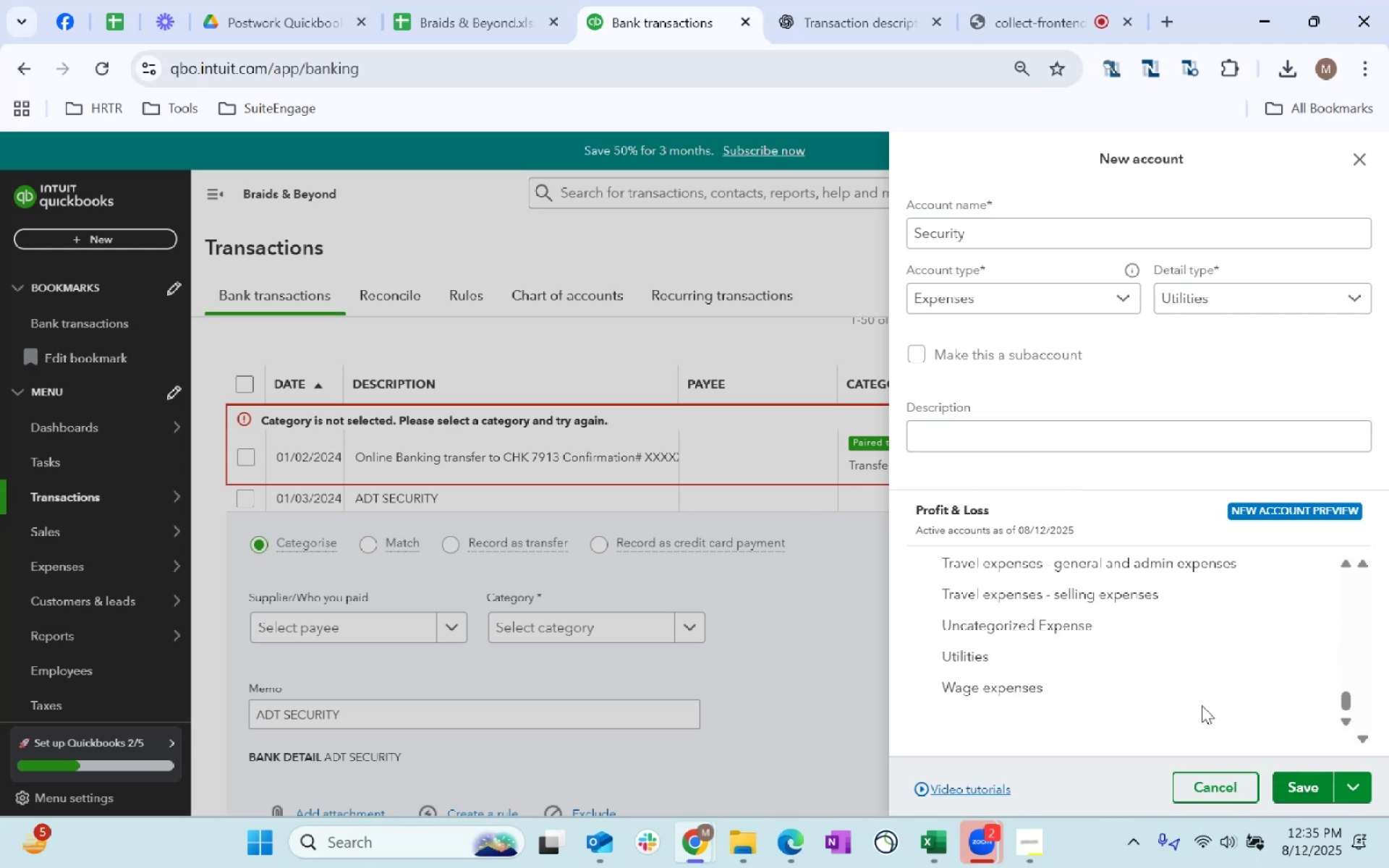 
scroll: coordinate [1128, 666], scroll_direction: up, amount: 3.0
 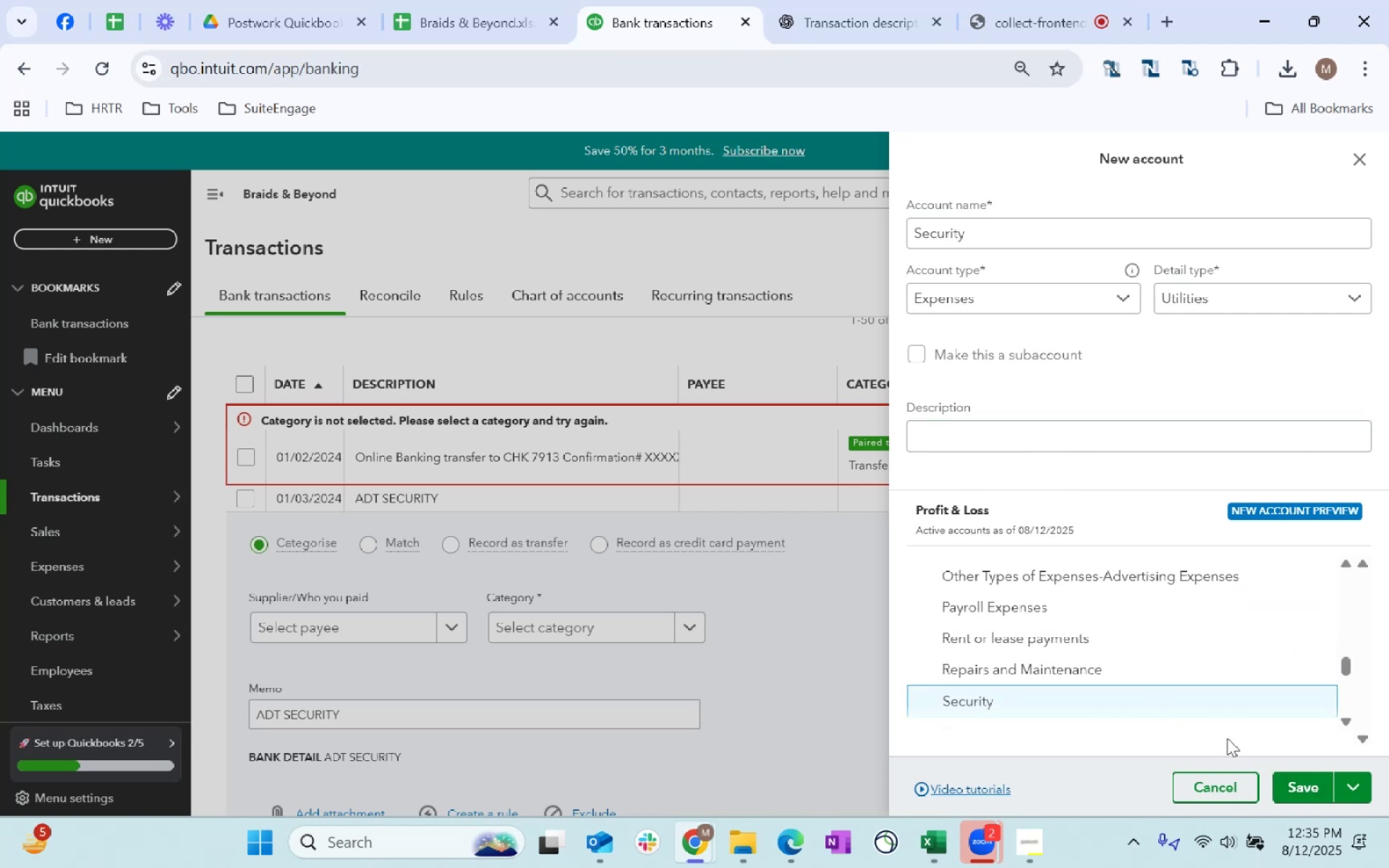 
left_click([1292, 778])
 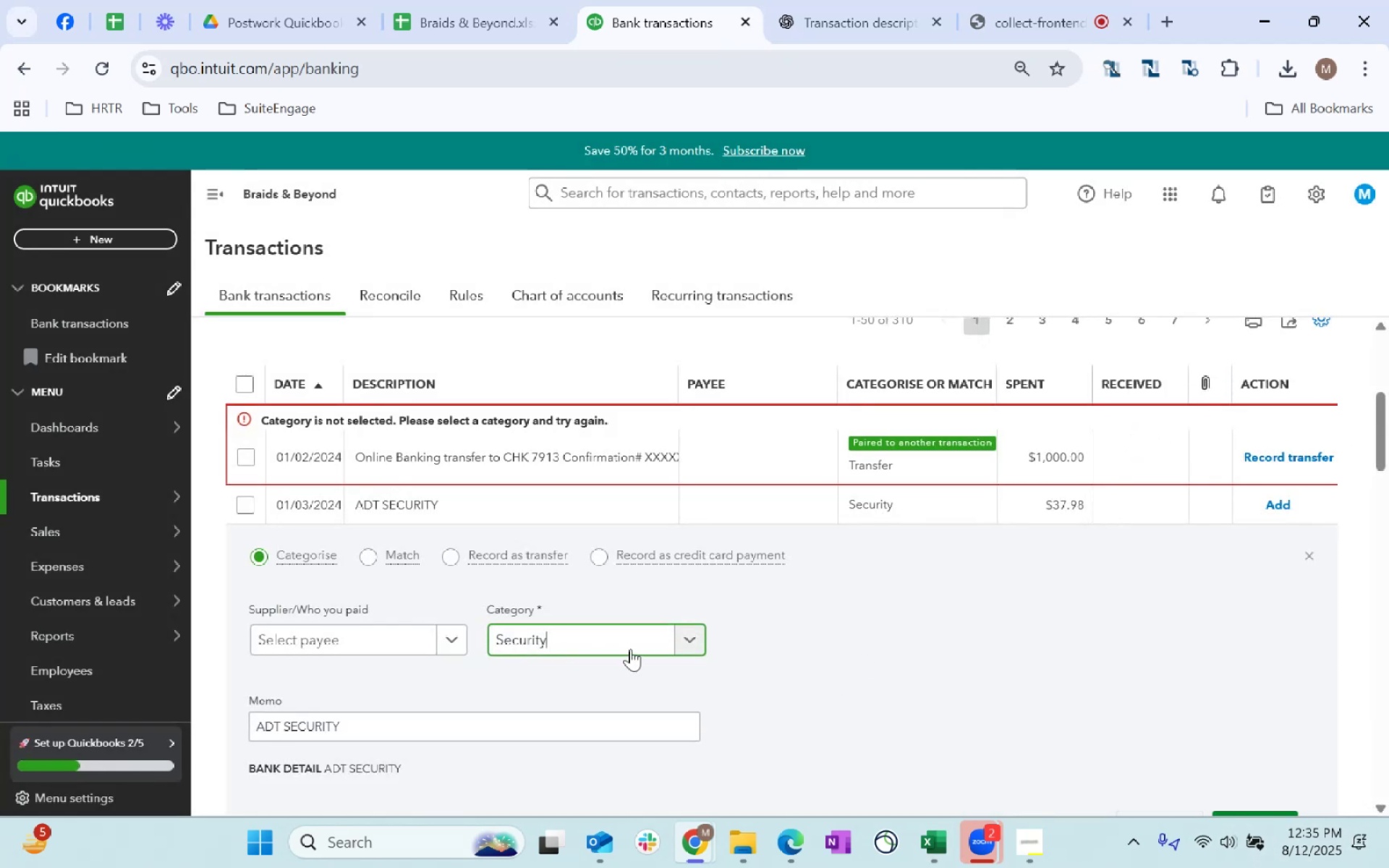 
left_click([453, 728])
 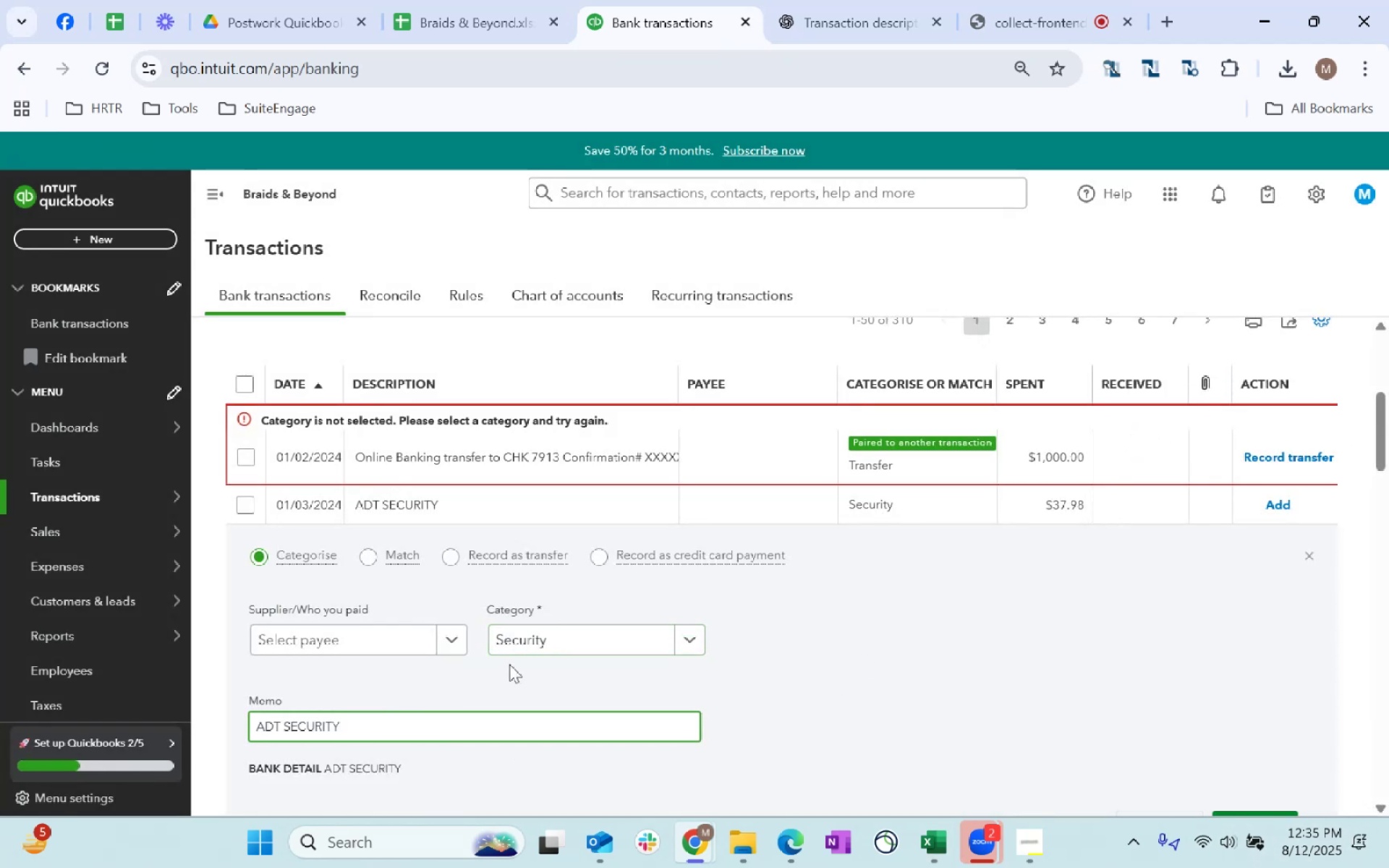 
left_click([547, 644])
 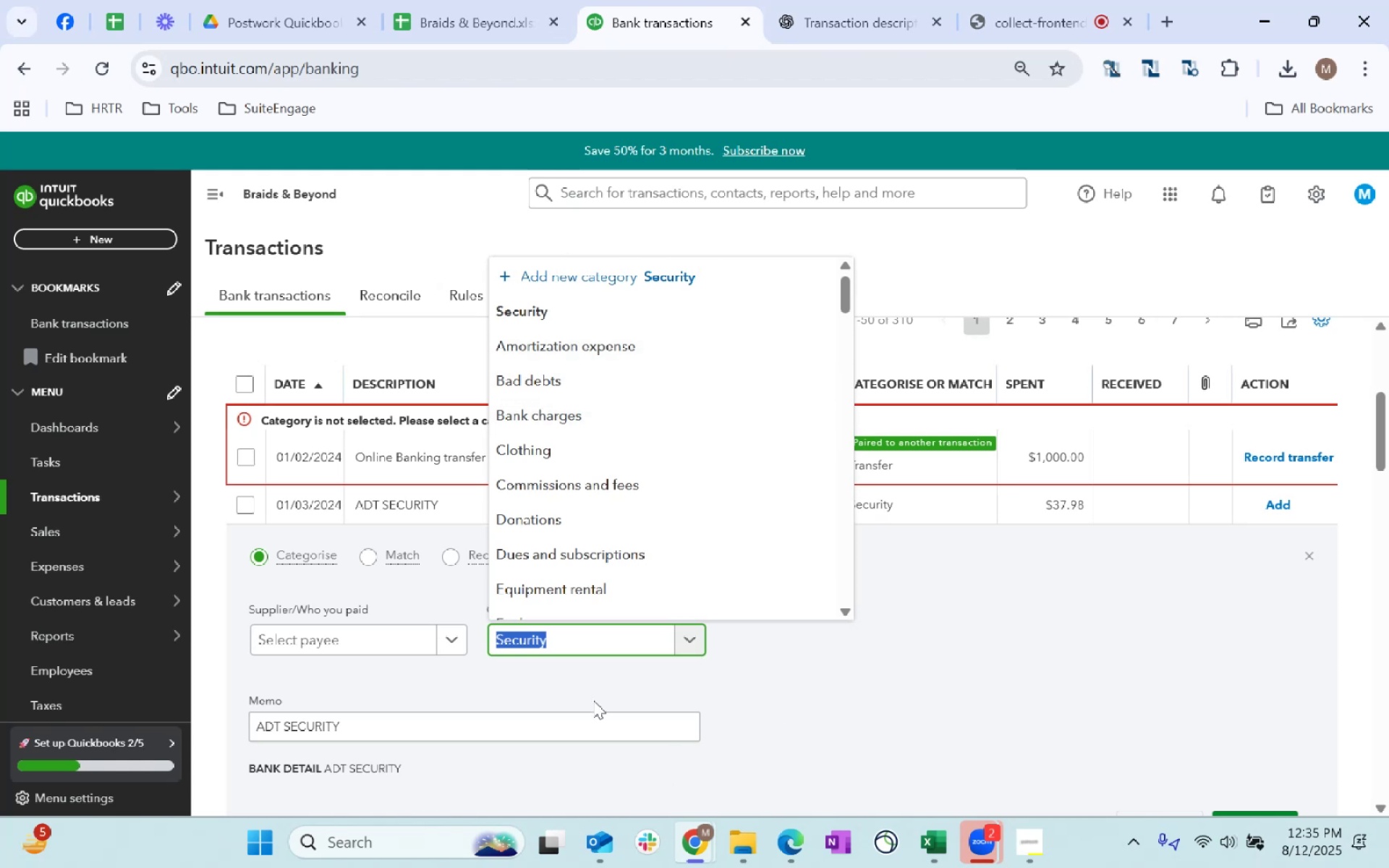 
left_click([373, 624])
 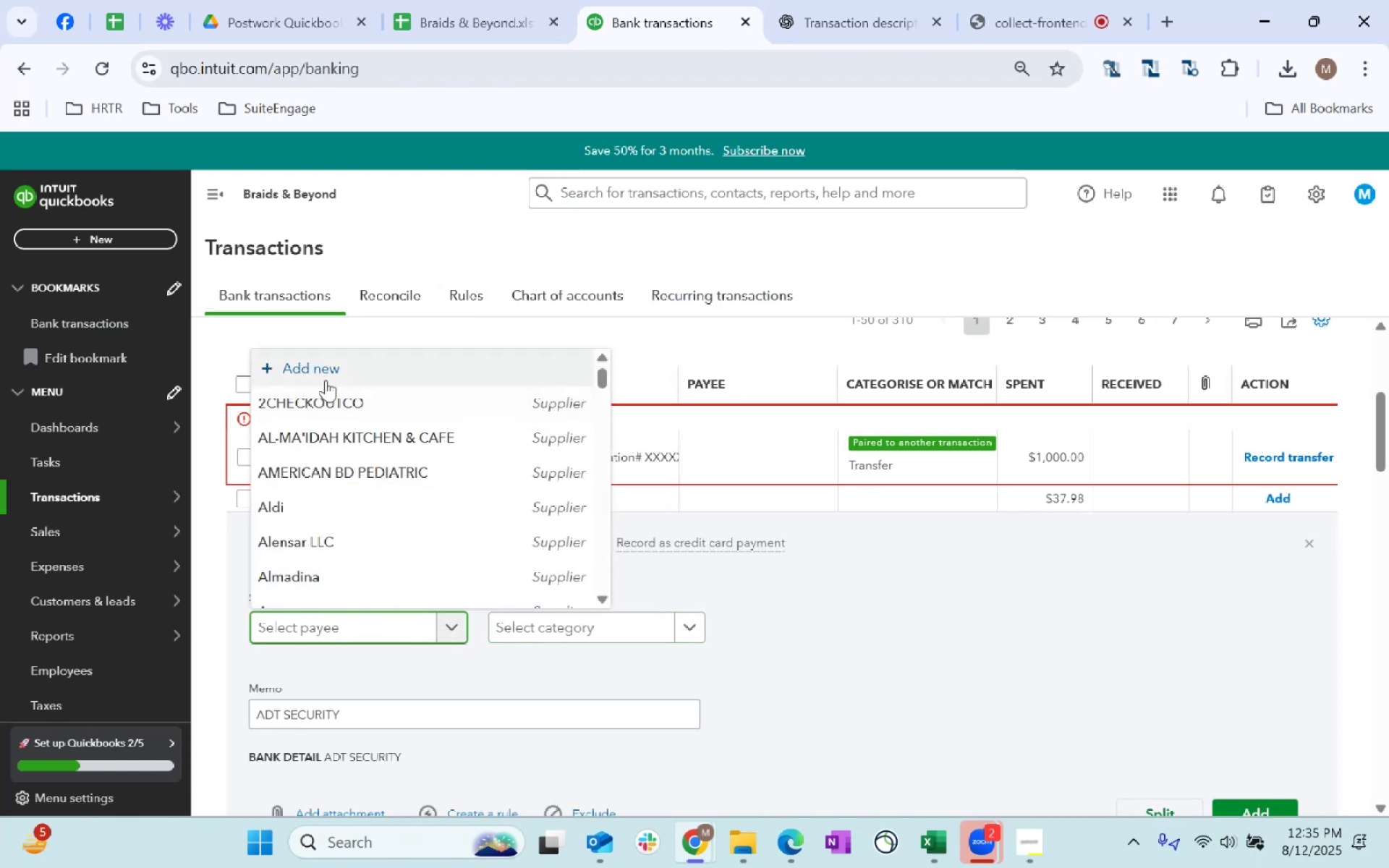 
left_click([330, 377])
 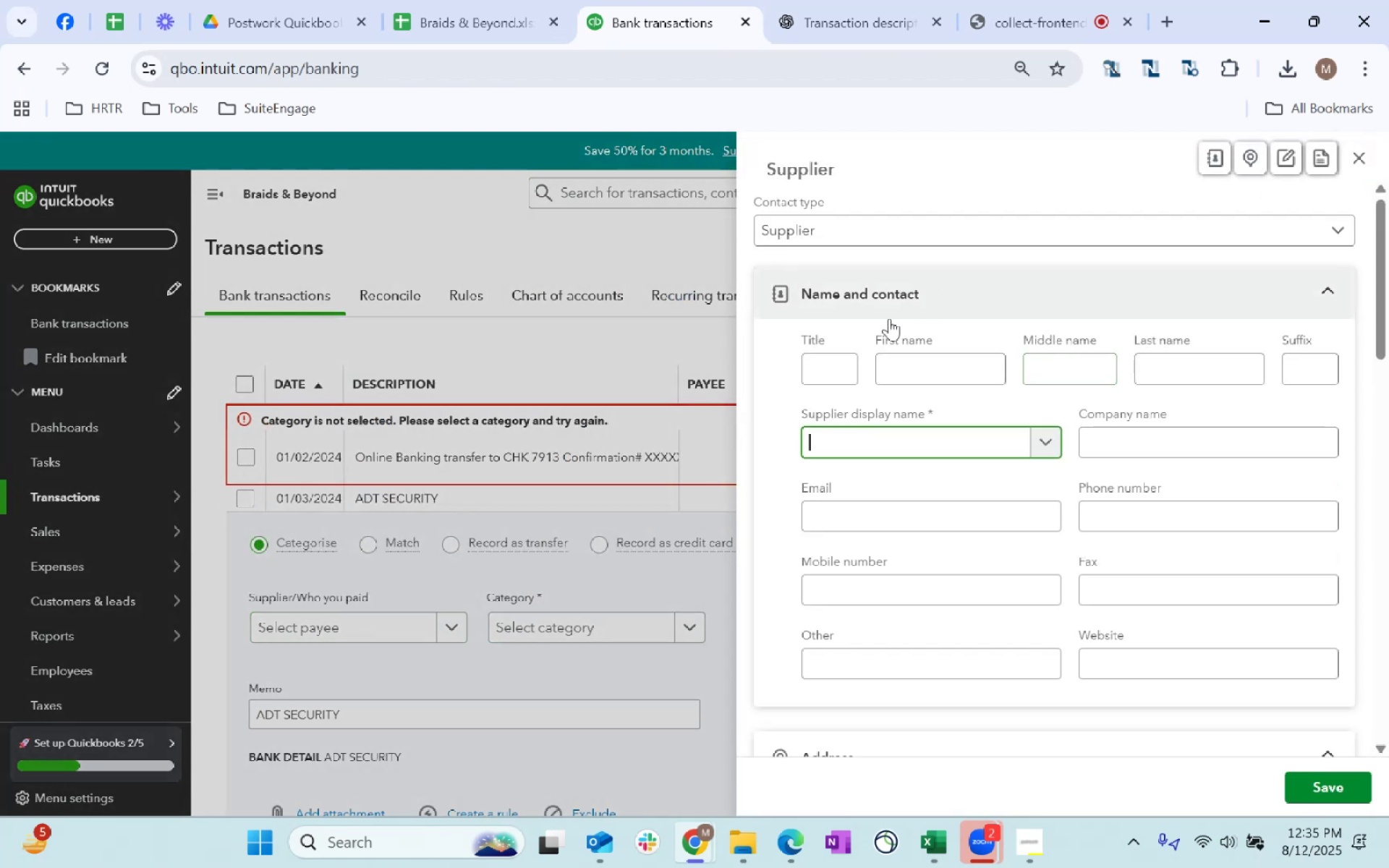 
key(Control+ControlLeft)
 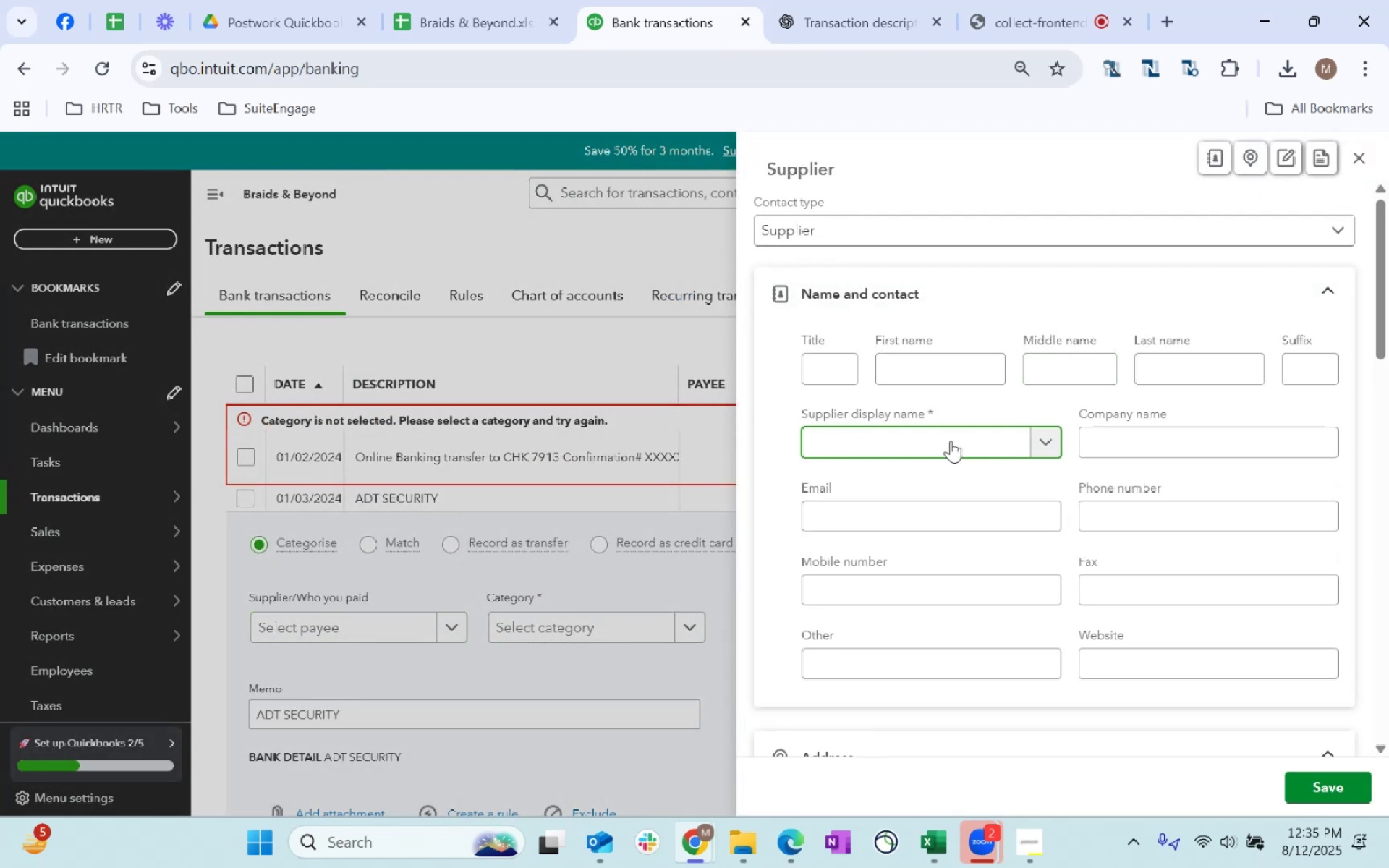 
key(Control+V)
 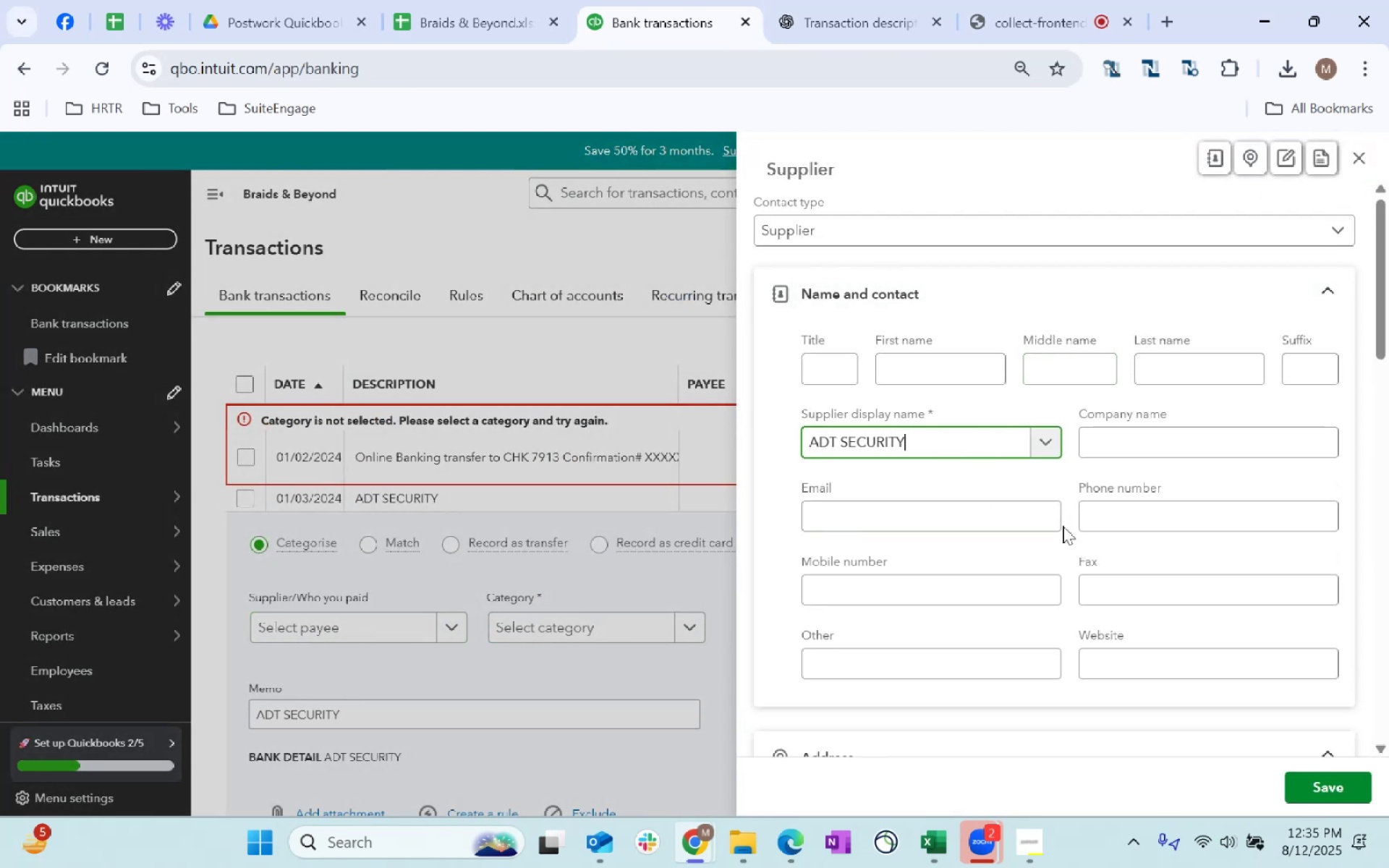 
scroll: coordinate [1107, 571], scroll_direction: down, amount: 15.0
 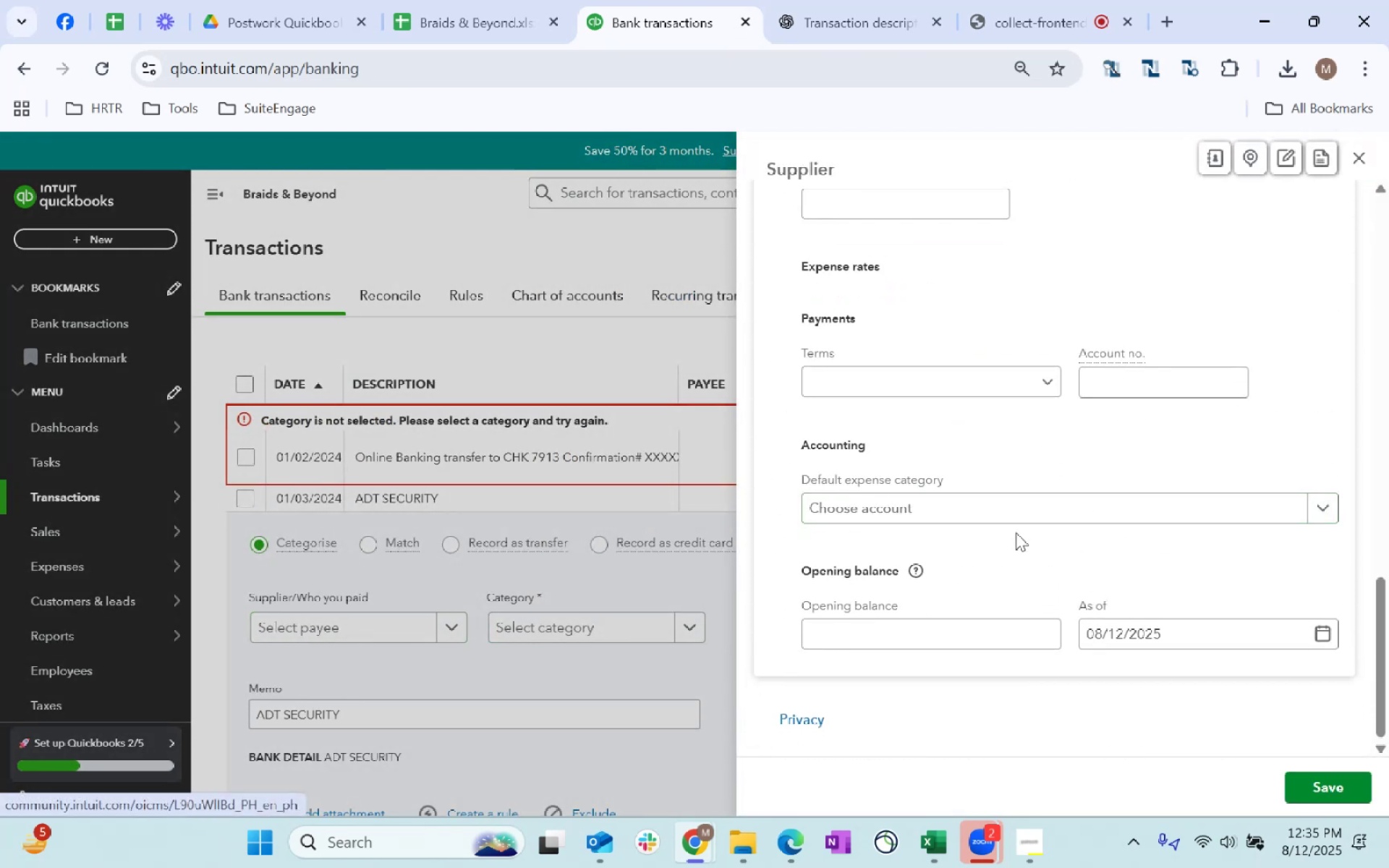 
left_click([1024, 519])
 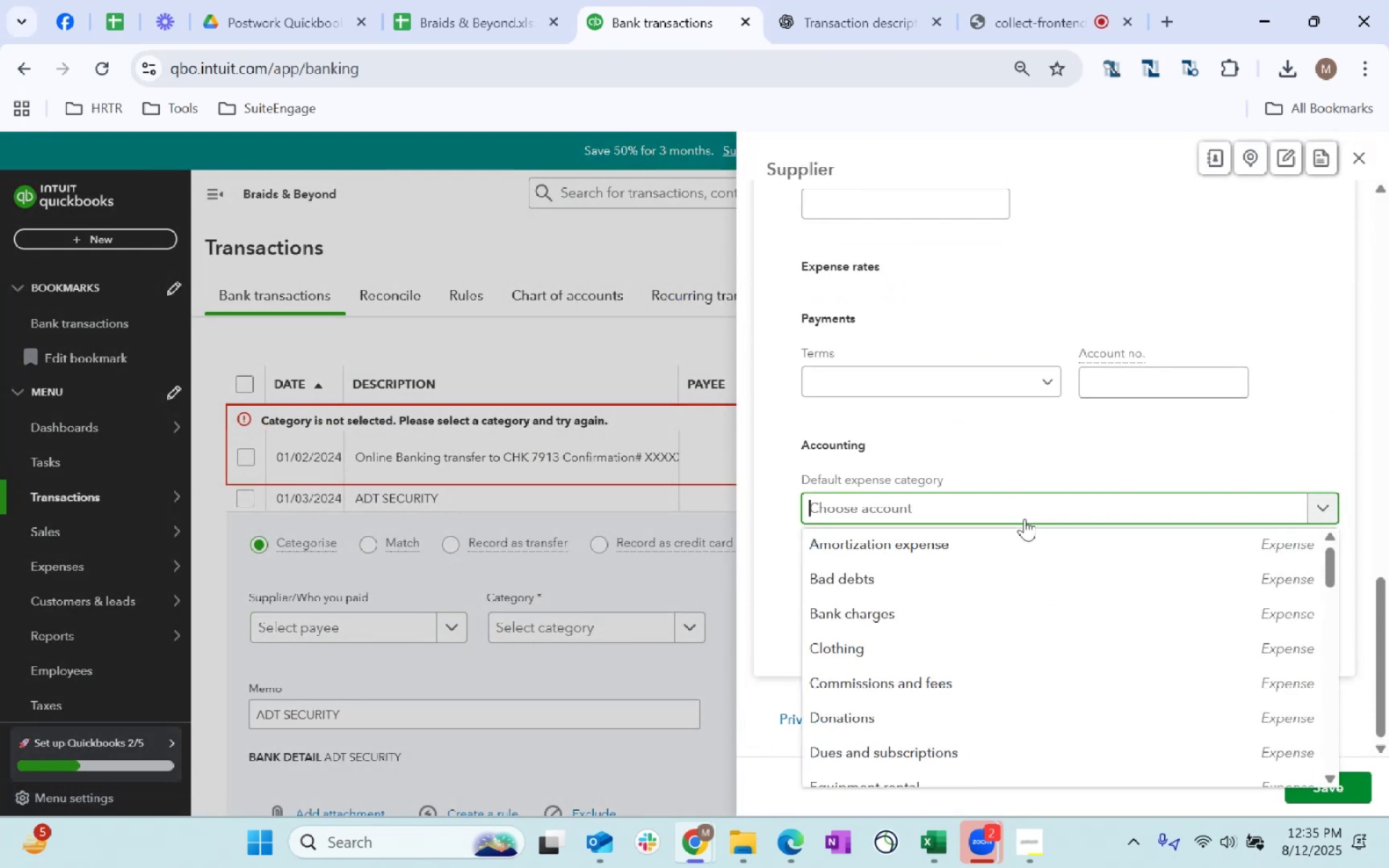 
type(security)
 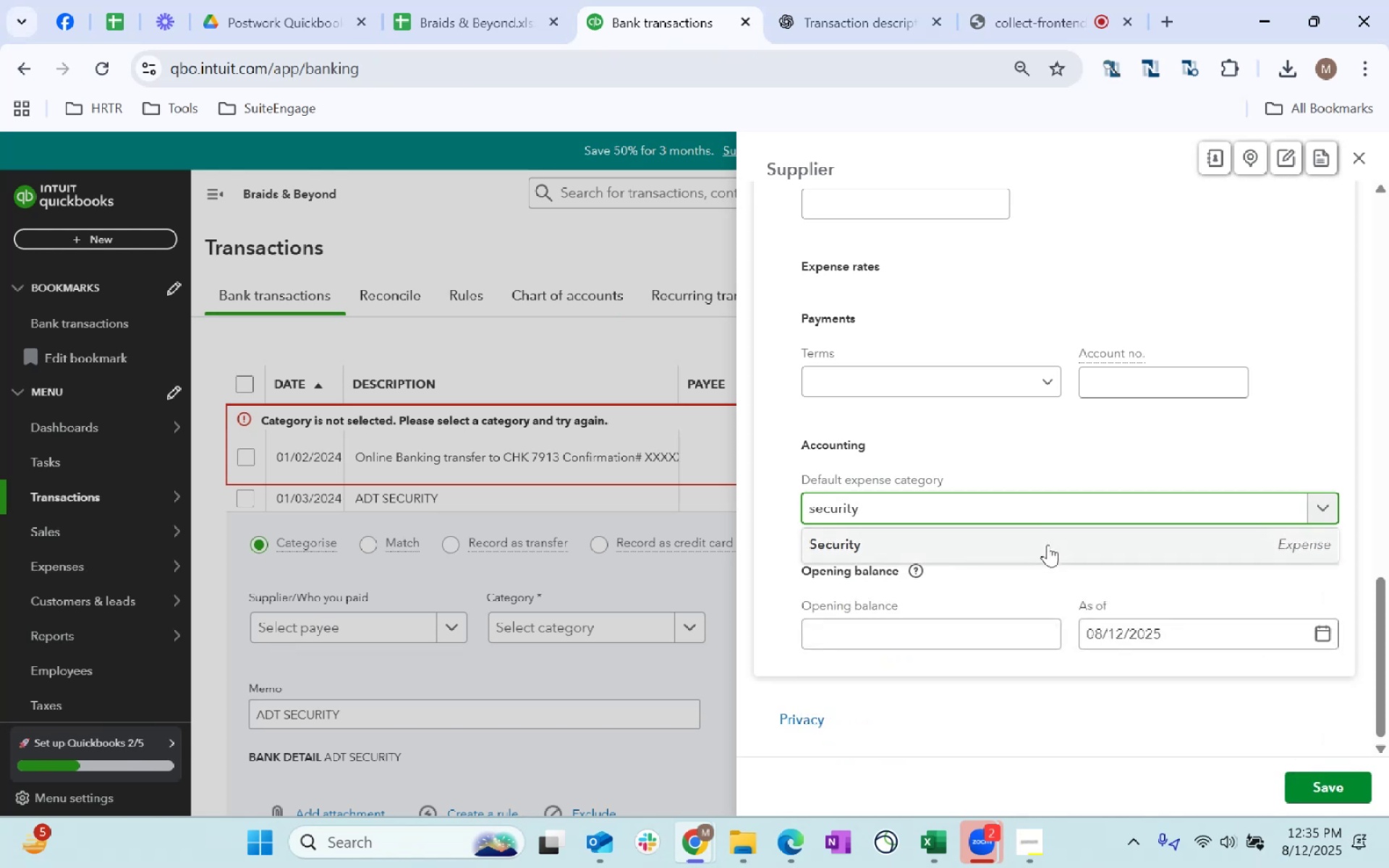 
left_click([1034, 542])
 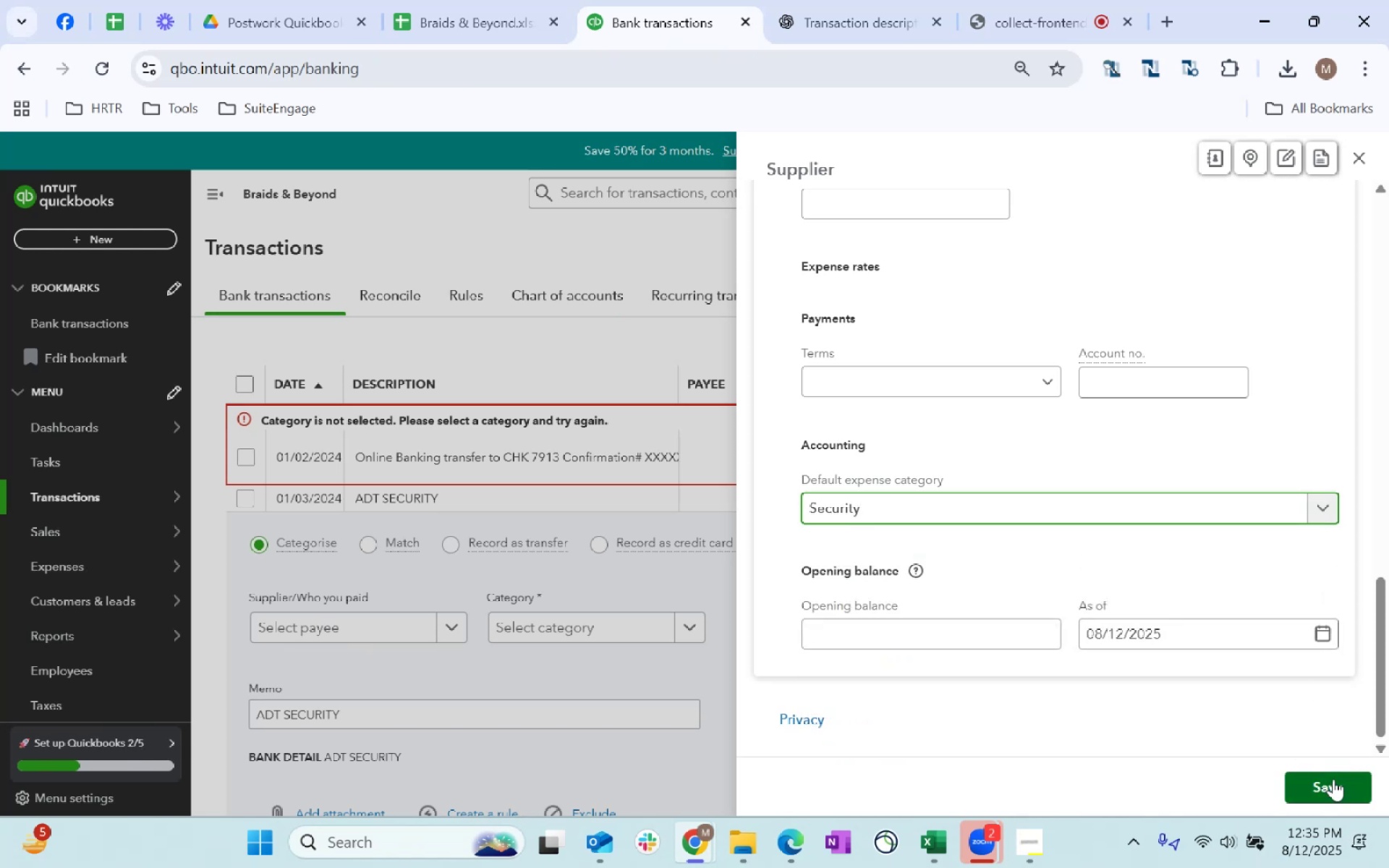 
left_click([1333, 779])
 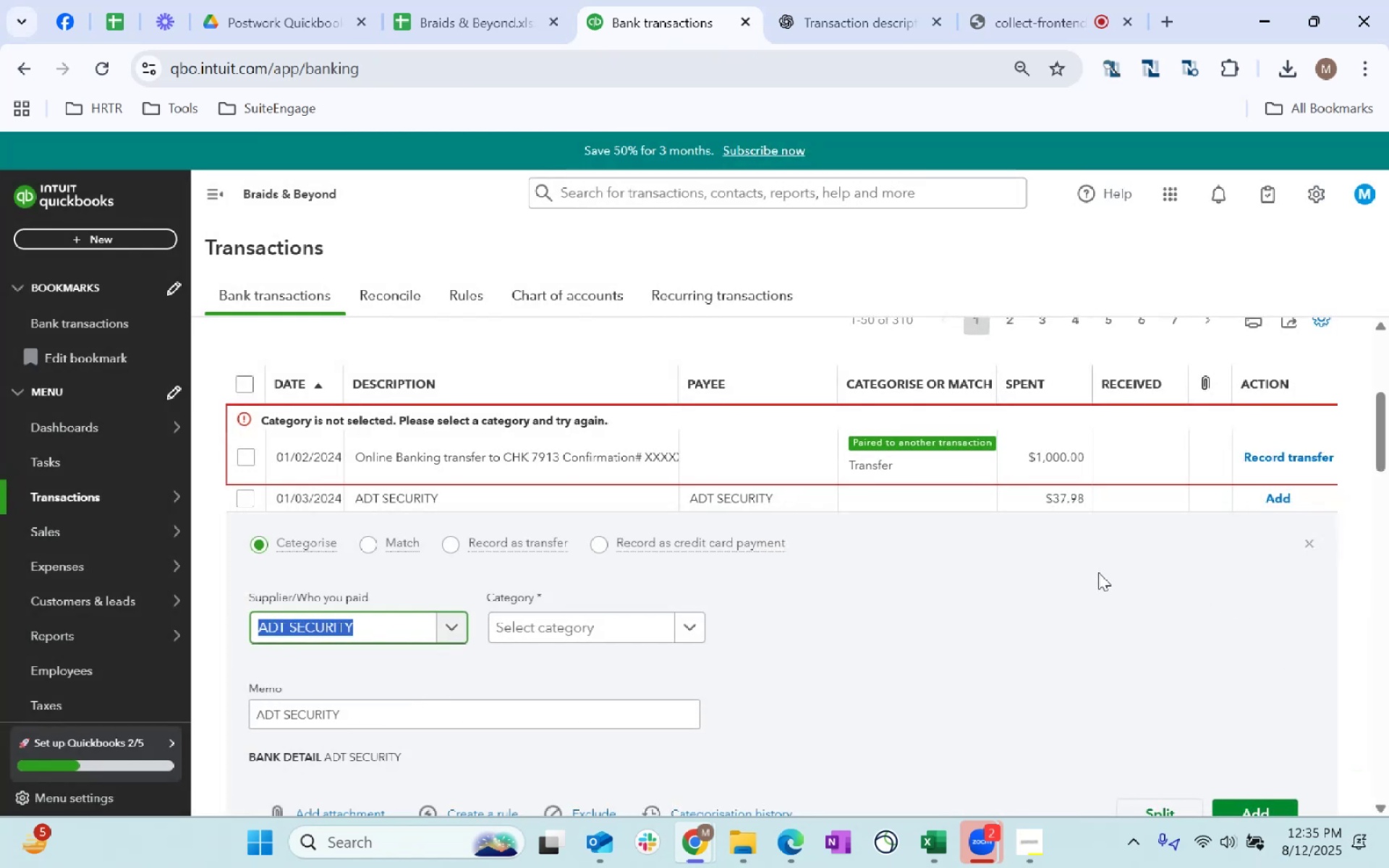 
scroll: coordinate [891, 616], scroll_direction: down, amount: 2.0
 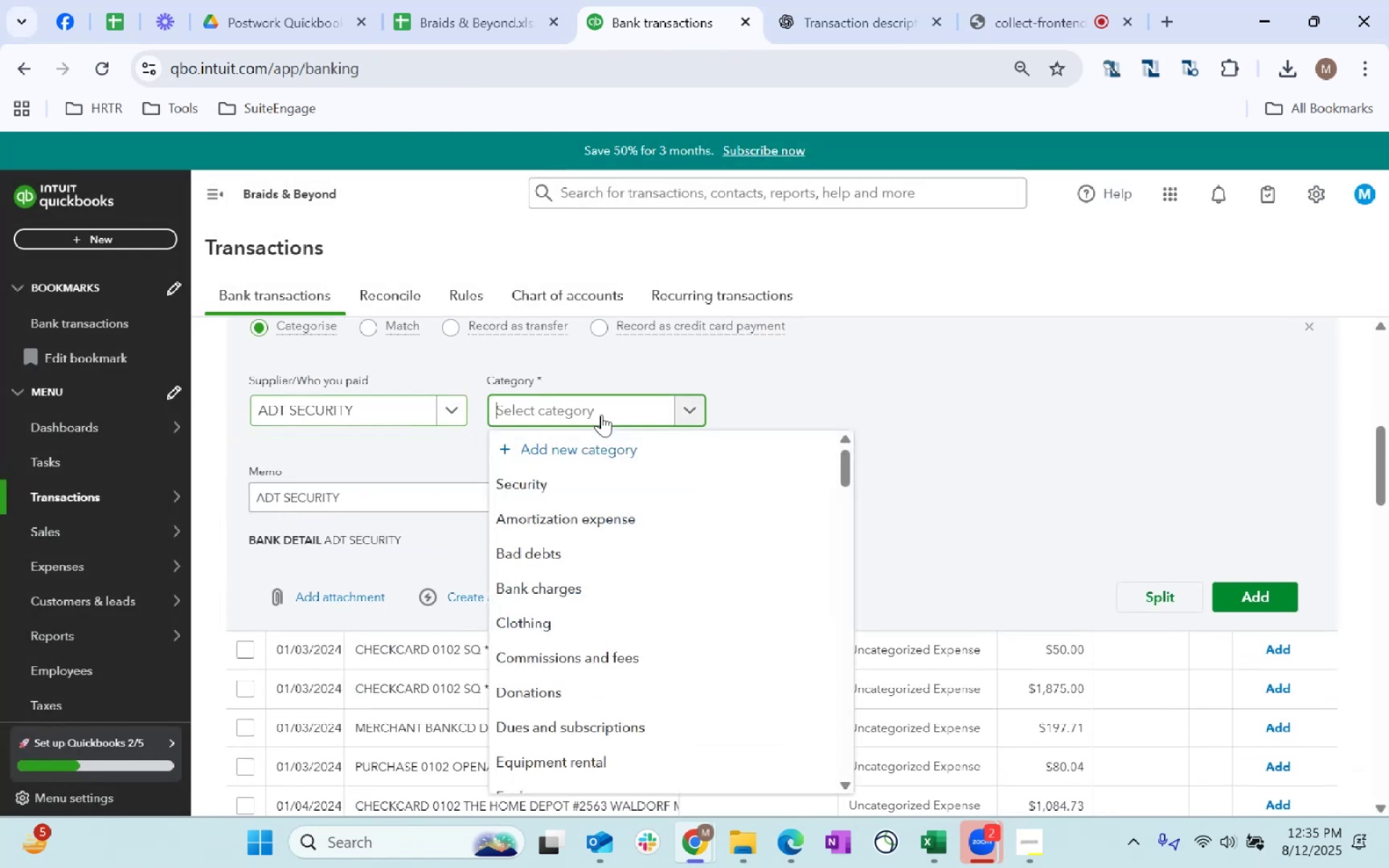 
type(Security)
 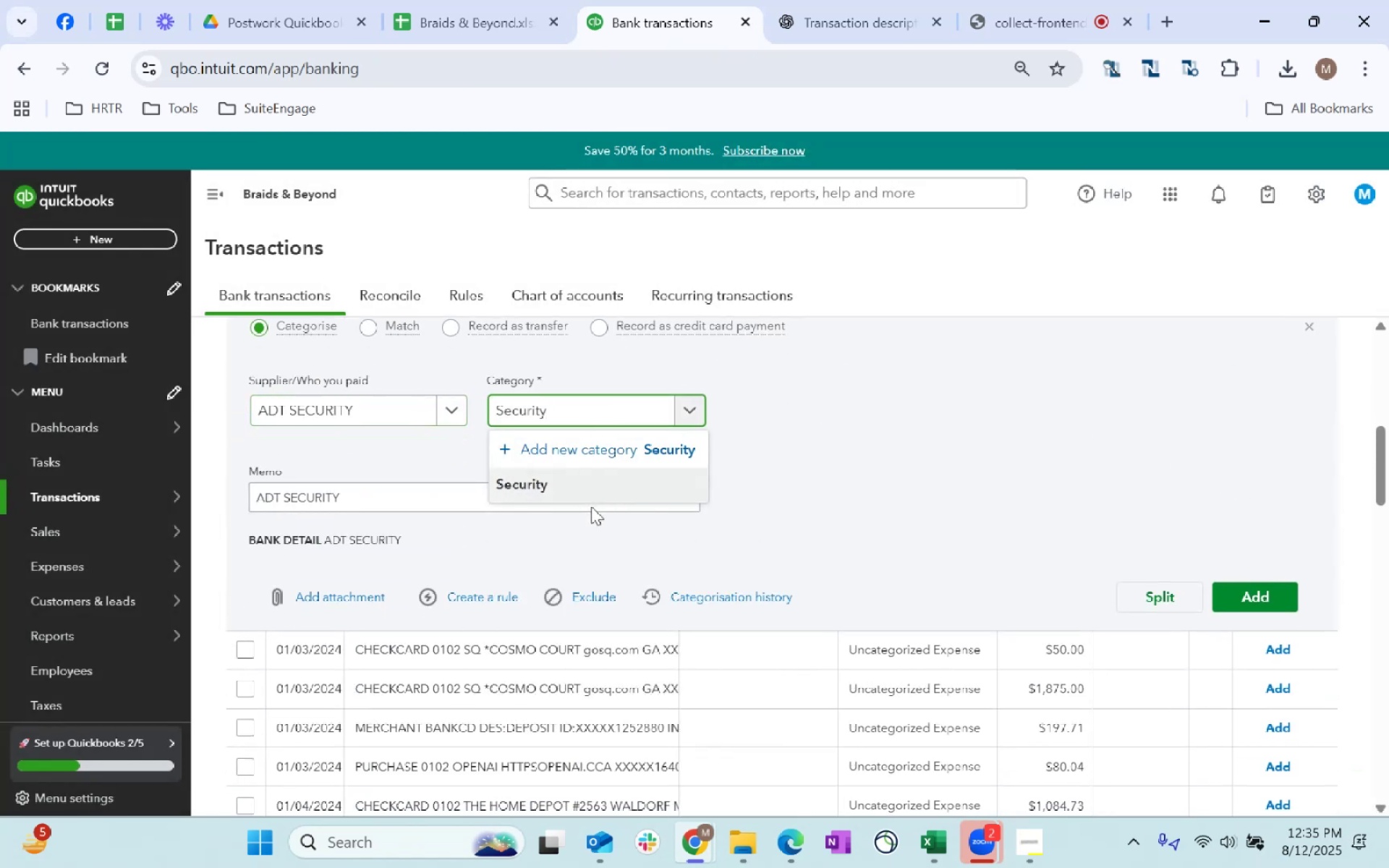 
left_click([597, 483])
 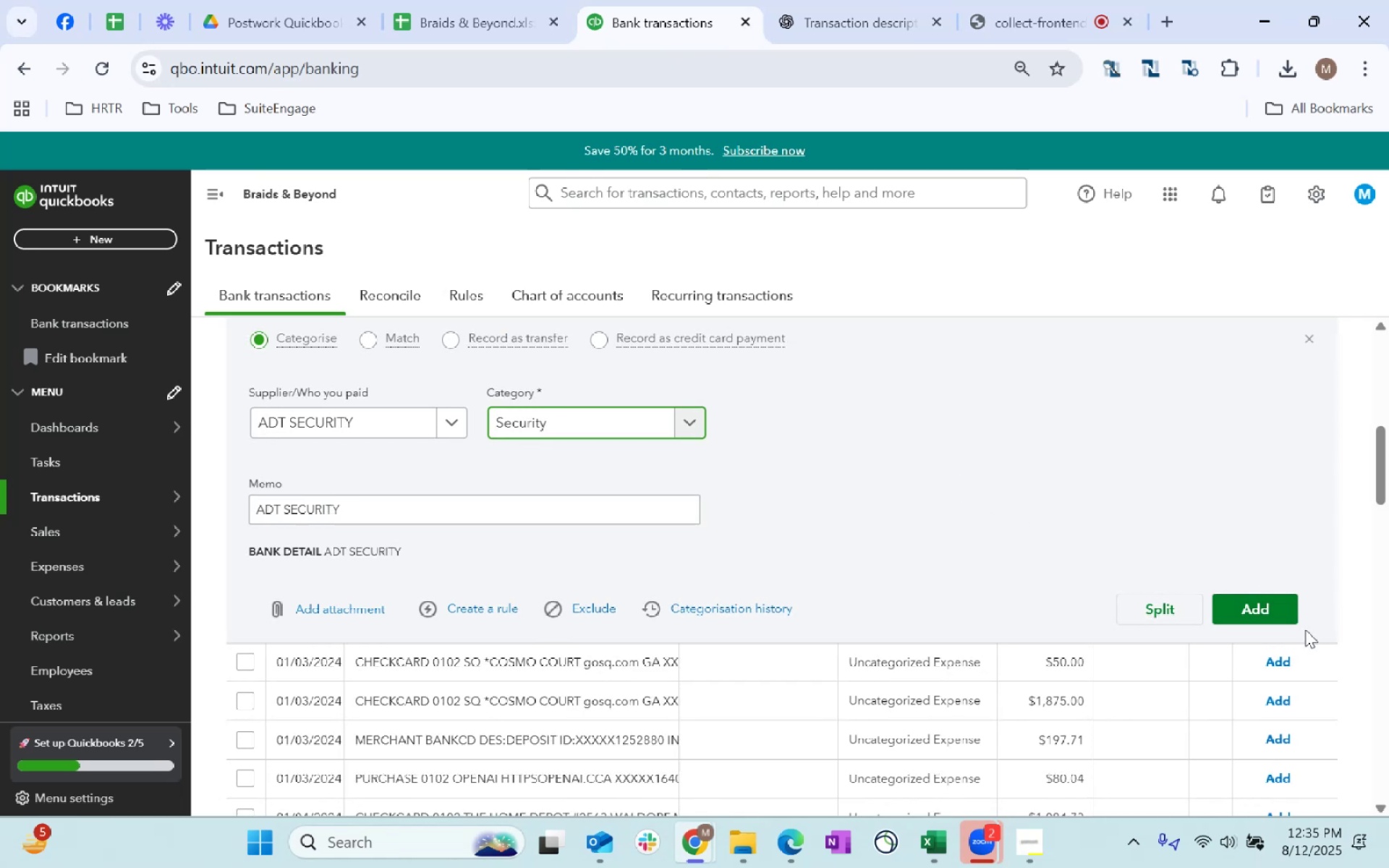 
left_click([1275, 612])
 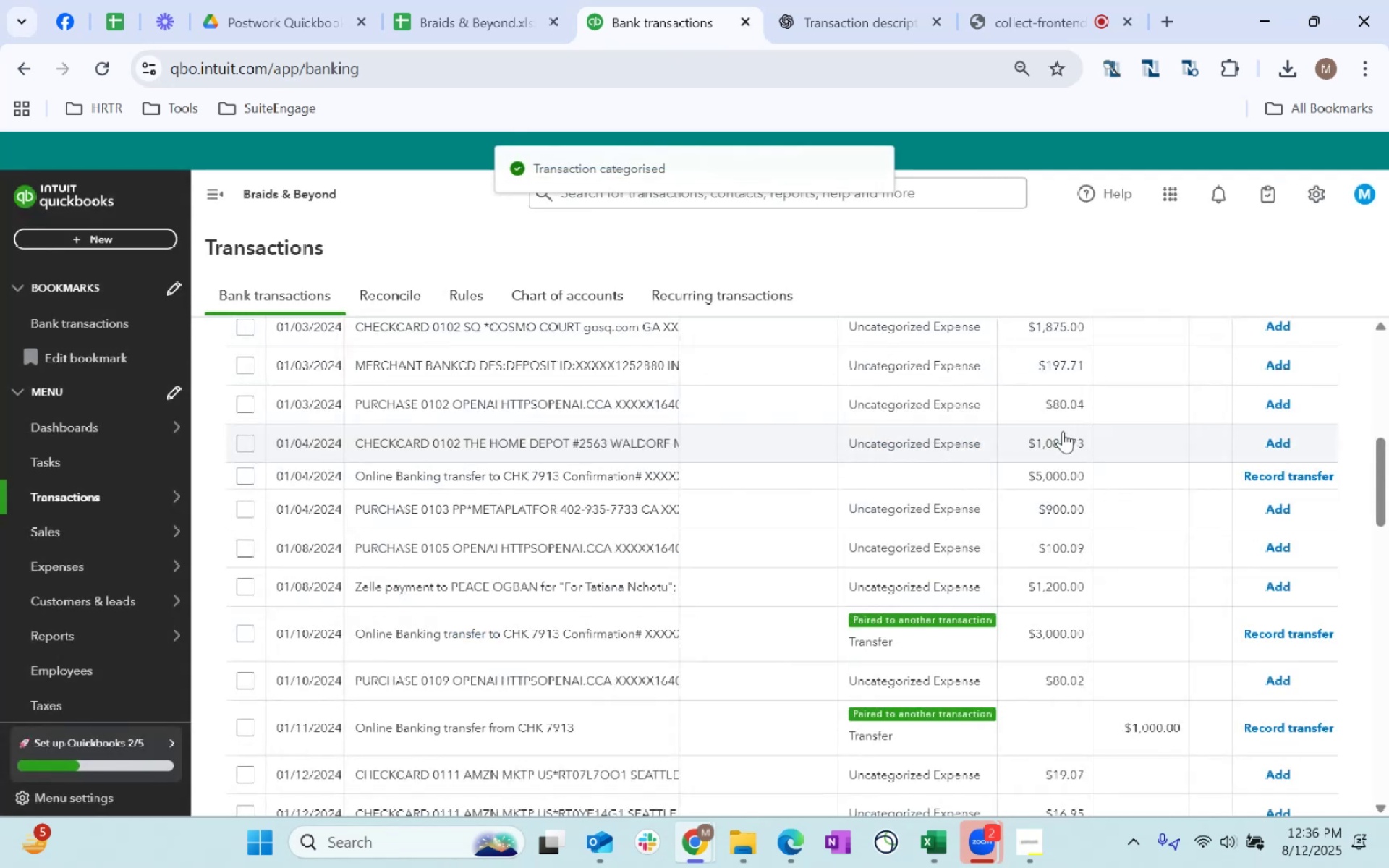 
mouse_move([969, 695])
 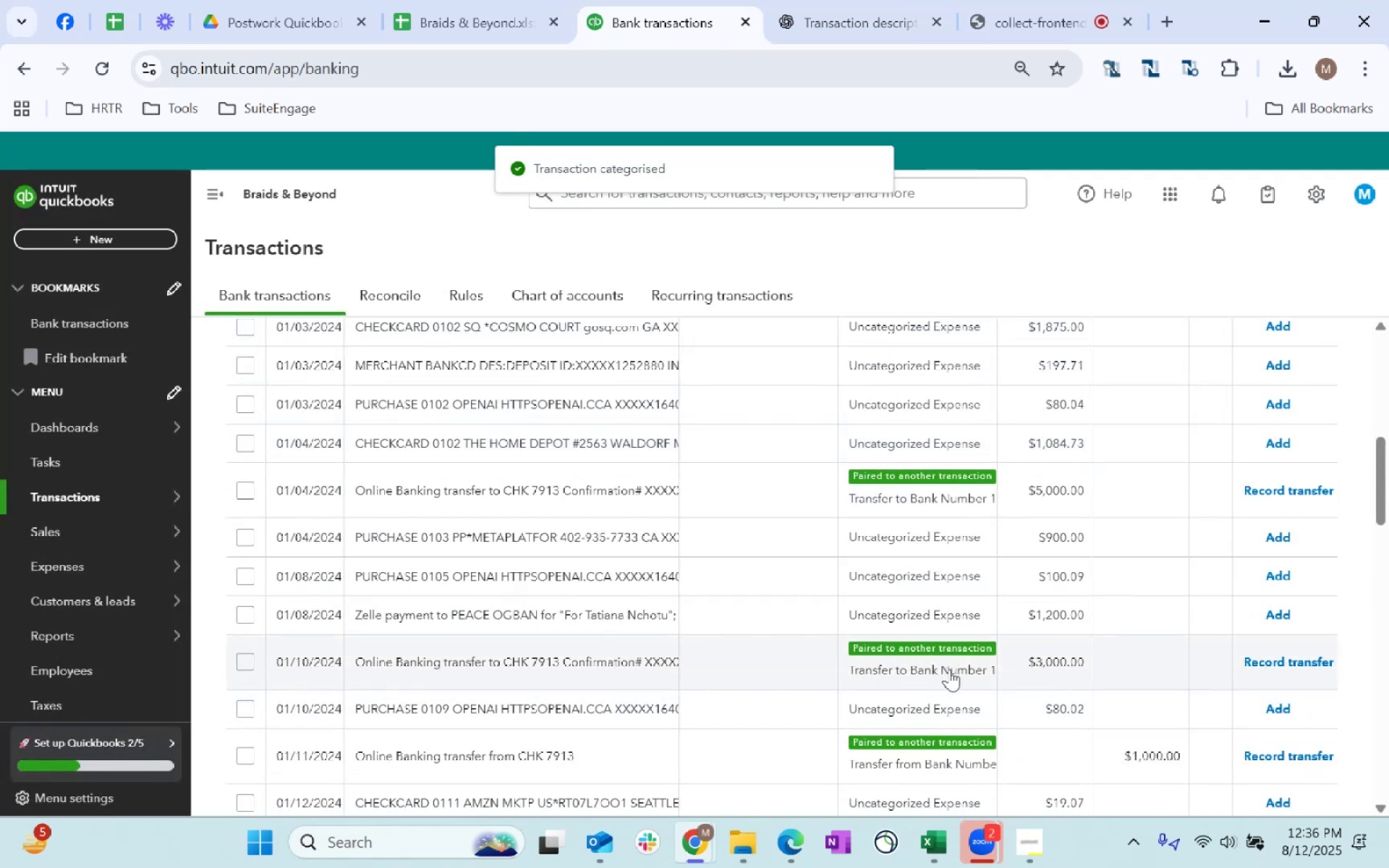 
left_click([949, 669])
 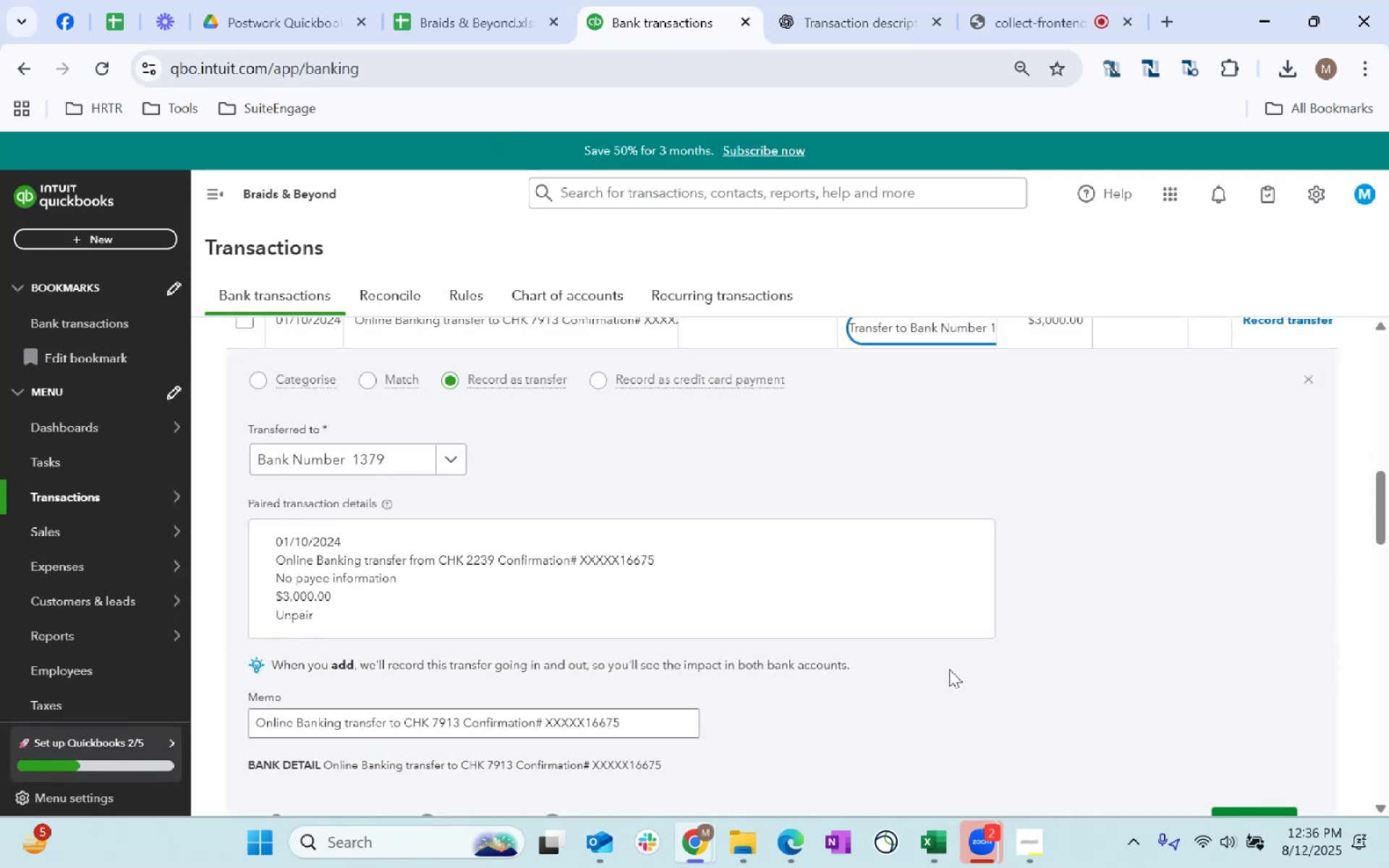 
scroll: coordinate [1045, 614], scroll_direction: up, amount: 2.0
 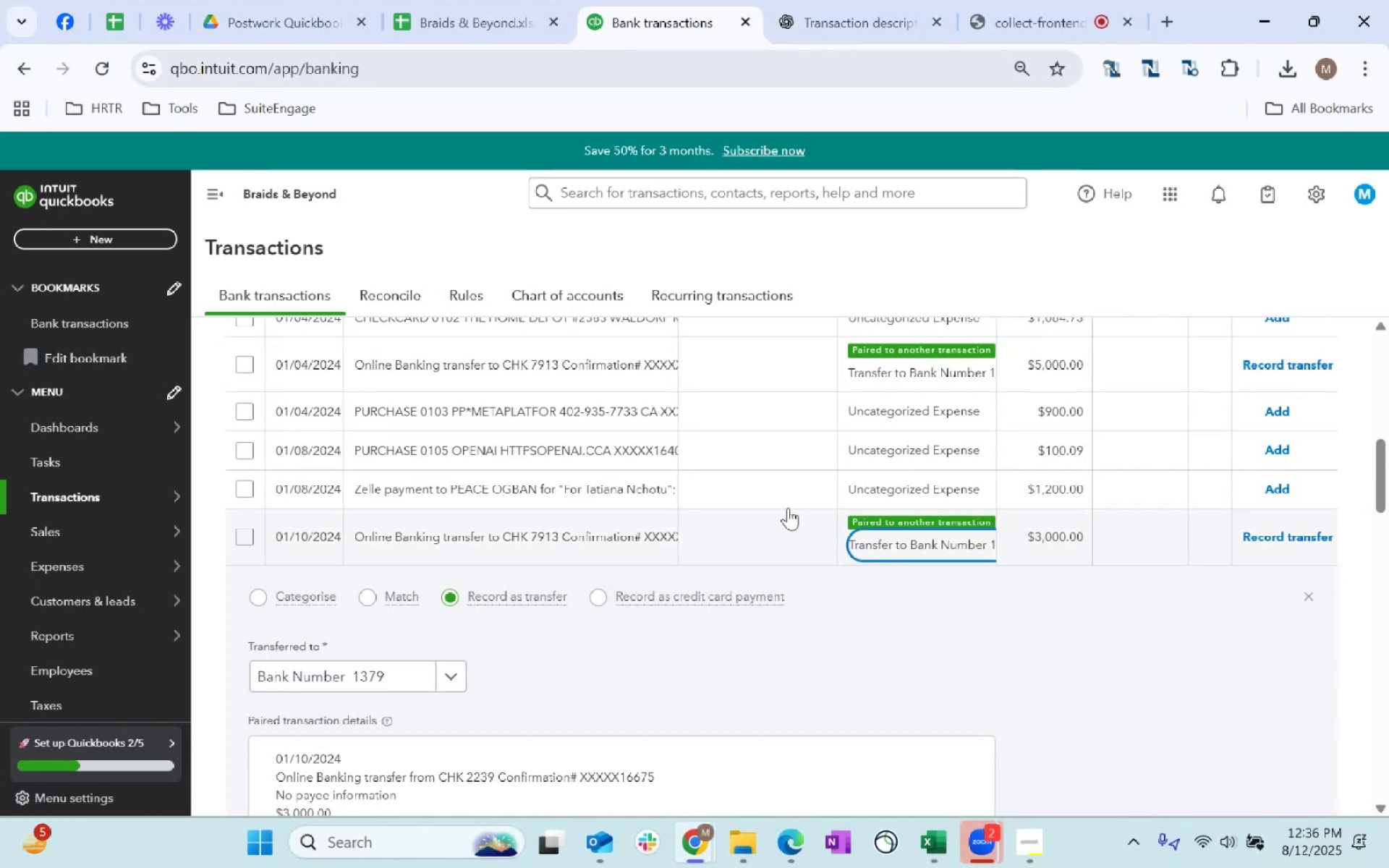 
left_click([755, 488])
 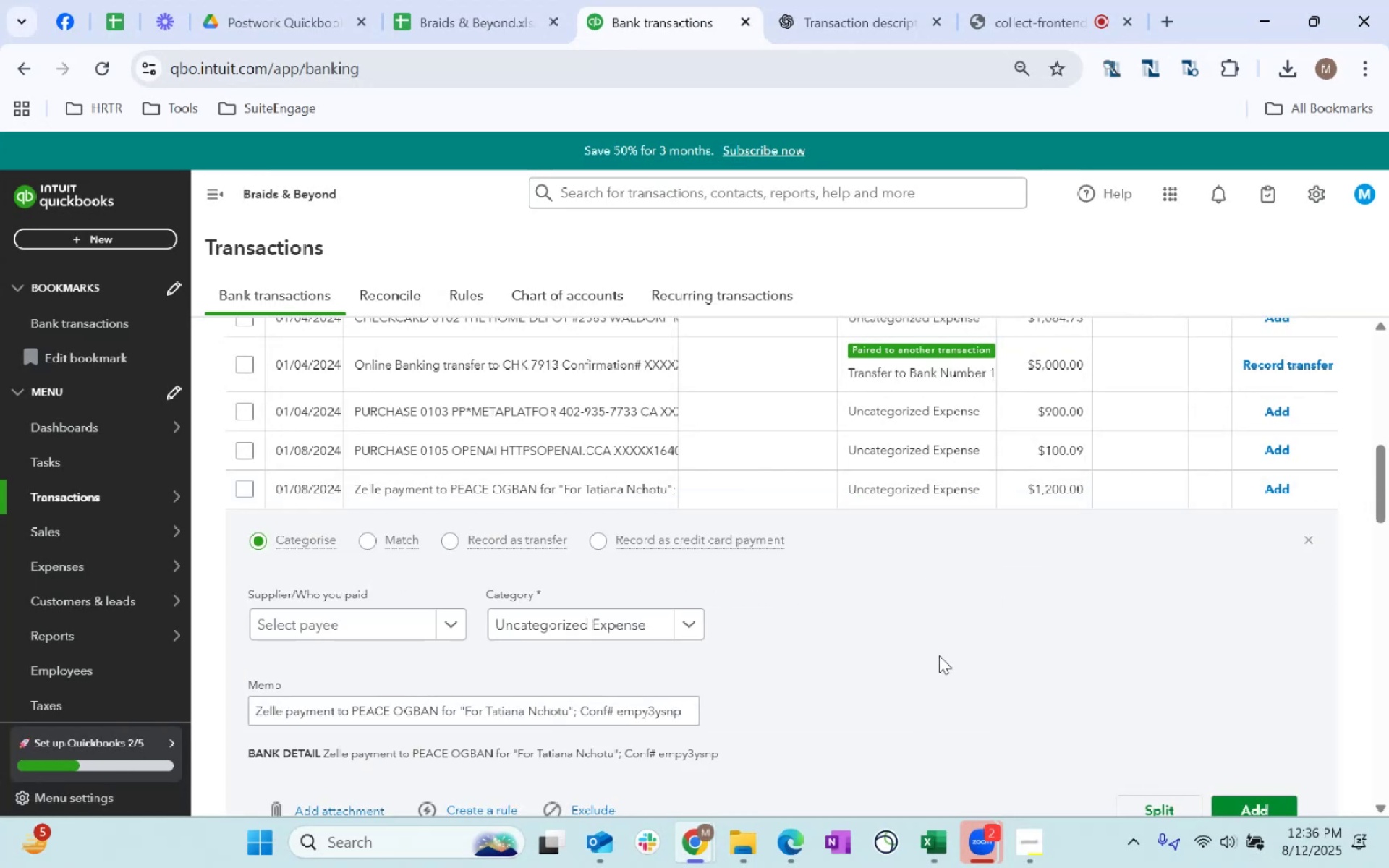 
scroll: coordinate [930, 639], scroll_direction: up, amount: 9.0
 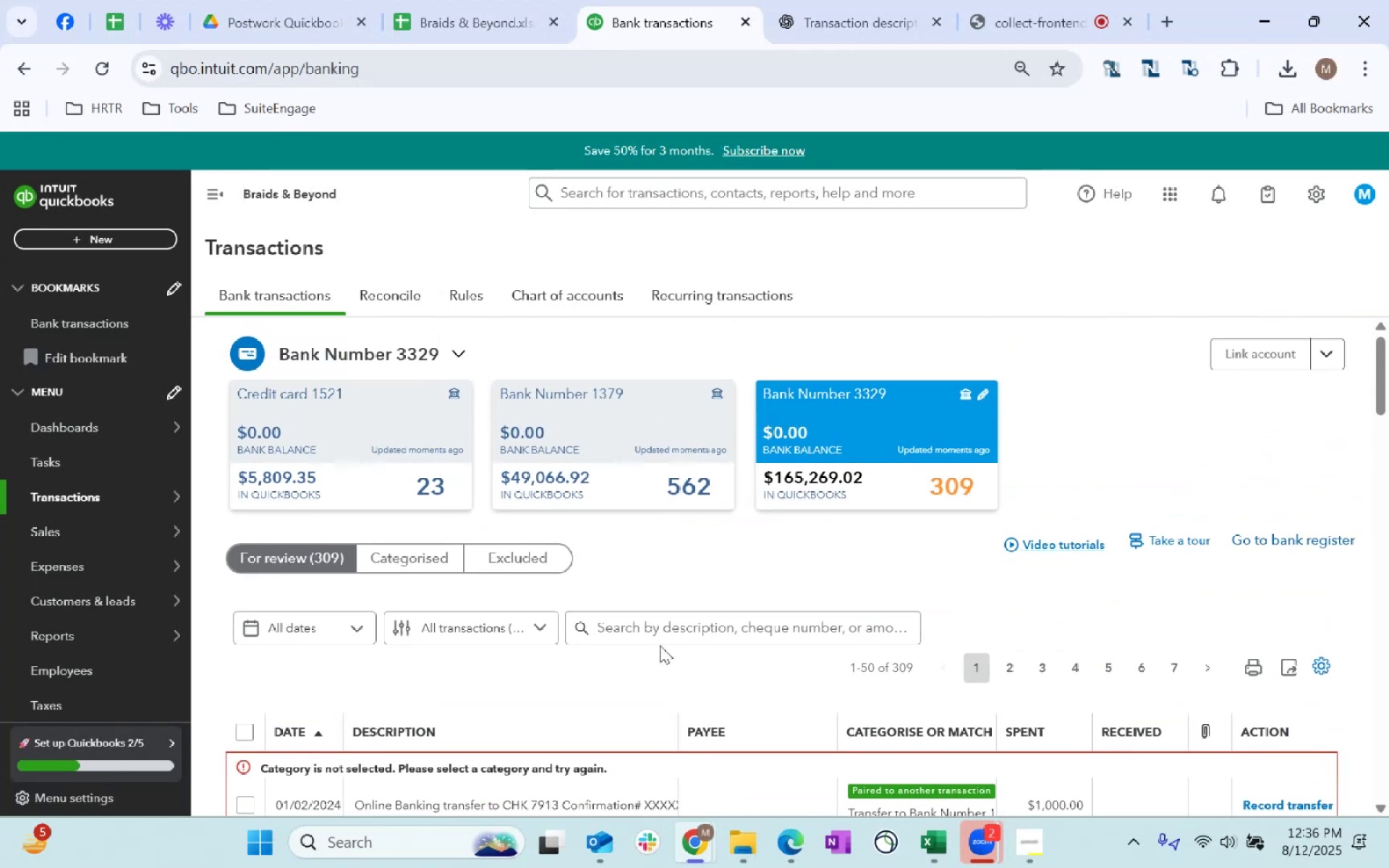 
scroll: coordinate [689, 621], scroll_direction: down, amount: 3.0
 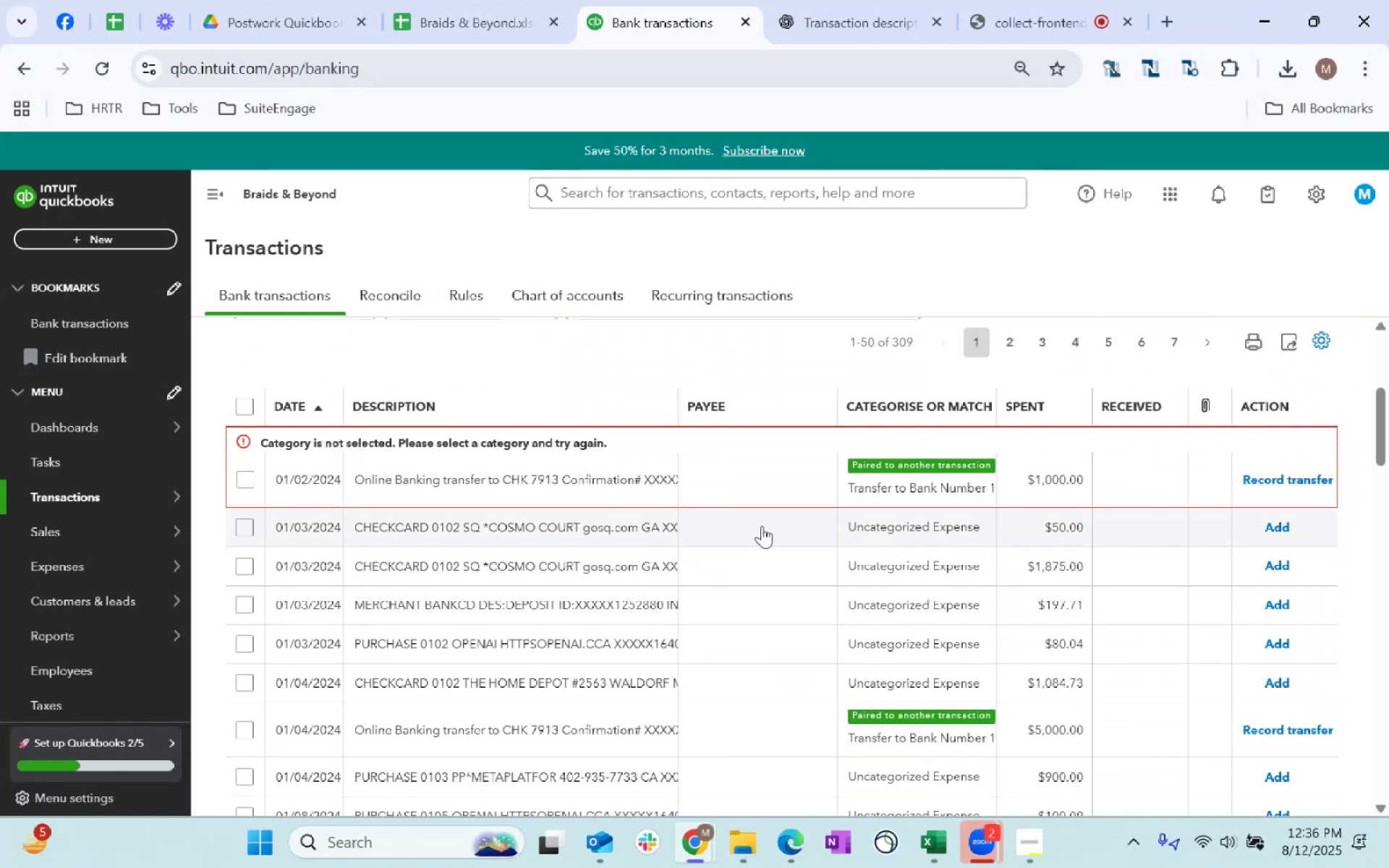 
left_click([718, 525])
 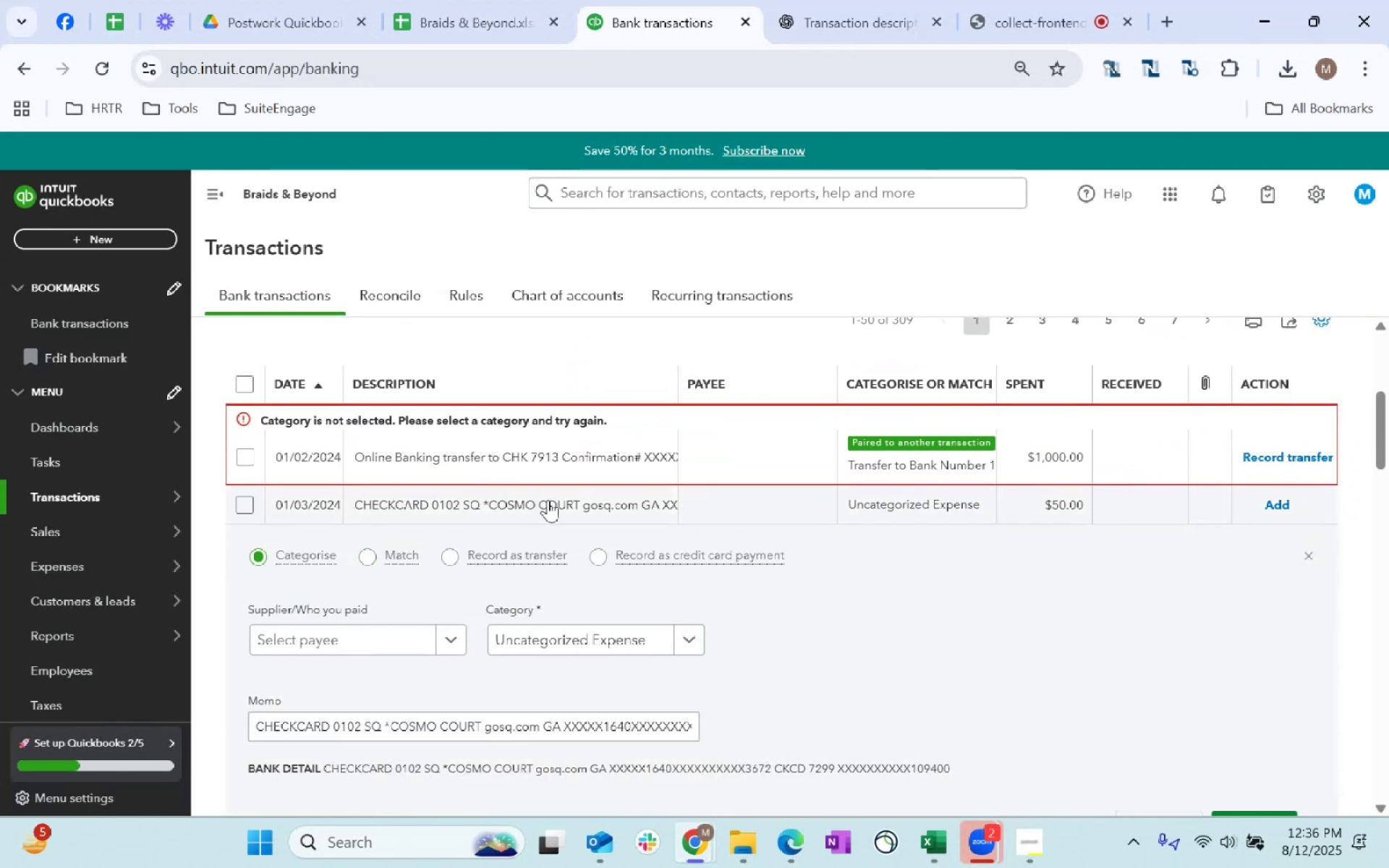 
left_click([548, 500])
 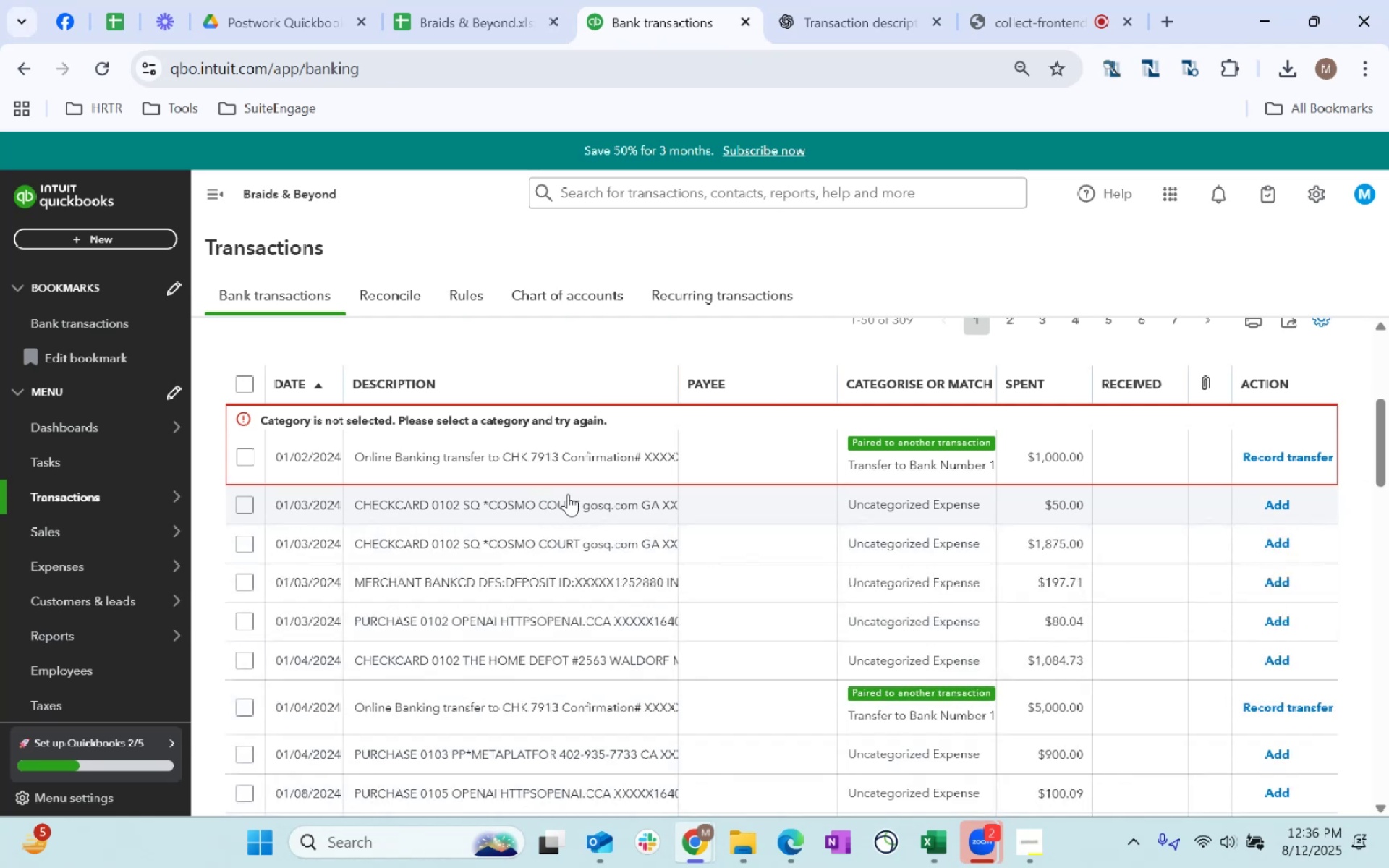 
double_click([568, 494])
 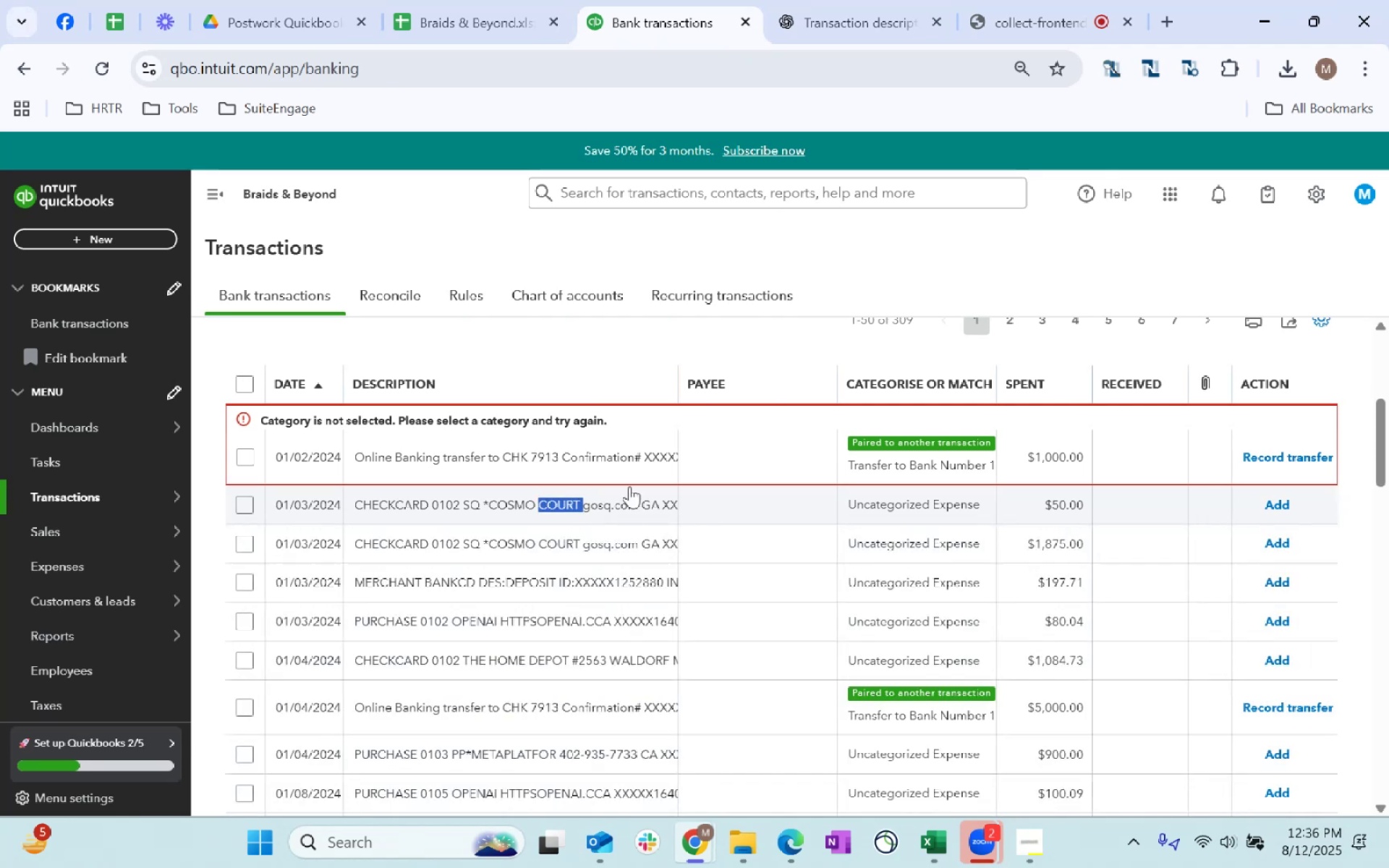 
left_click([619, 516])
 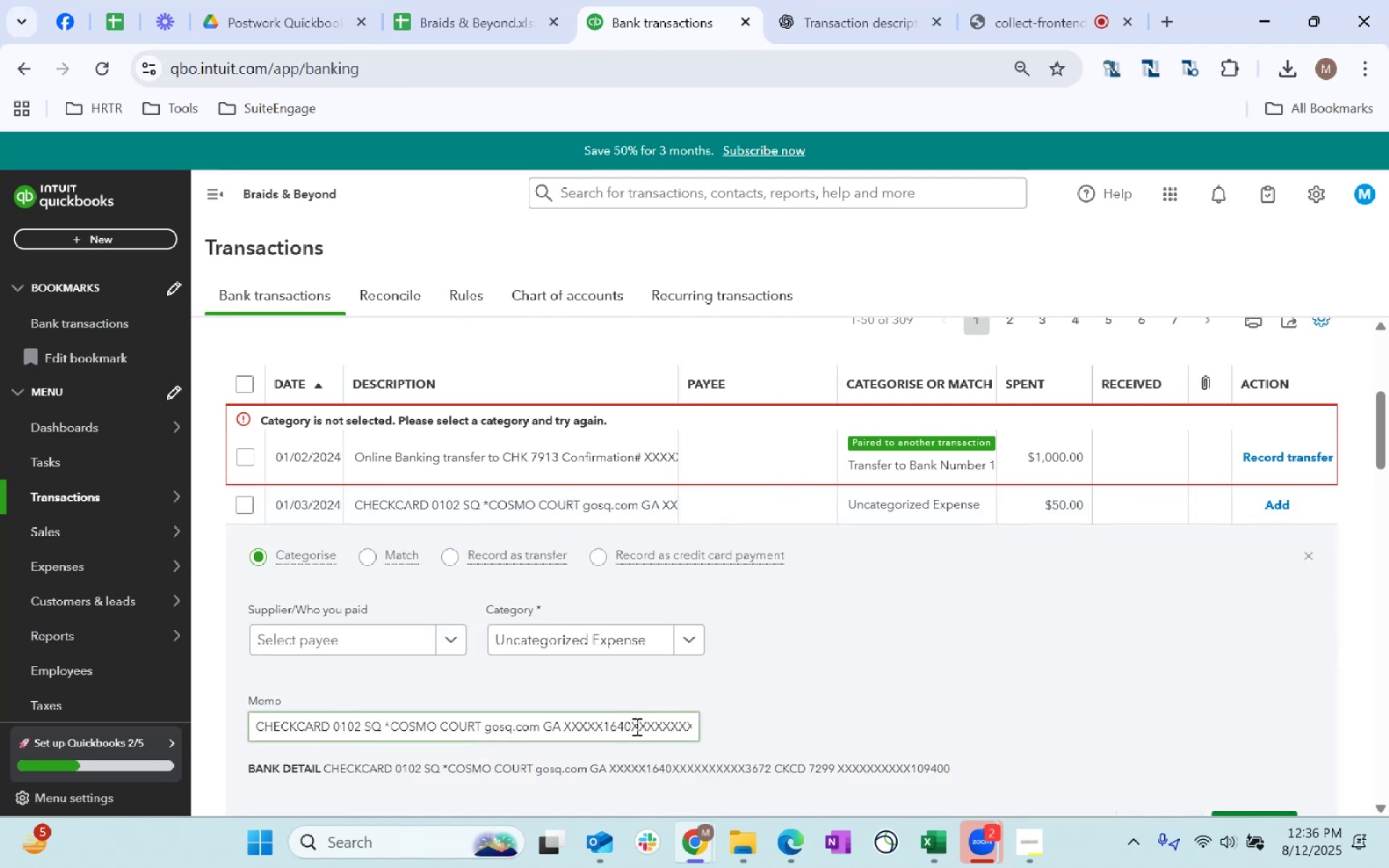 
double_click([635, 726])
 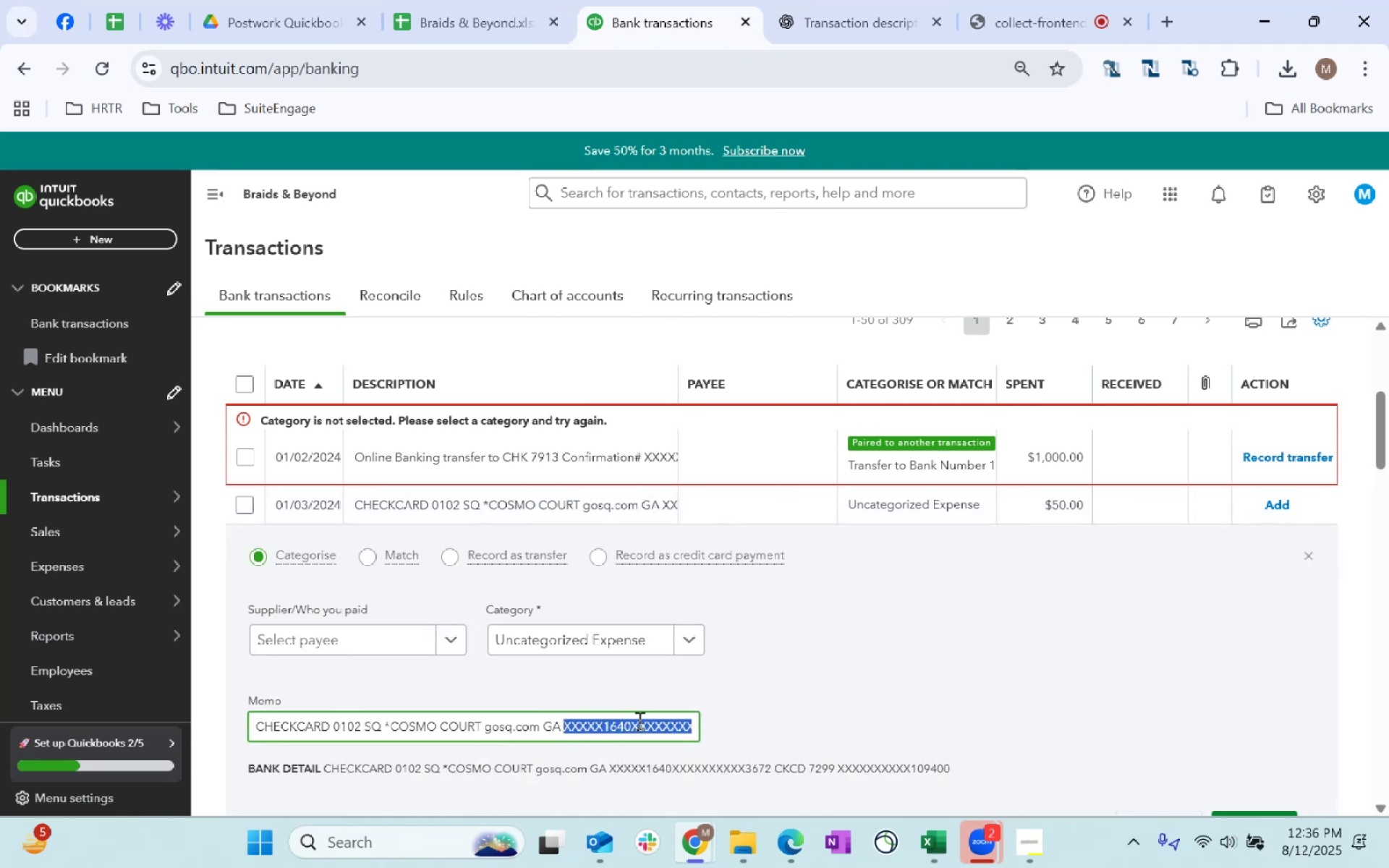 
key(Control+A)
 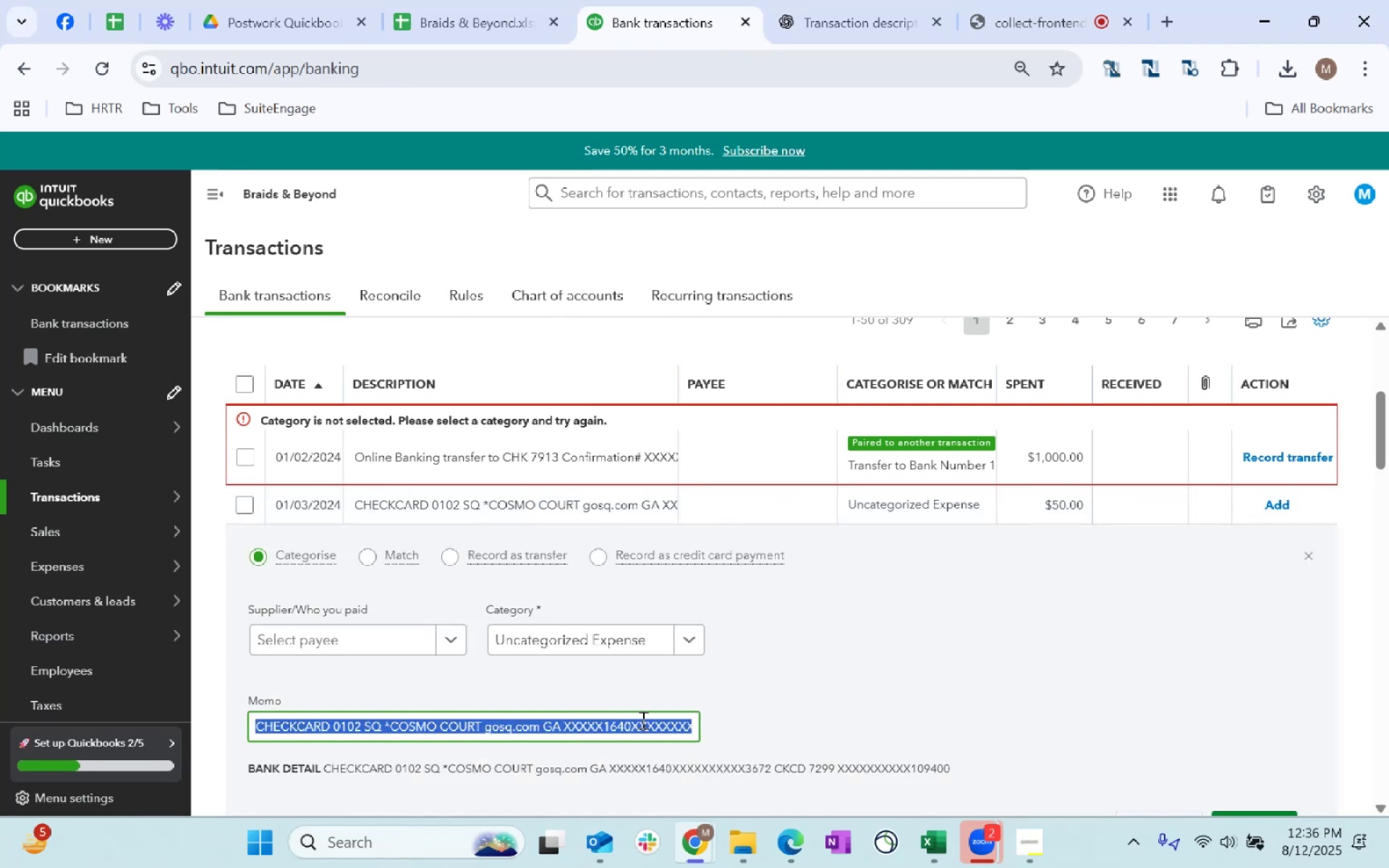 
key(Control+C)
 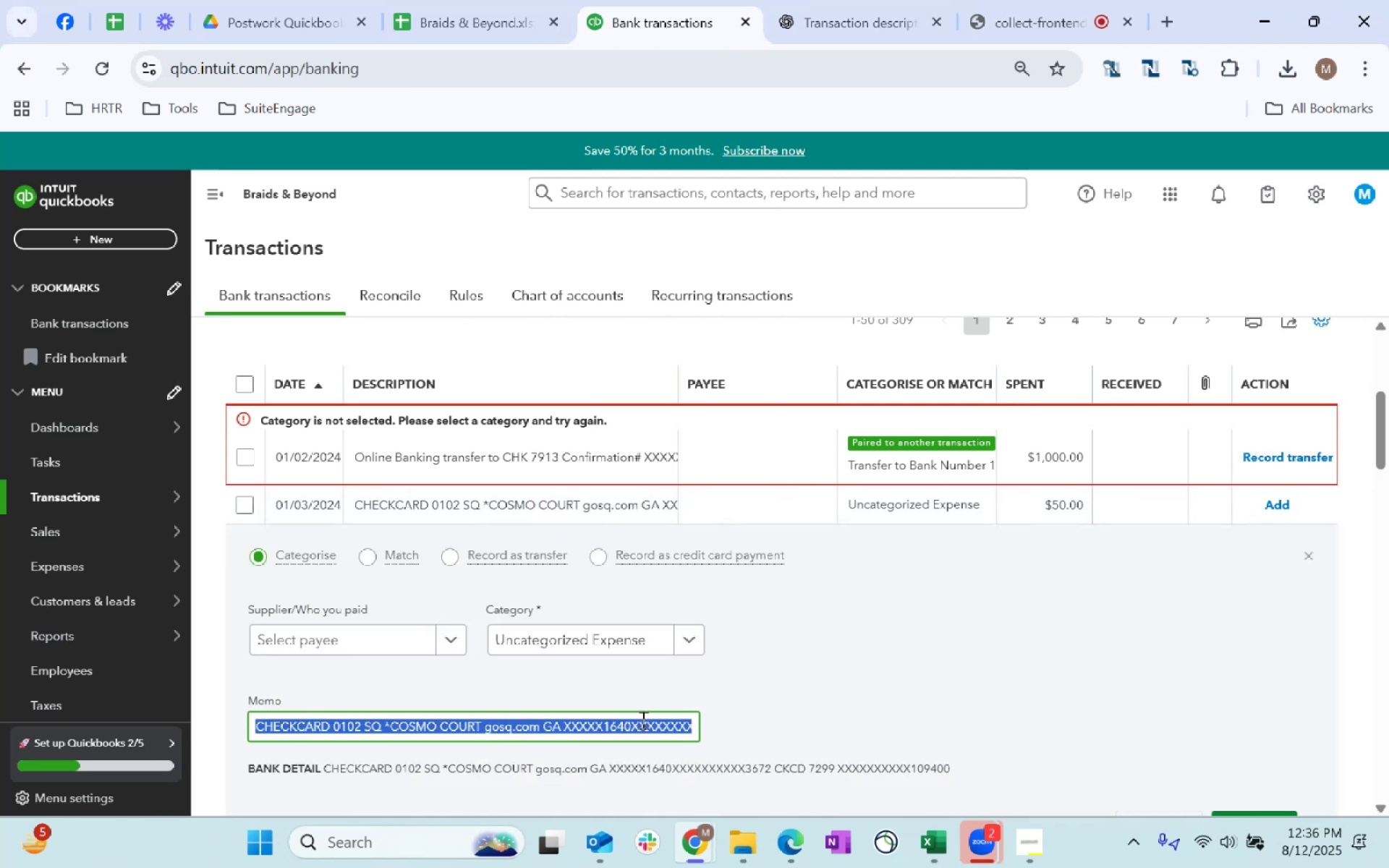 
key(Control+C)
 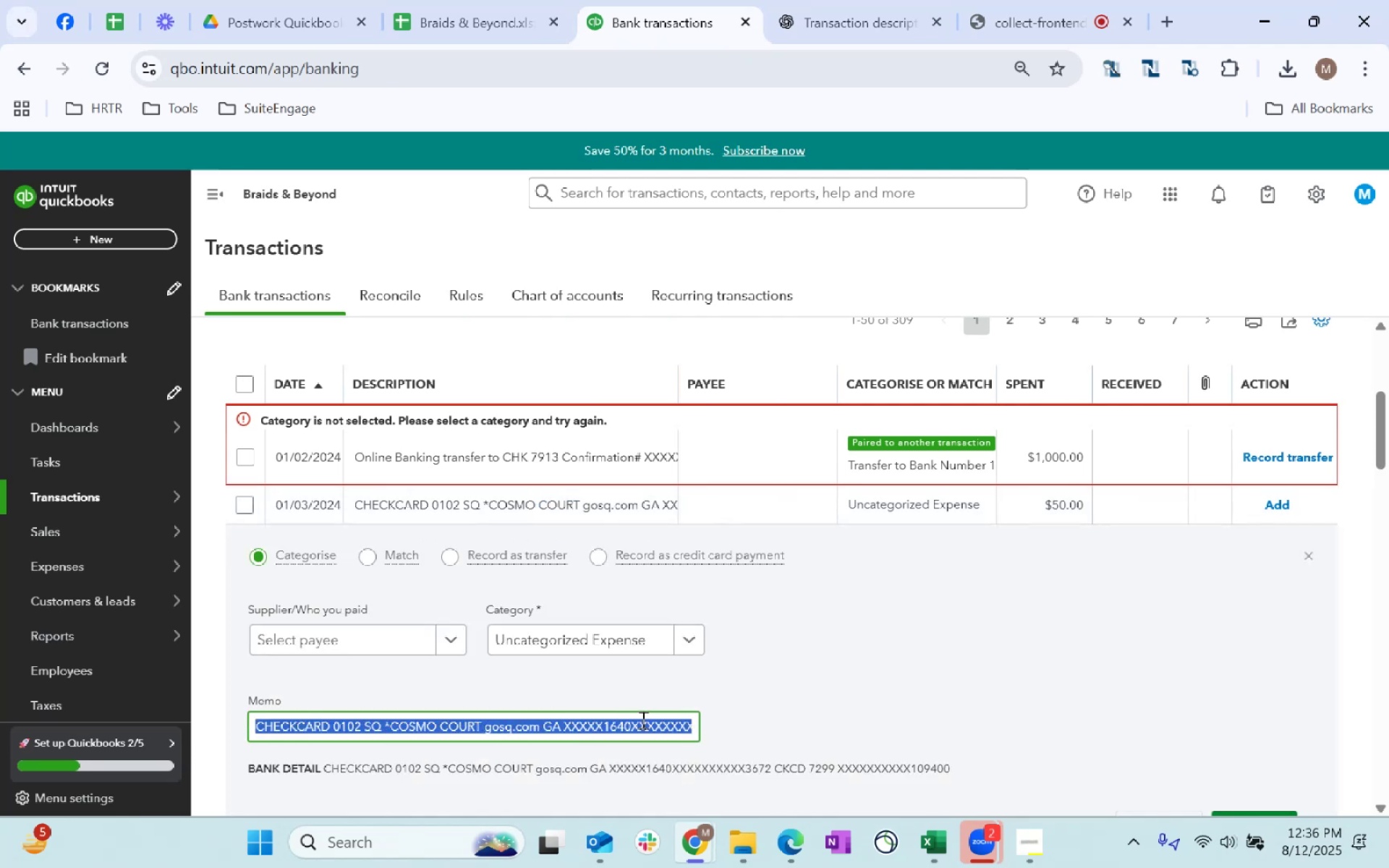 
key(Control+C)
 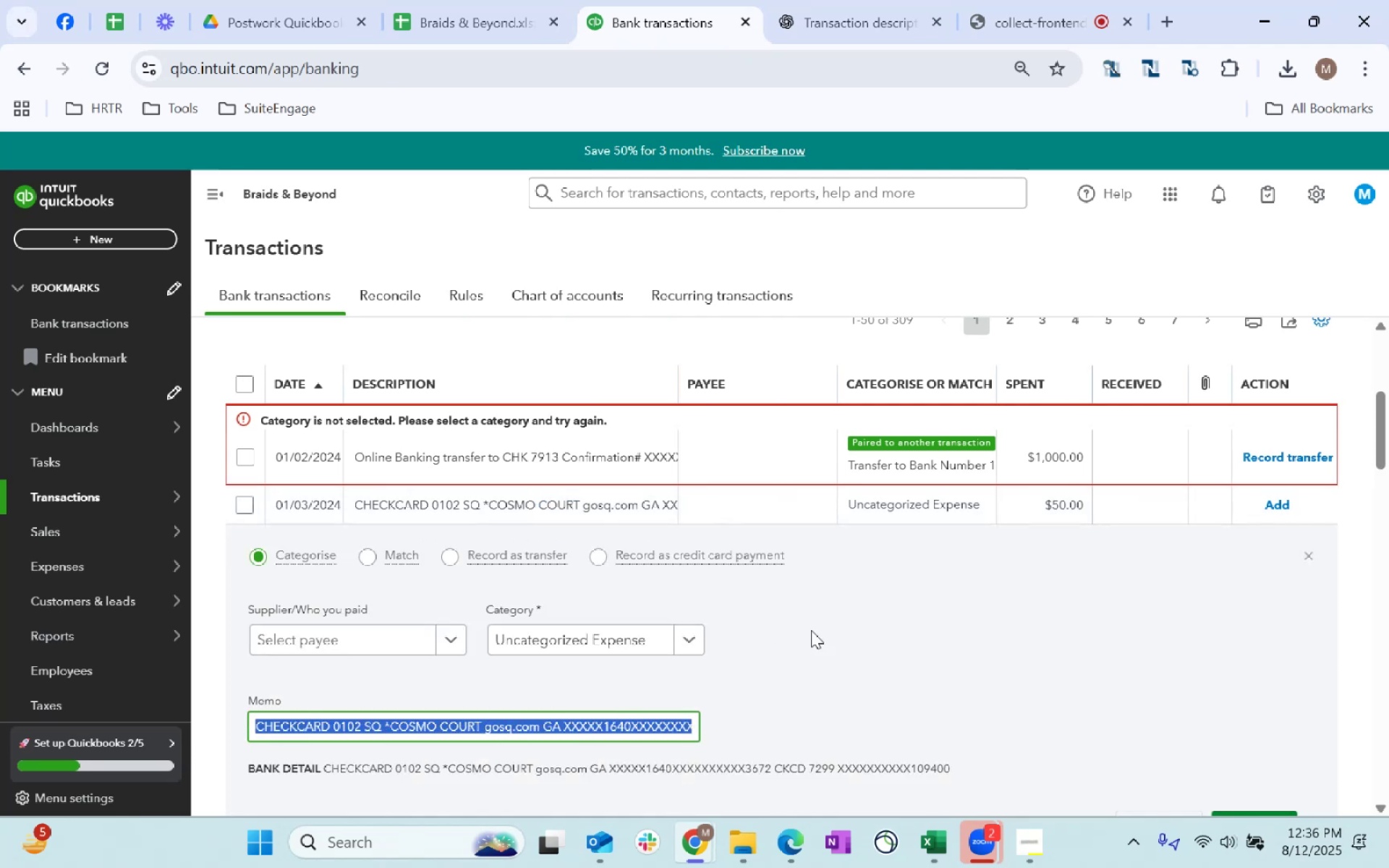 
key(Control+N)
 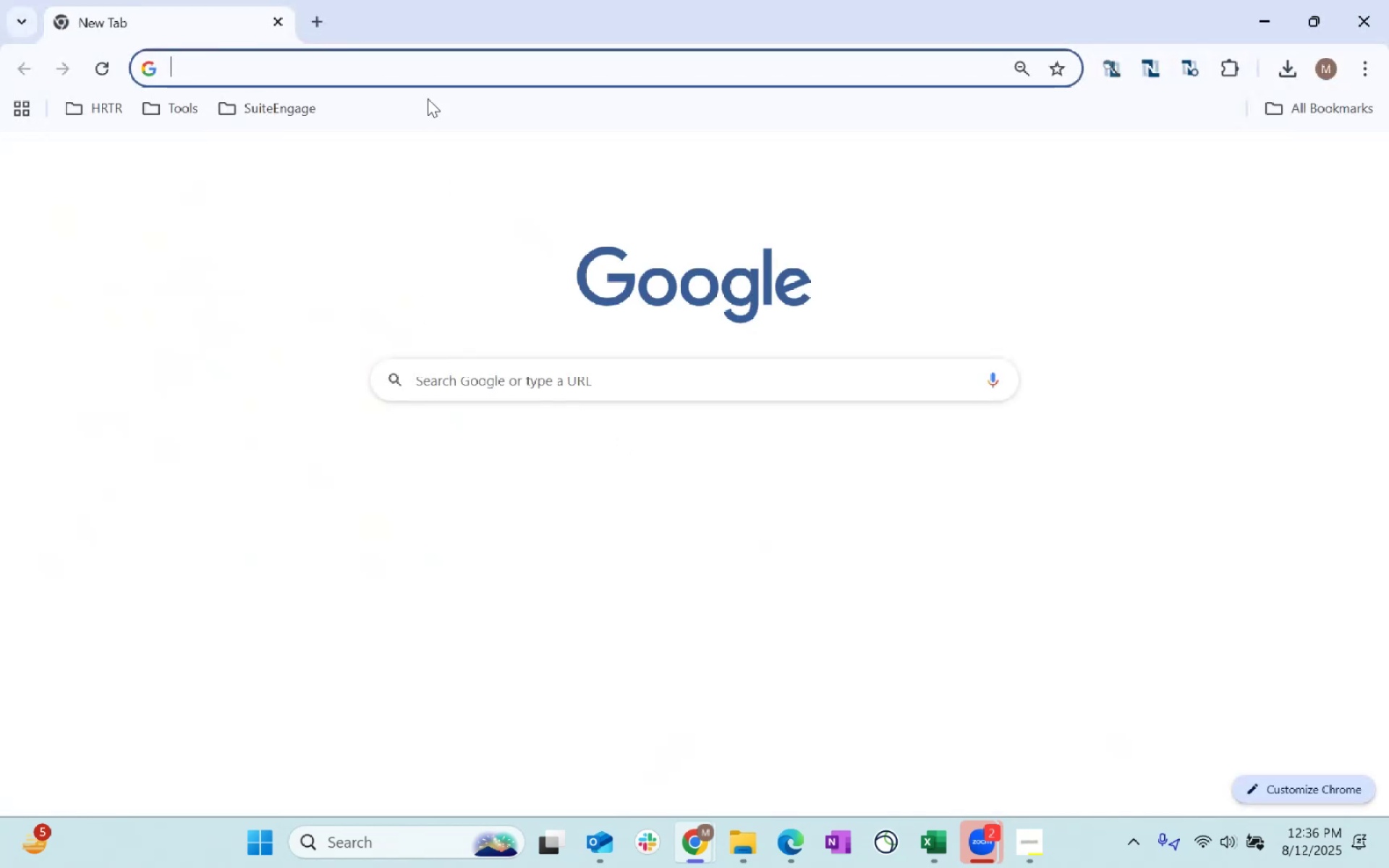 
left_click([315, 53])
 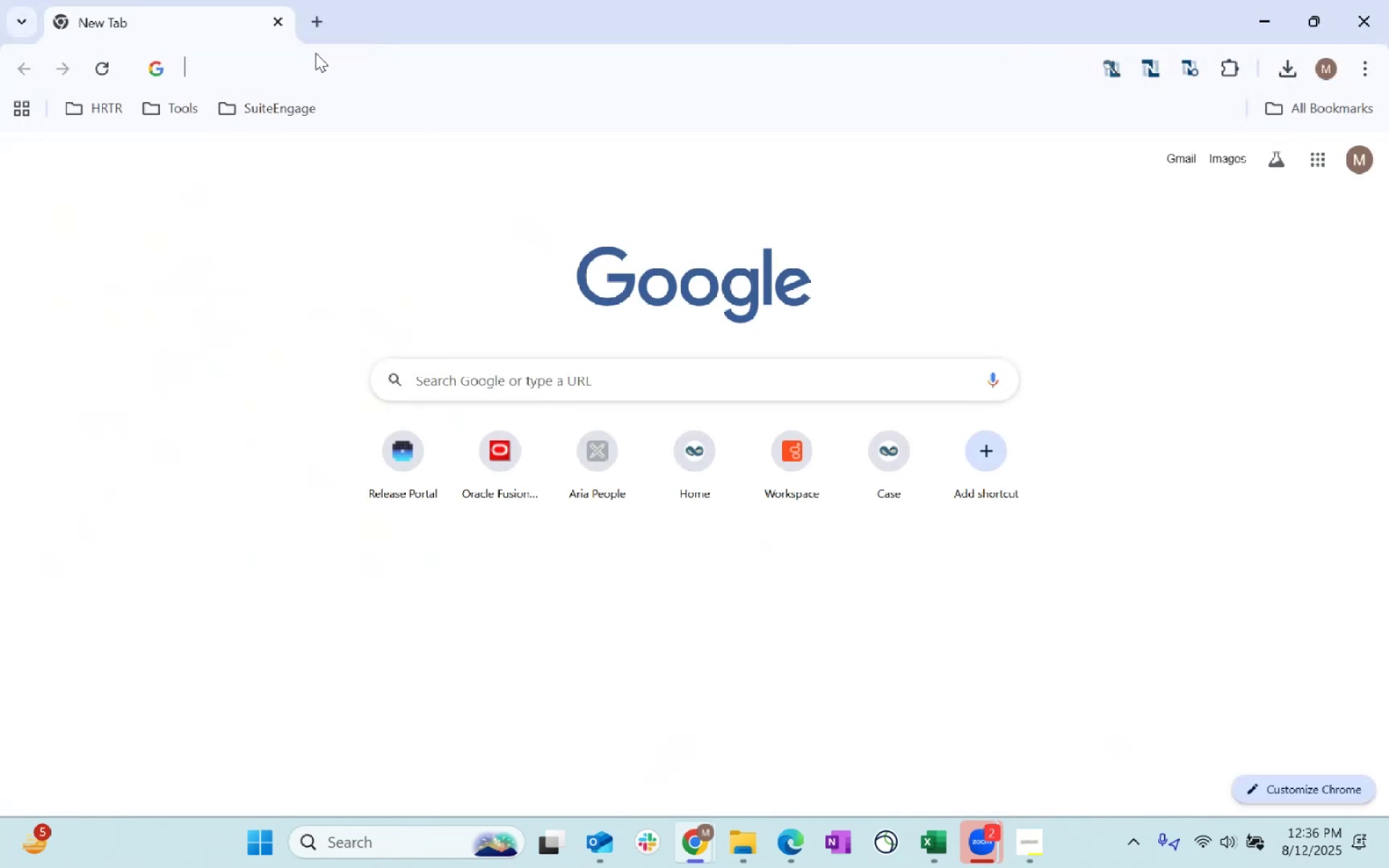 
key(Control+V)
 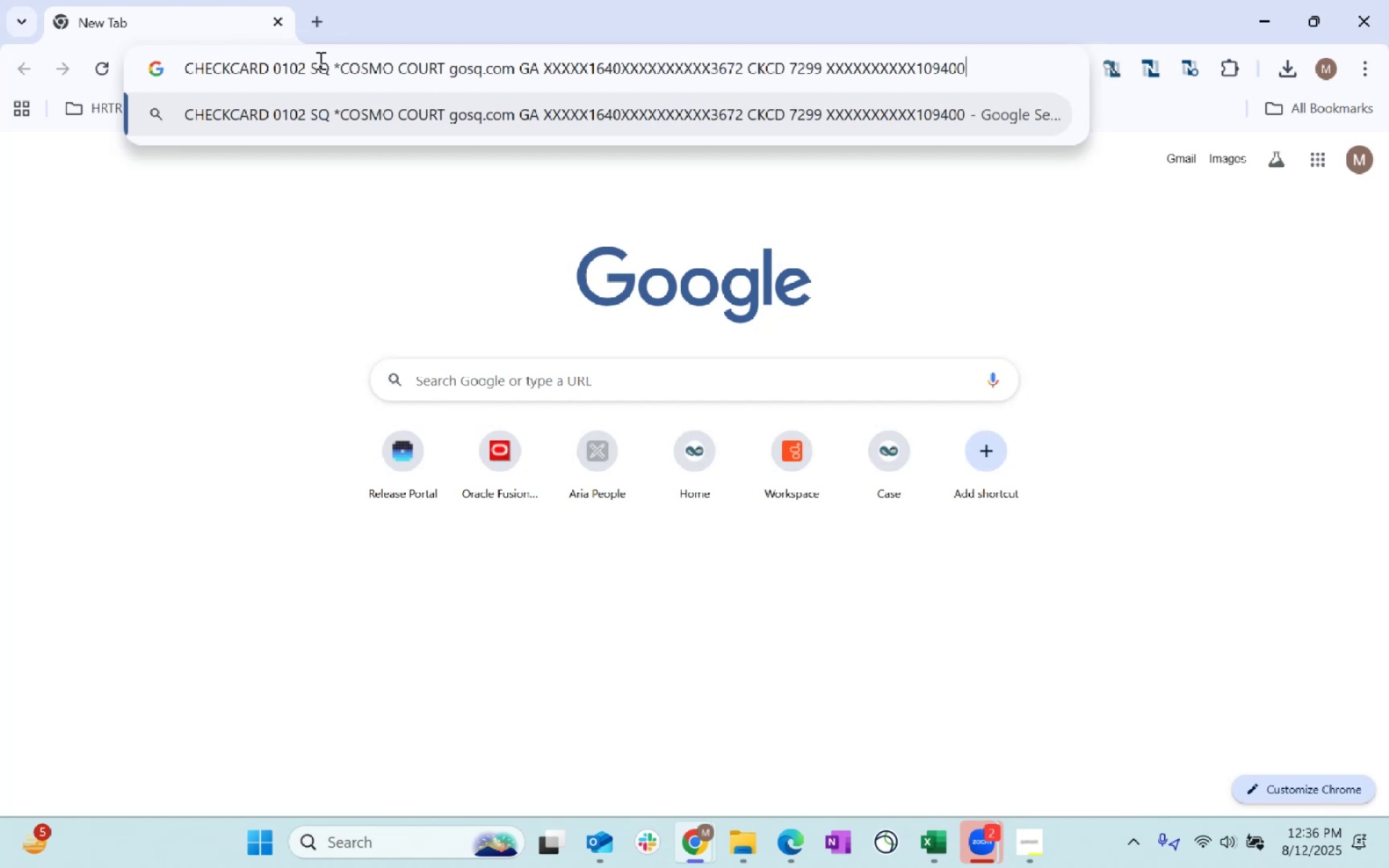 
key(Enter)
 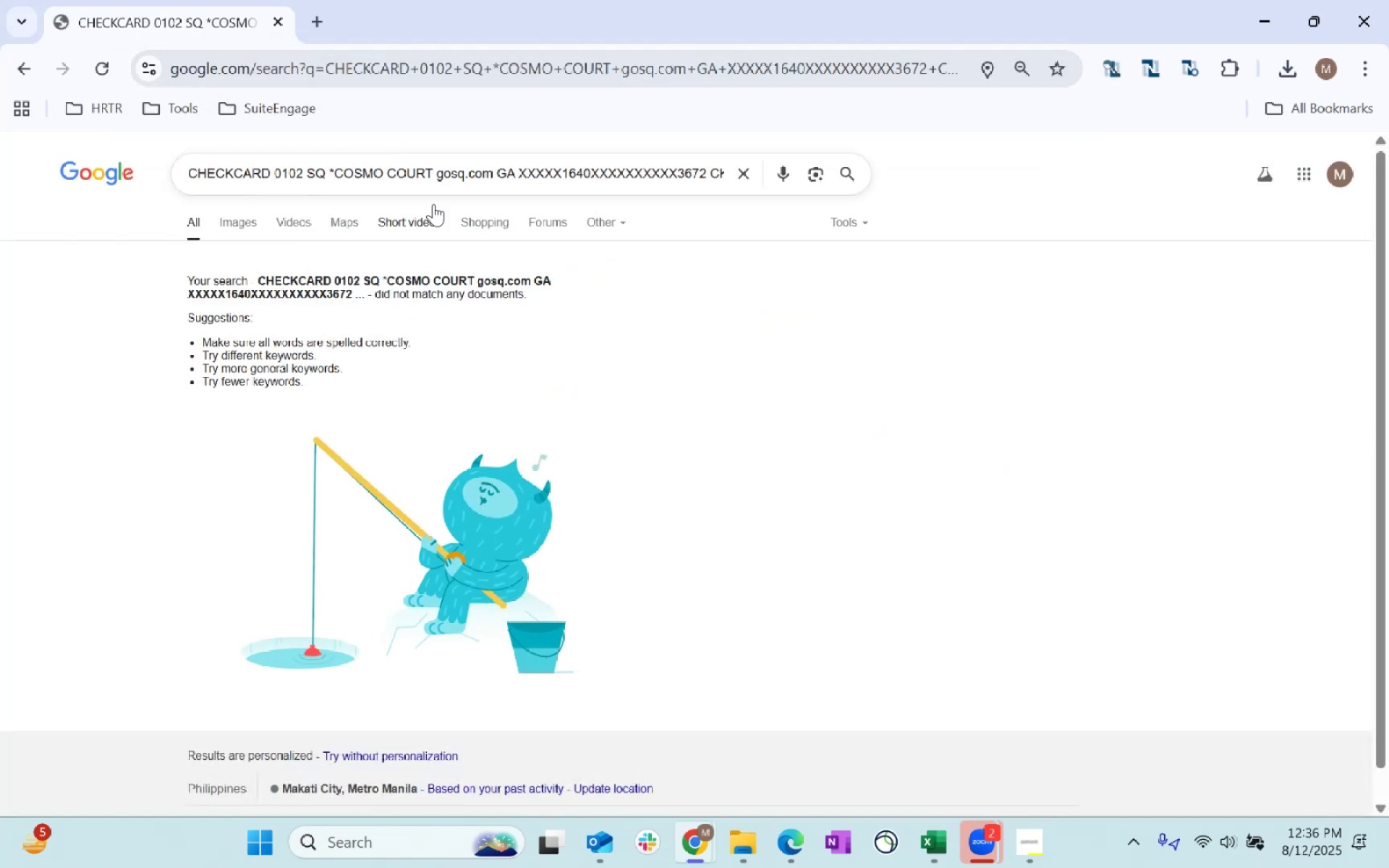 
double_click([451, 173])
 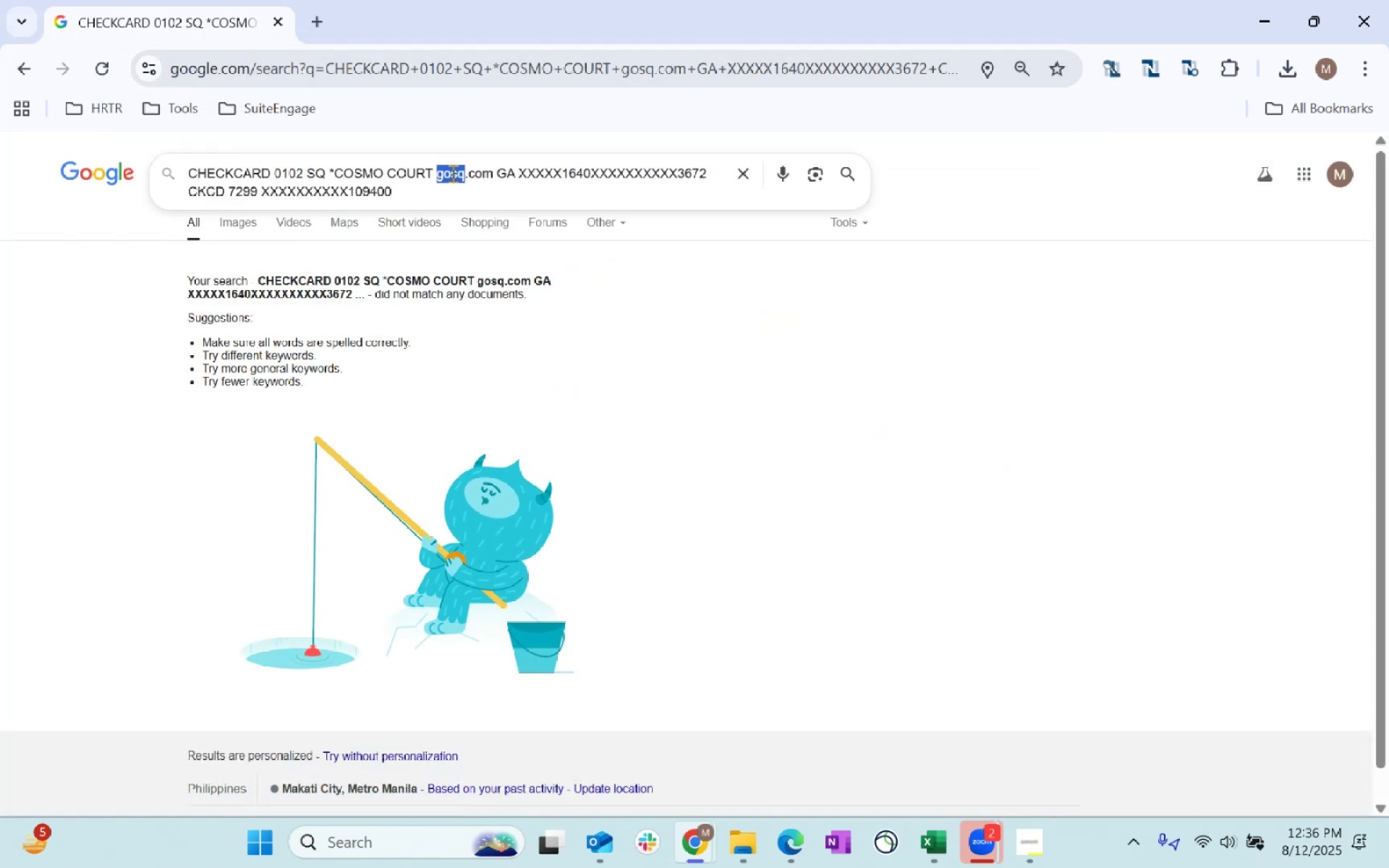 
triple_click([451, 173])
 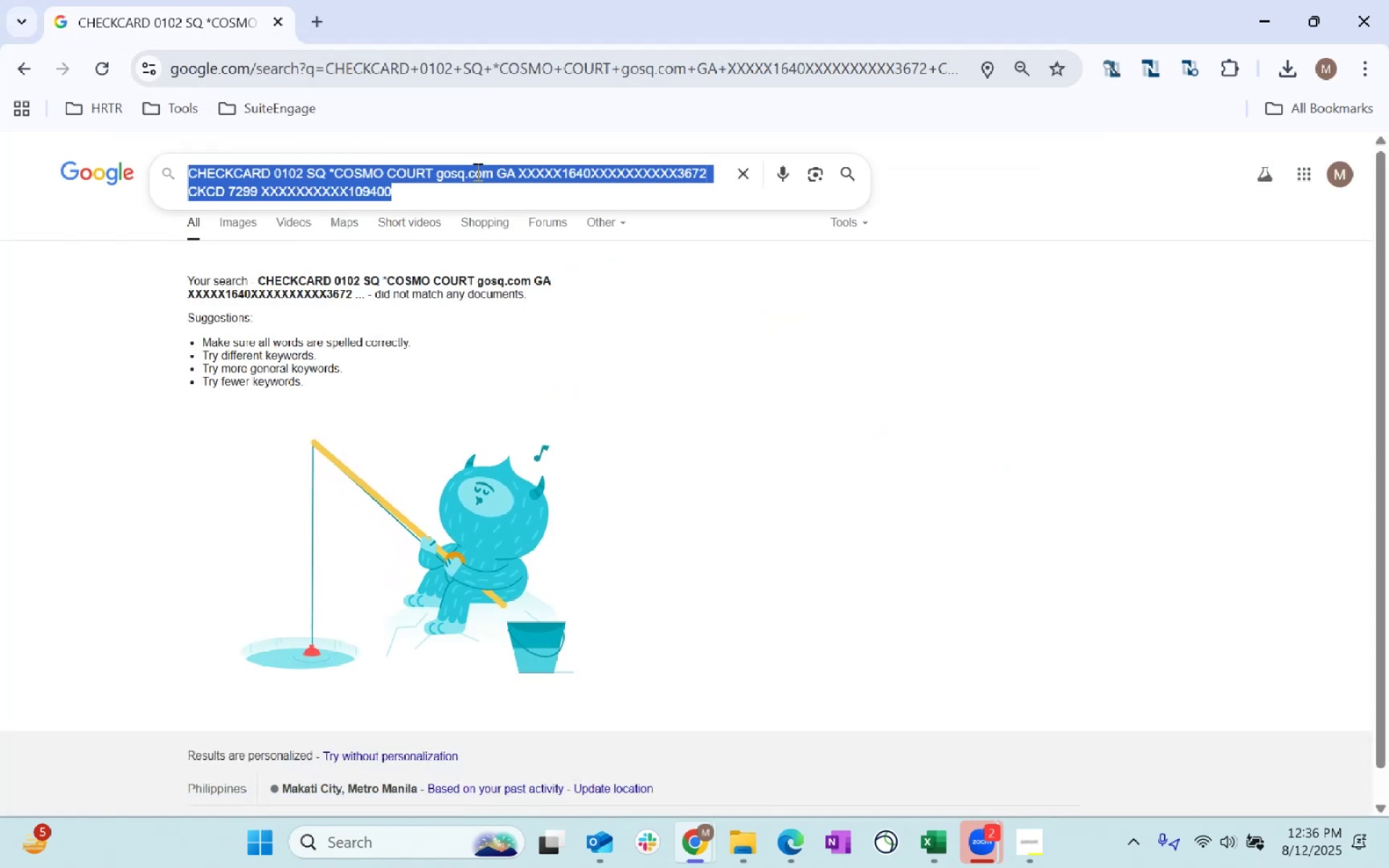 
left_click([467, 170])
 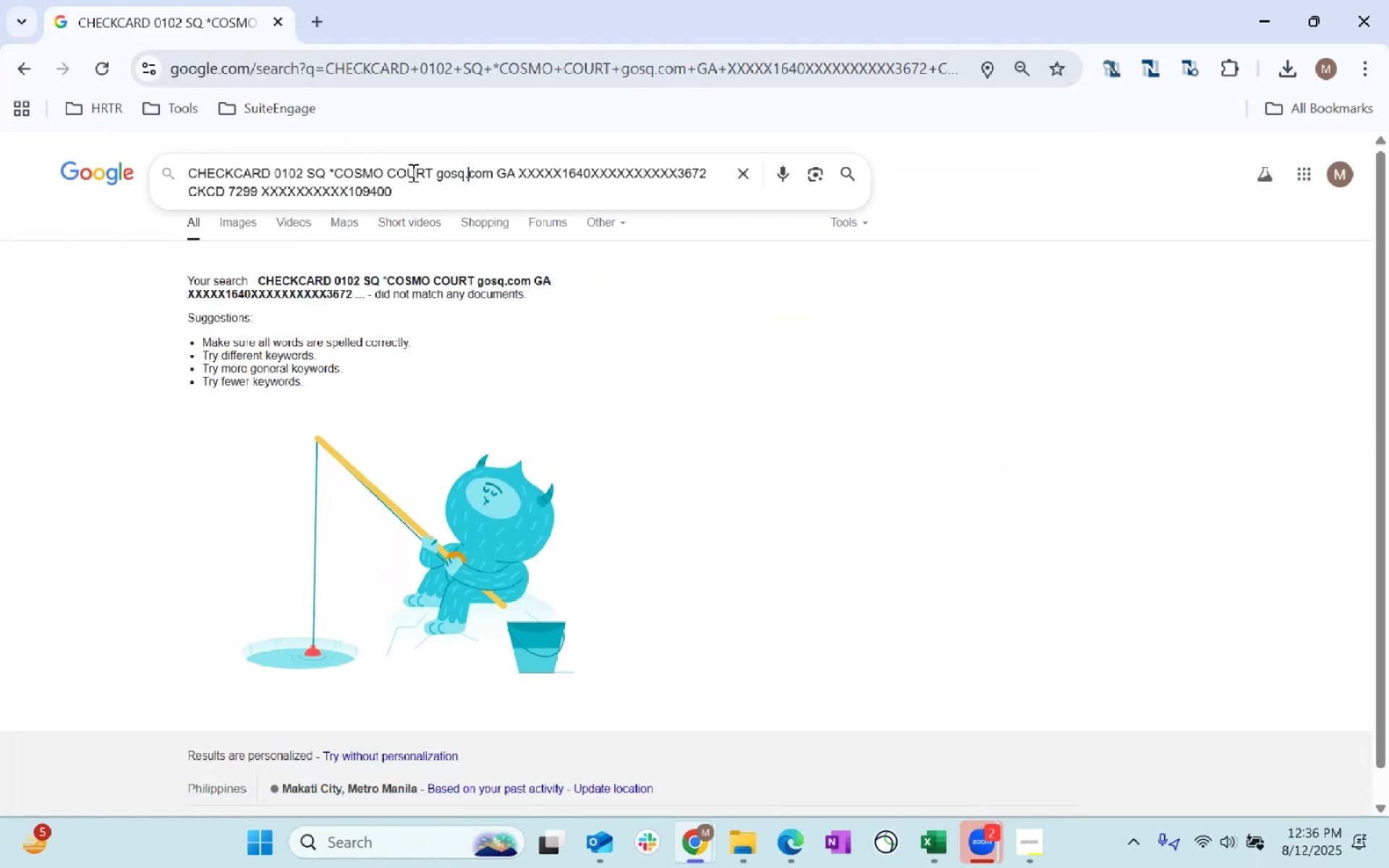 
double_click([412, 172])
 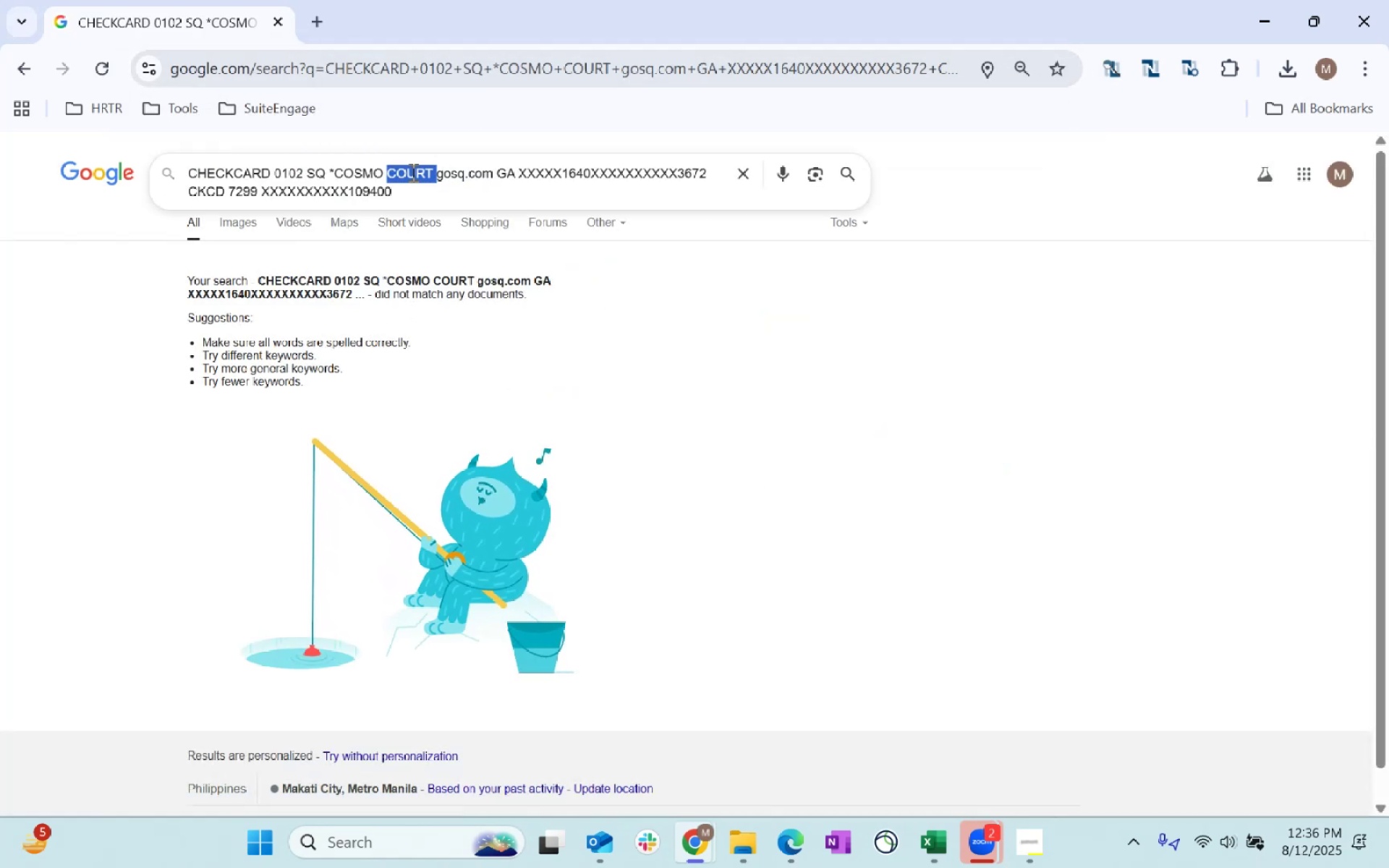 
triple_click([412, 172])
 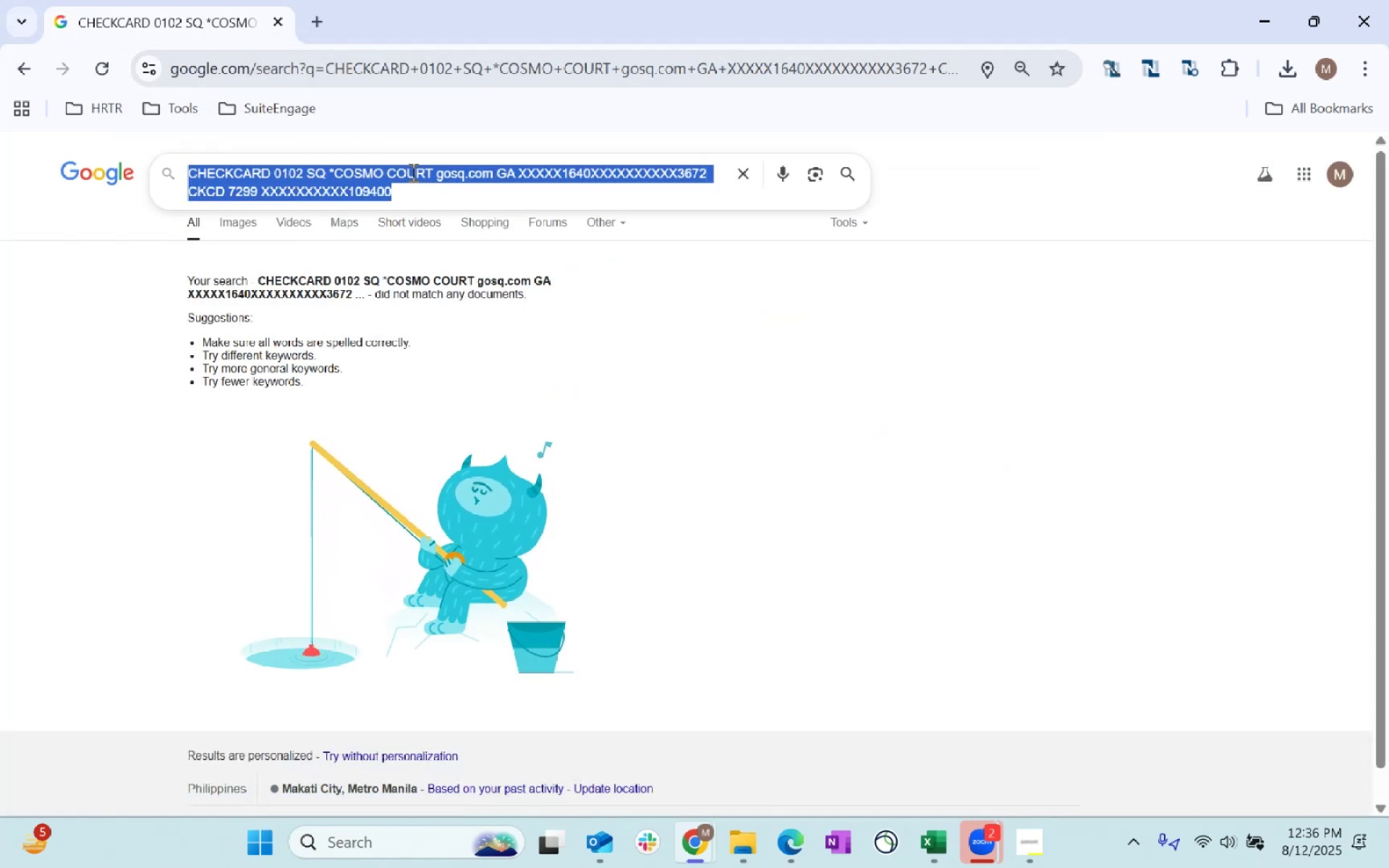 
type(Cosmo Court)
 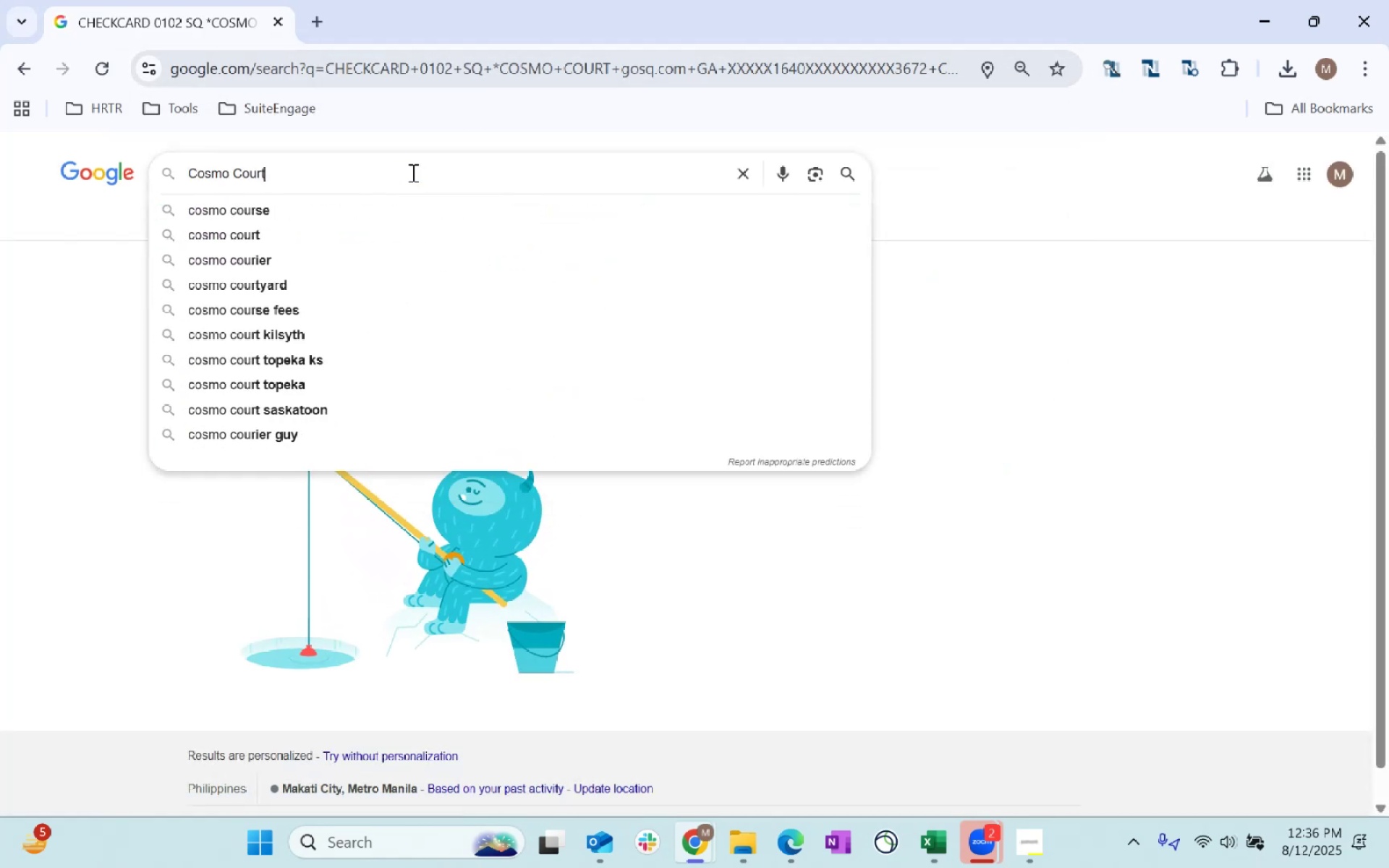 
key(Enter)
 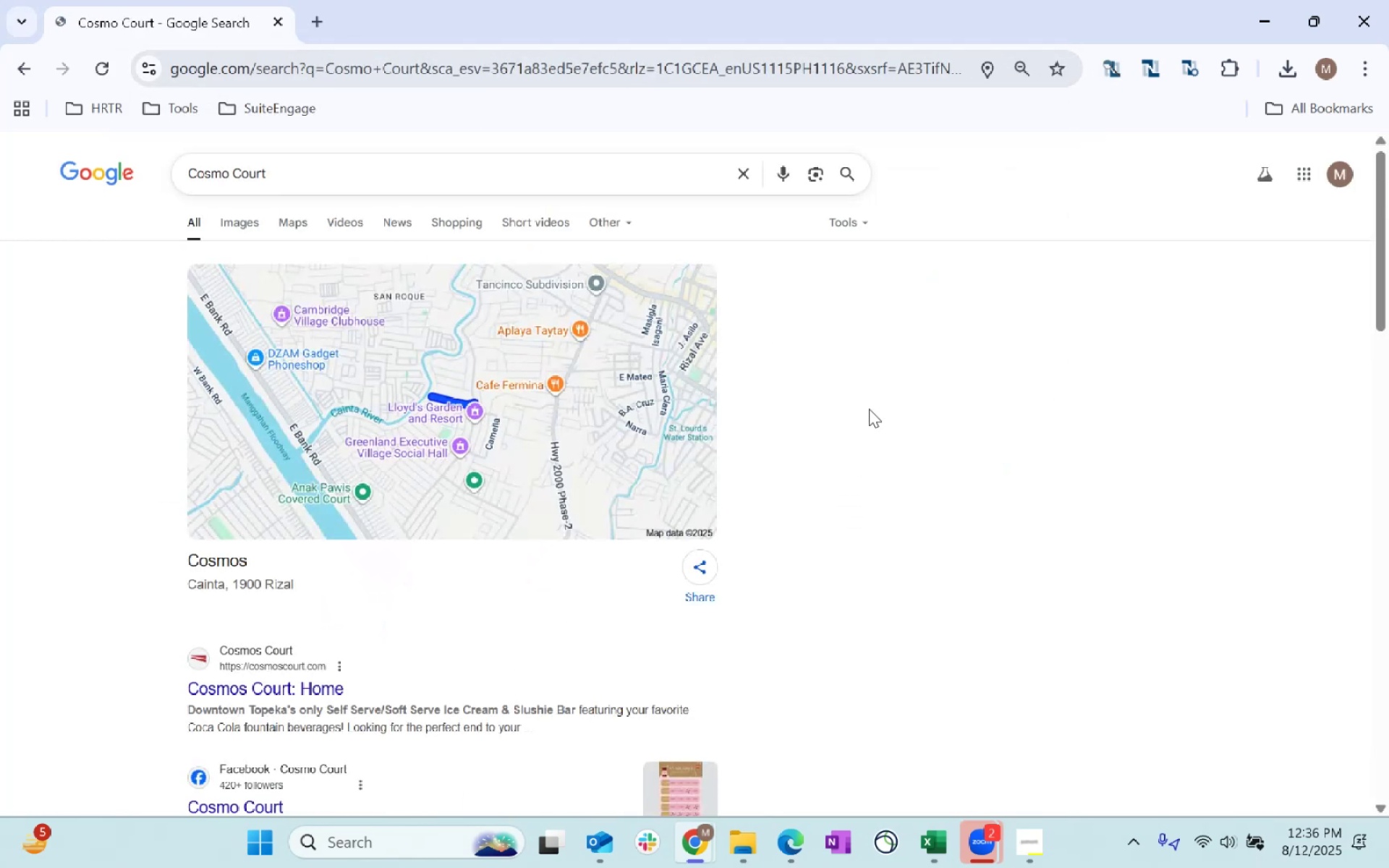 
scroll: coordinate [1006, 490], scroll_direction: down, amount: 1.0
 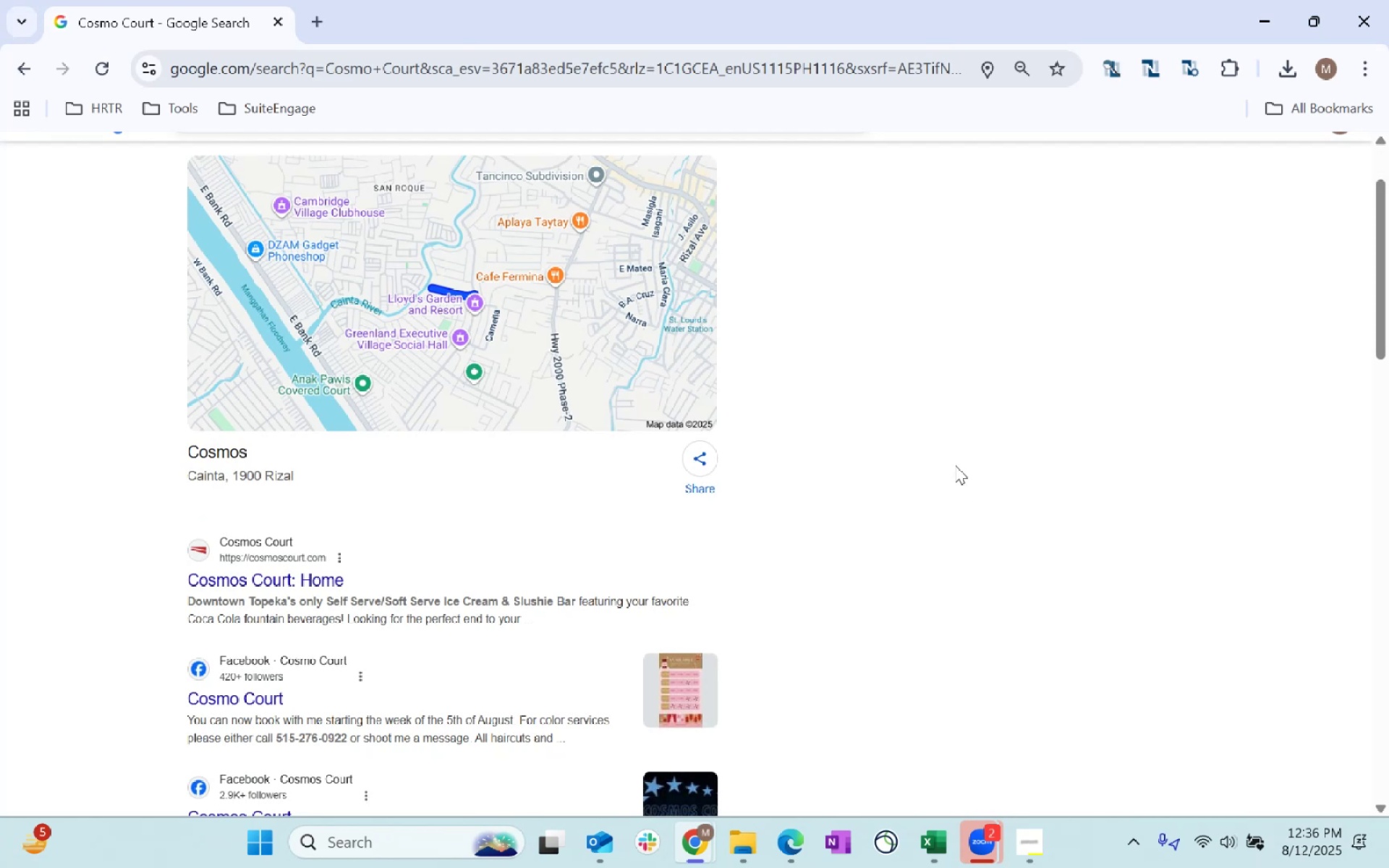 
key(Alt+AltLeft)
 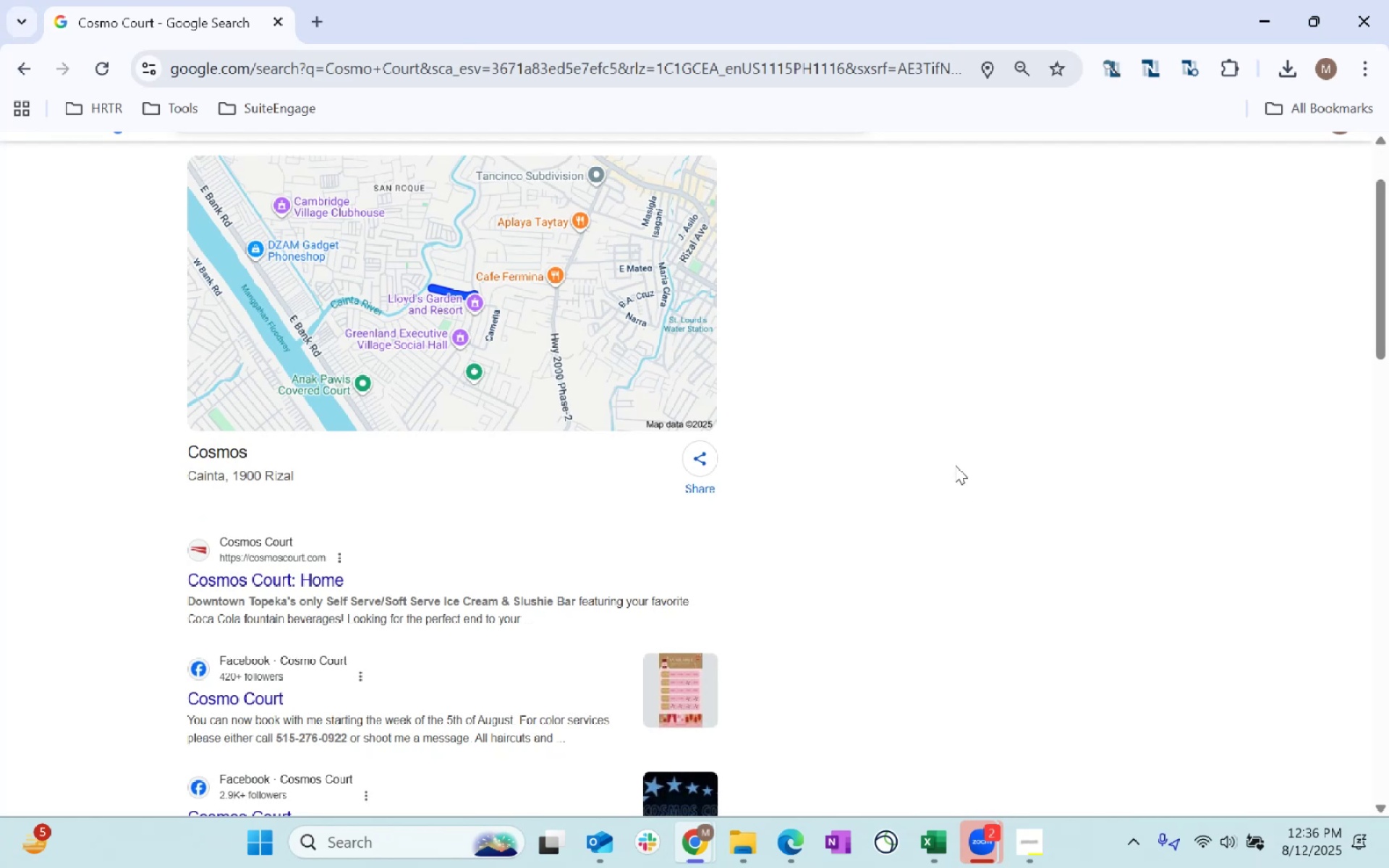 
key(Alt+Tab)
 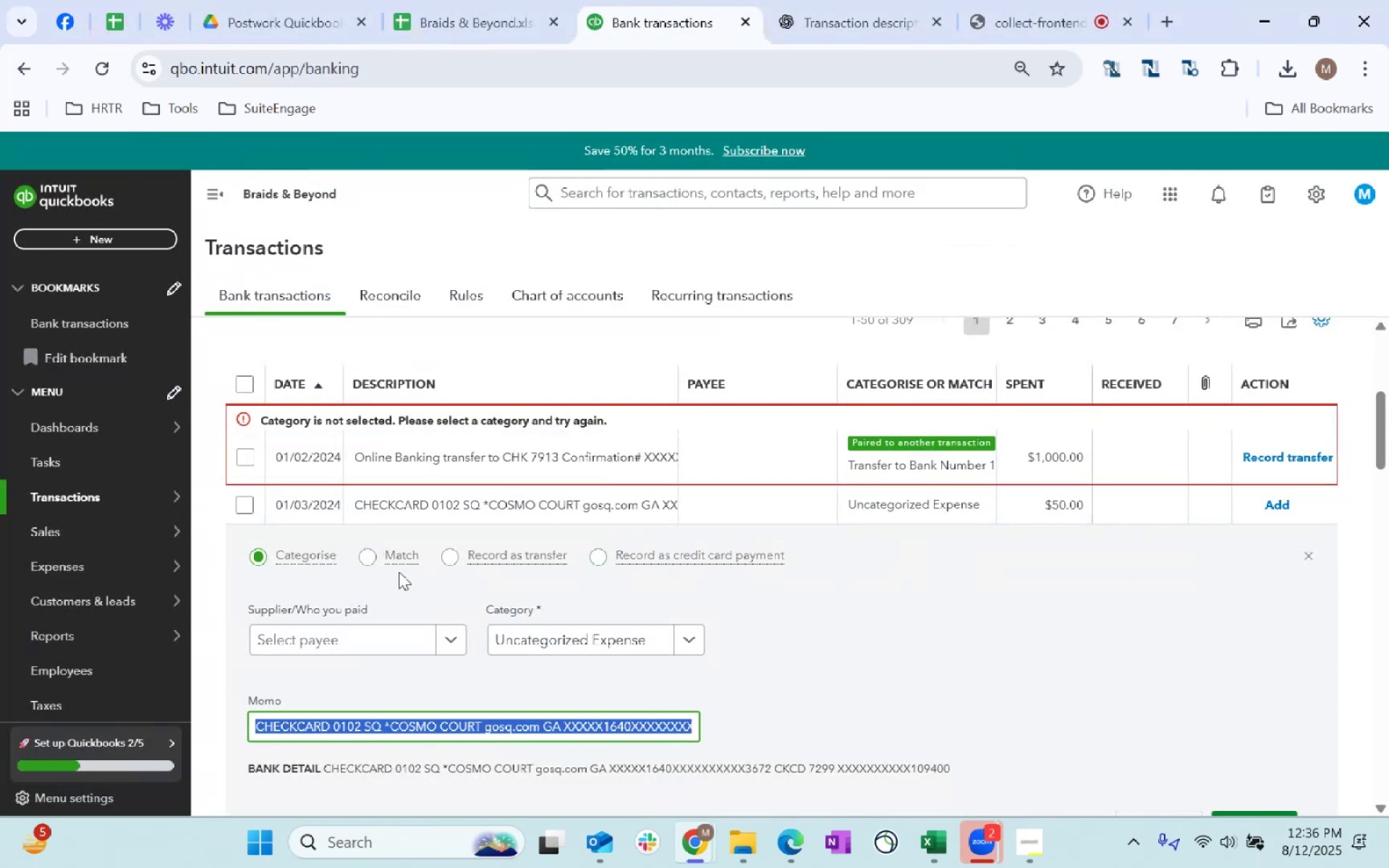 
wait(6.1)
 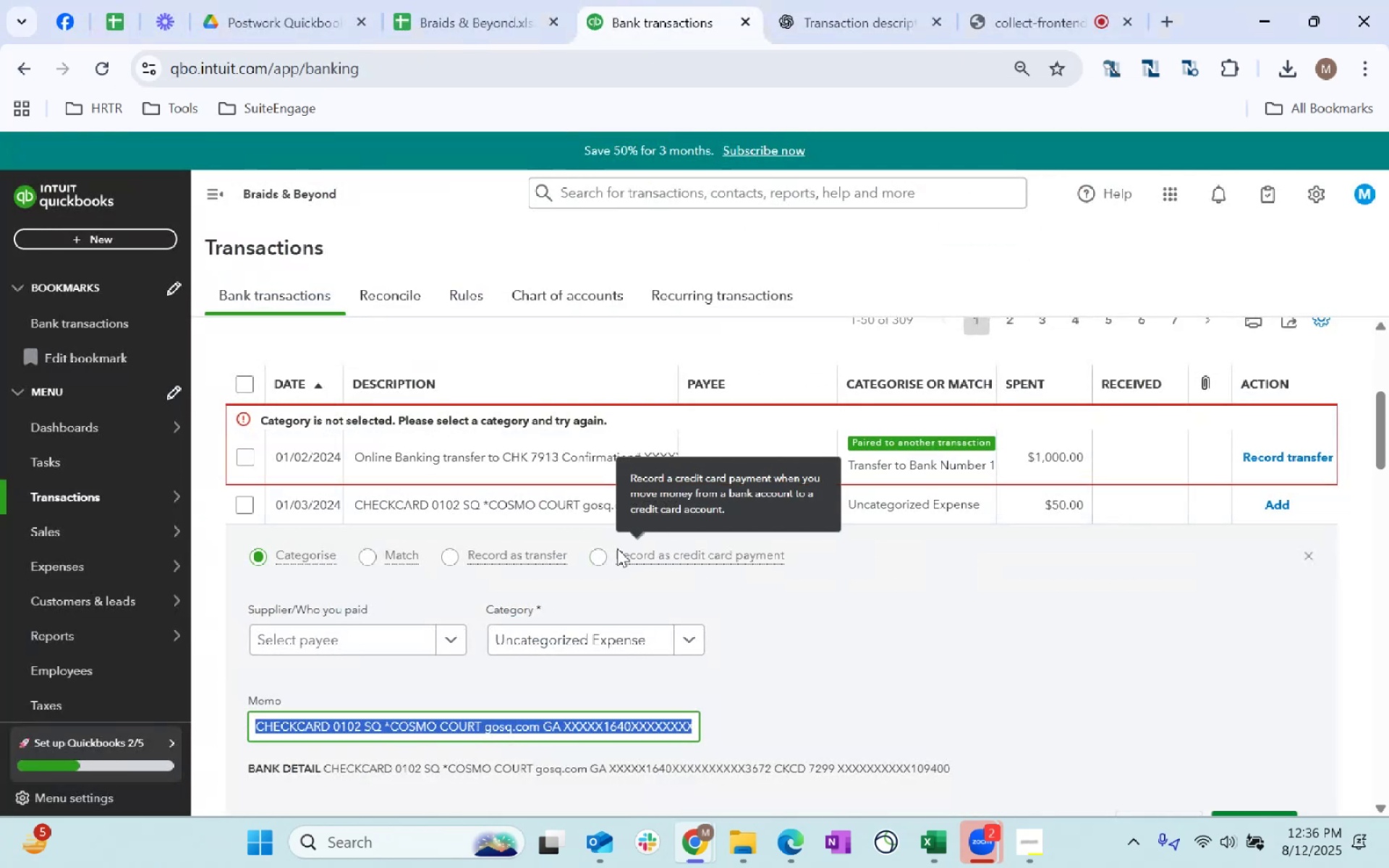 
left_click([417, 634])
 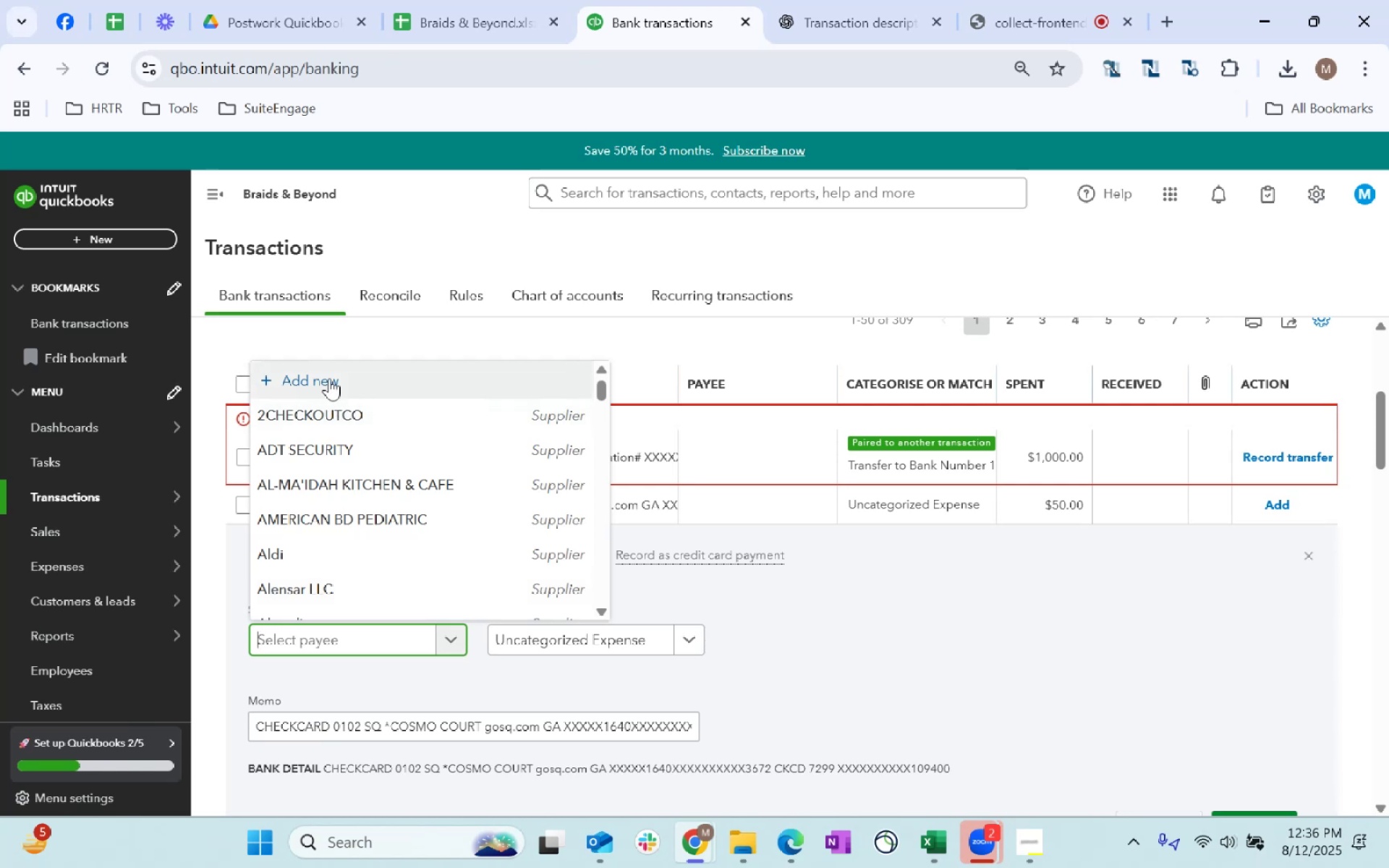 
left_click([958, 683])
 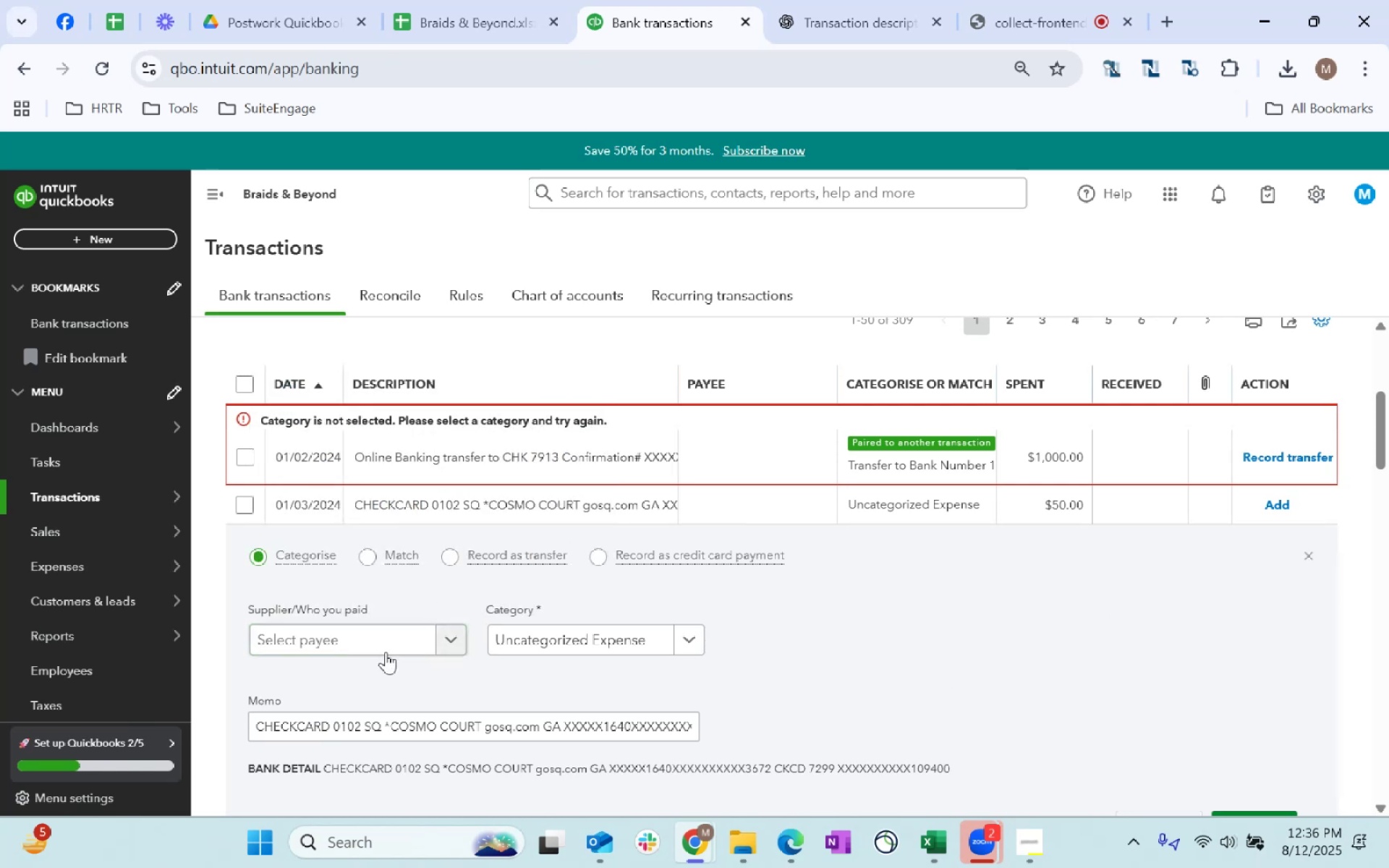 
left_click([391, 648])
 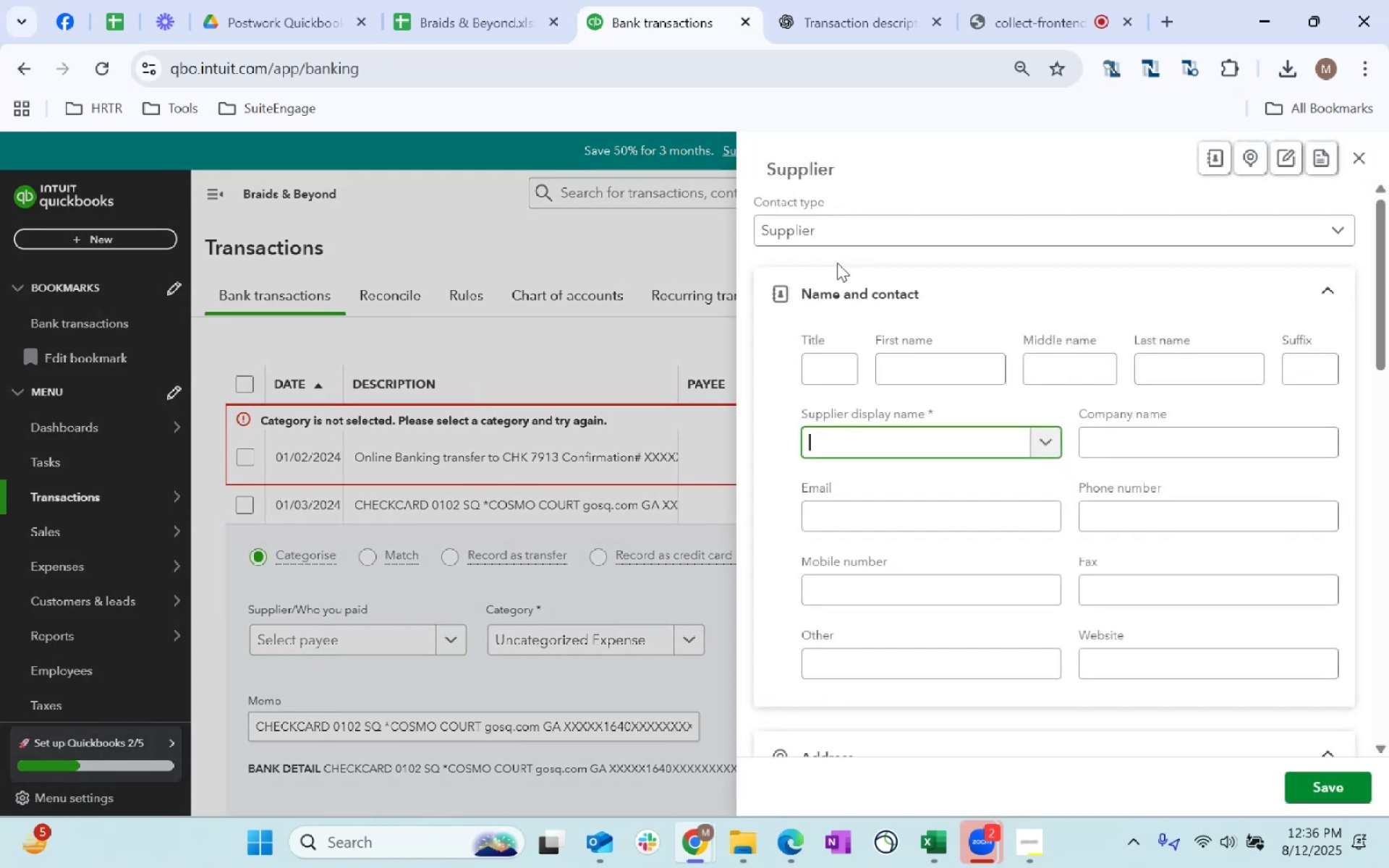 
type(Cosmo Court)
 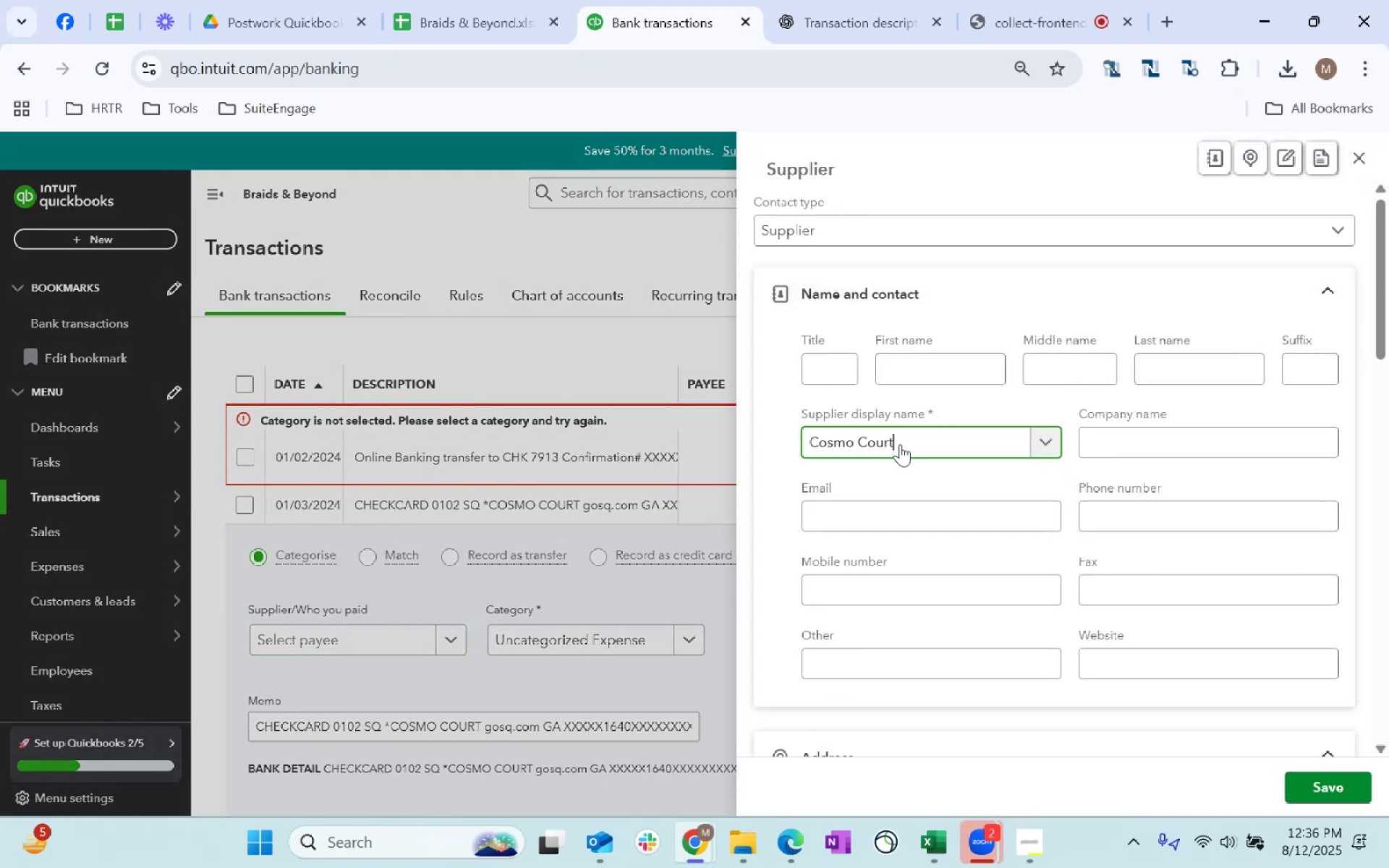 
scroll: coordinate [1052, 516], scroll_direction: down, amount: 21.0
 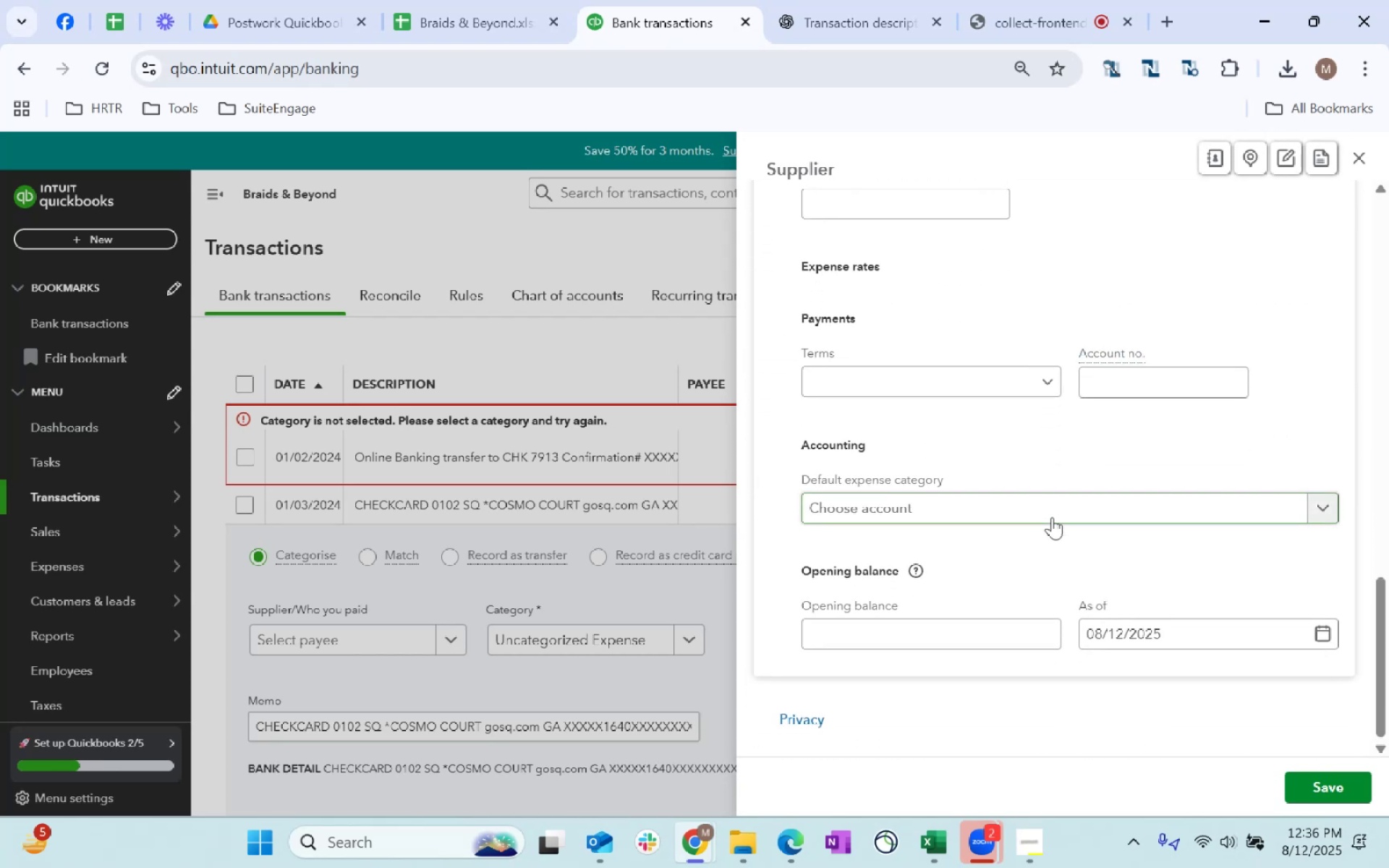 
left_click([1052, 517])
 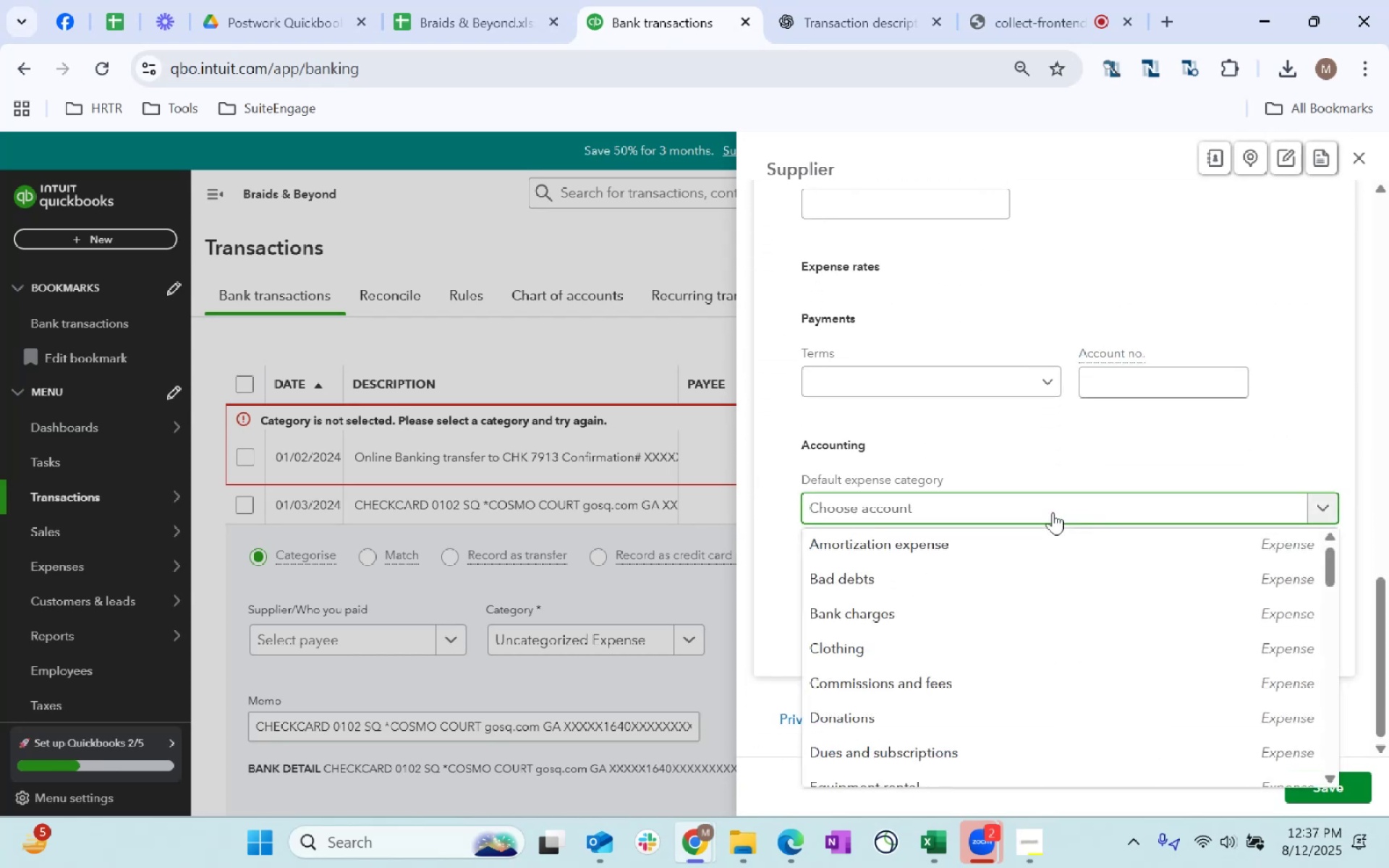 
type(staff)
 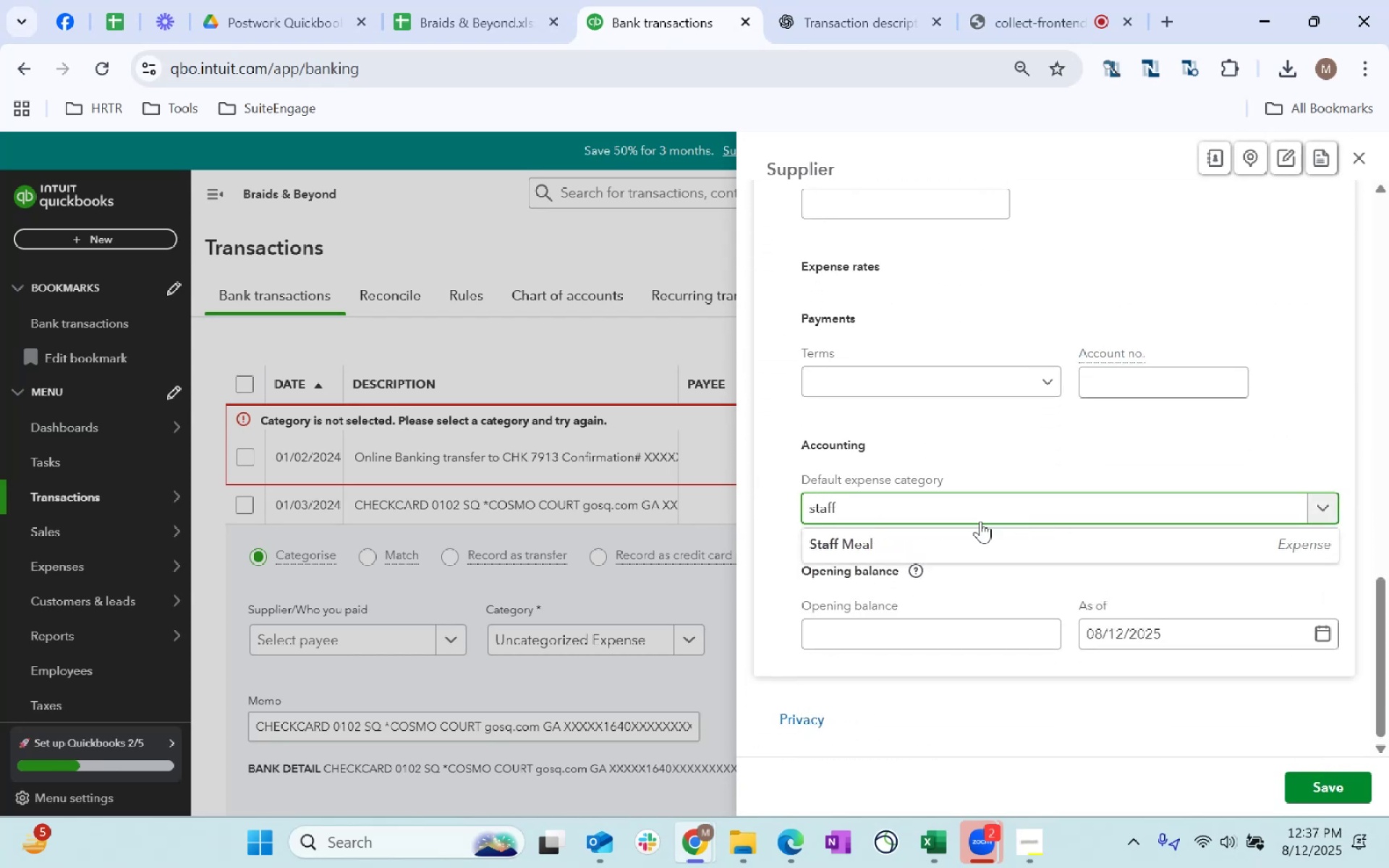 
left_click([873, 544])
 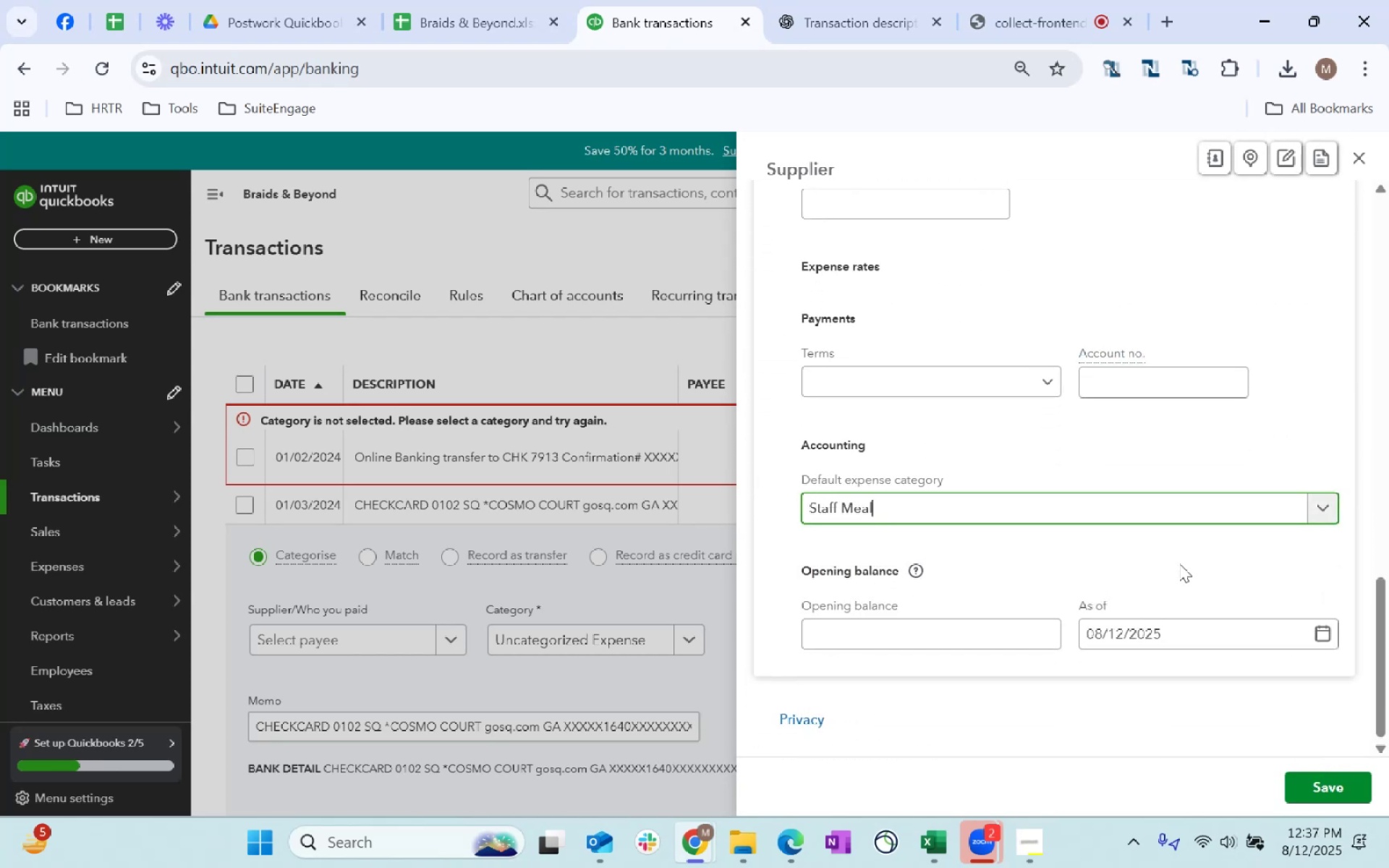 
scroll: coordinate [1178, 560], scroll_direction: down, amount: 3.0
 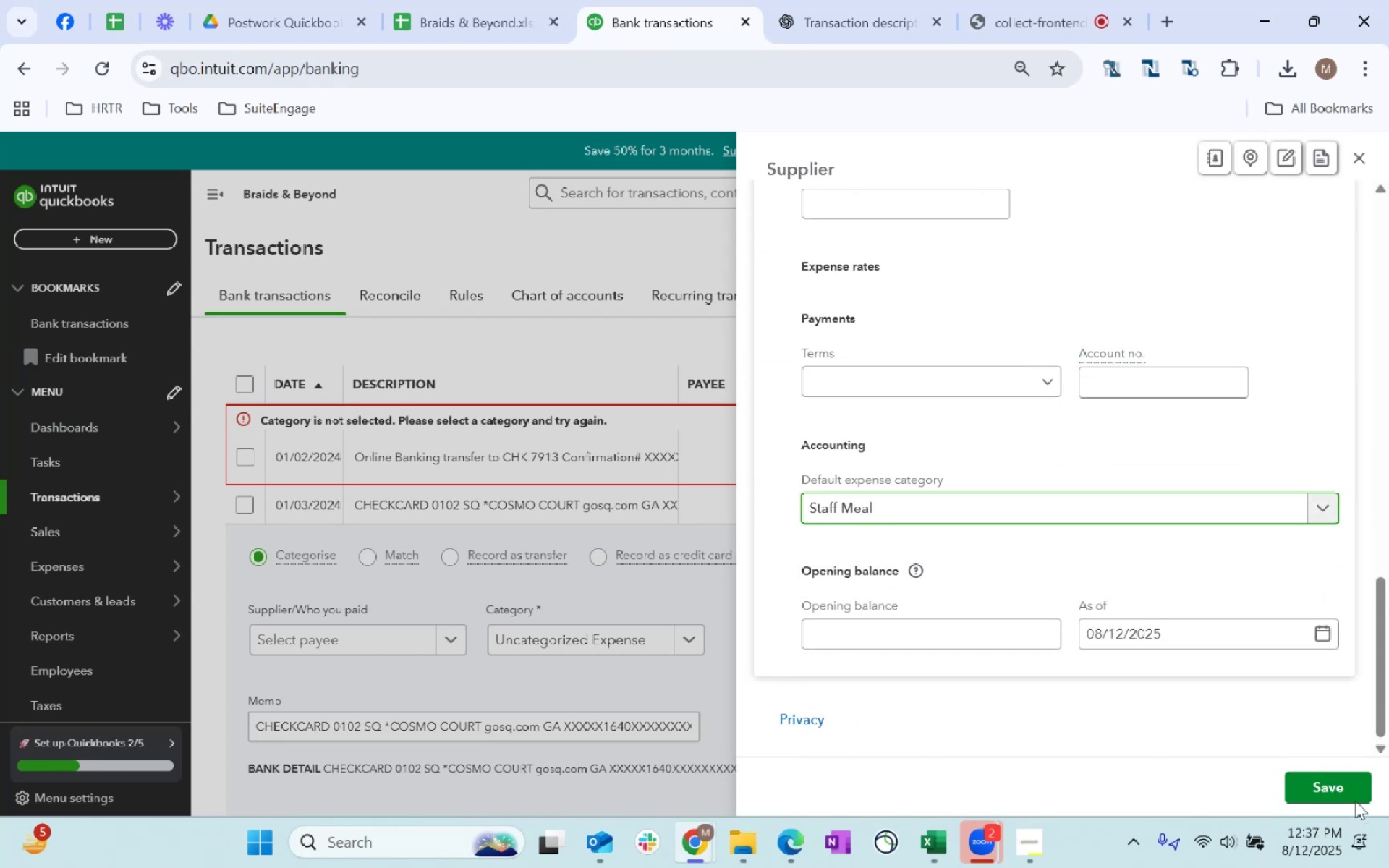 
left_click([1343, 792])
 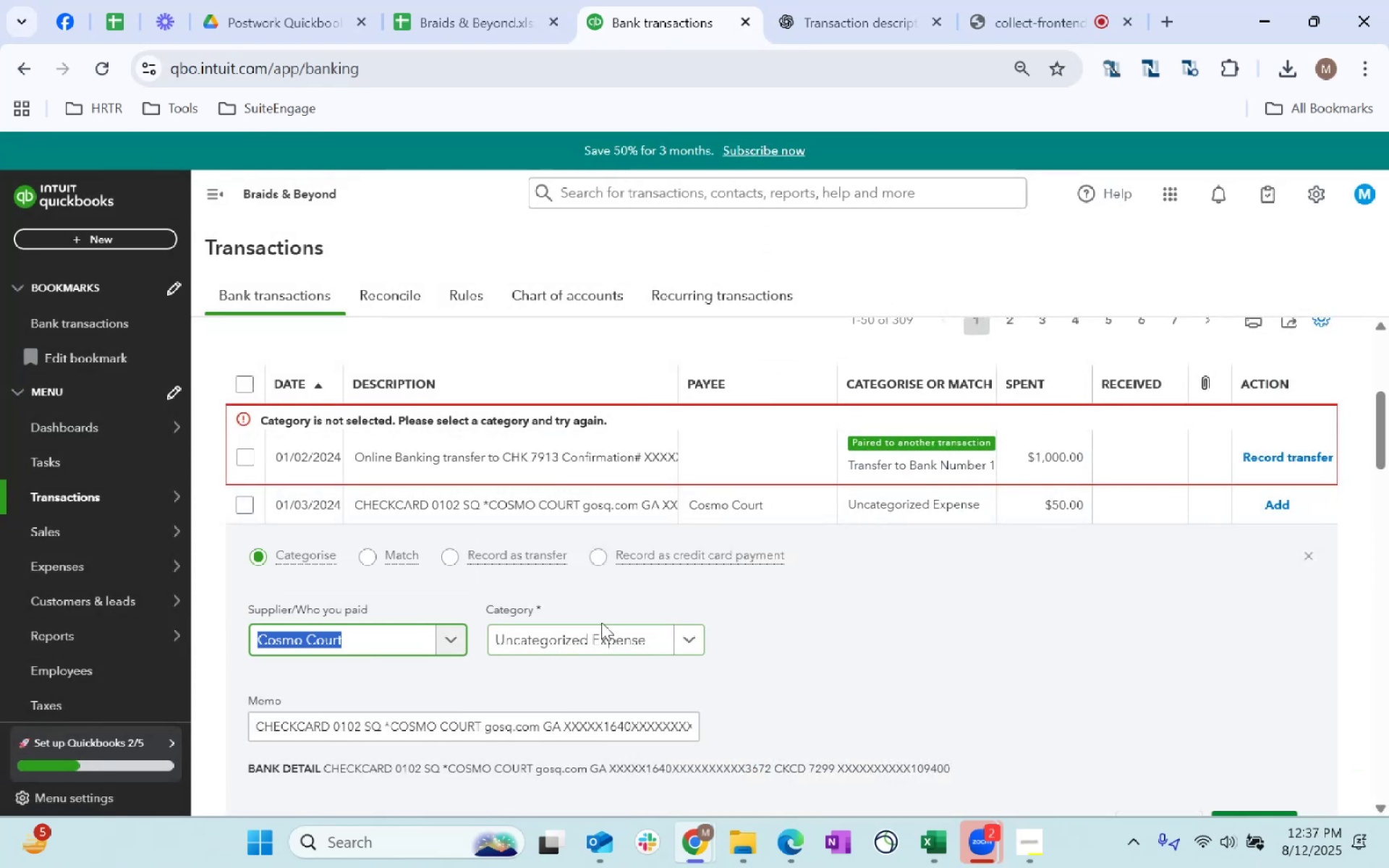 
type(staff)
 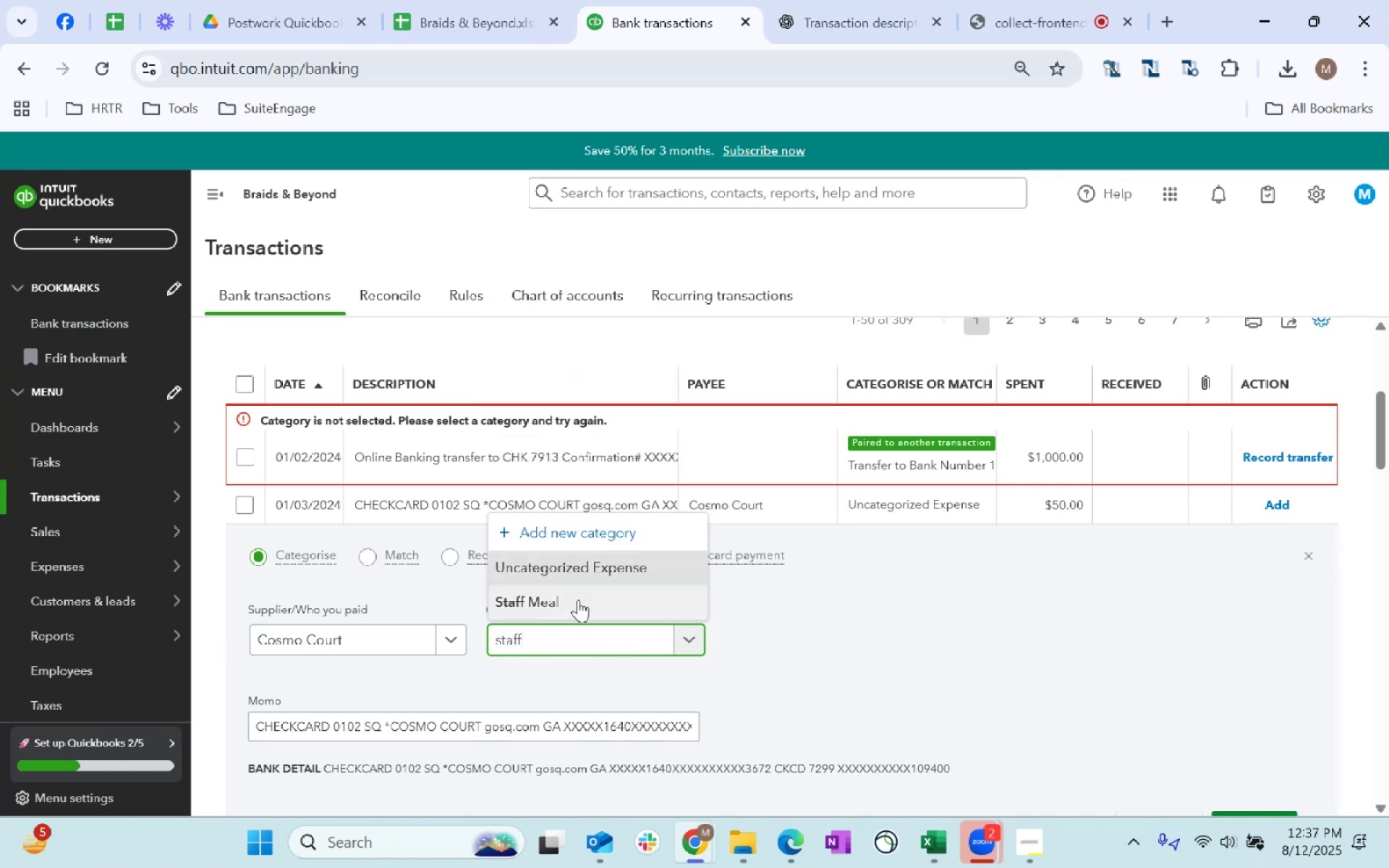 
double_click([1010, 674])
 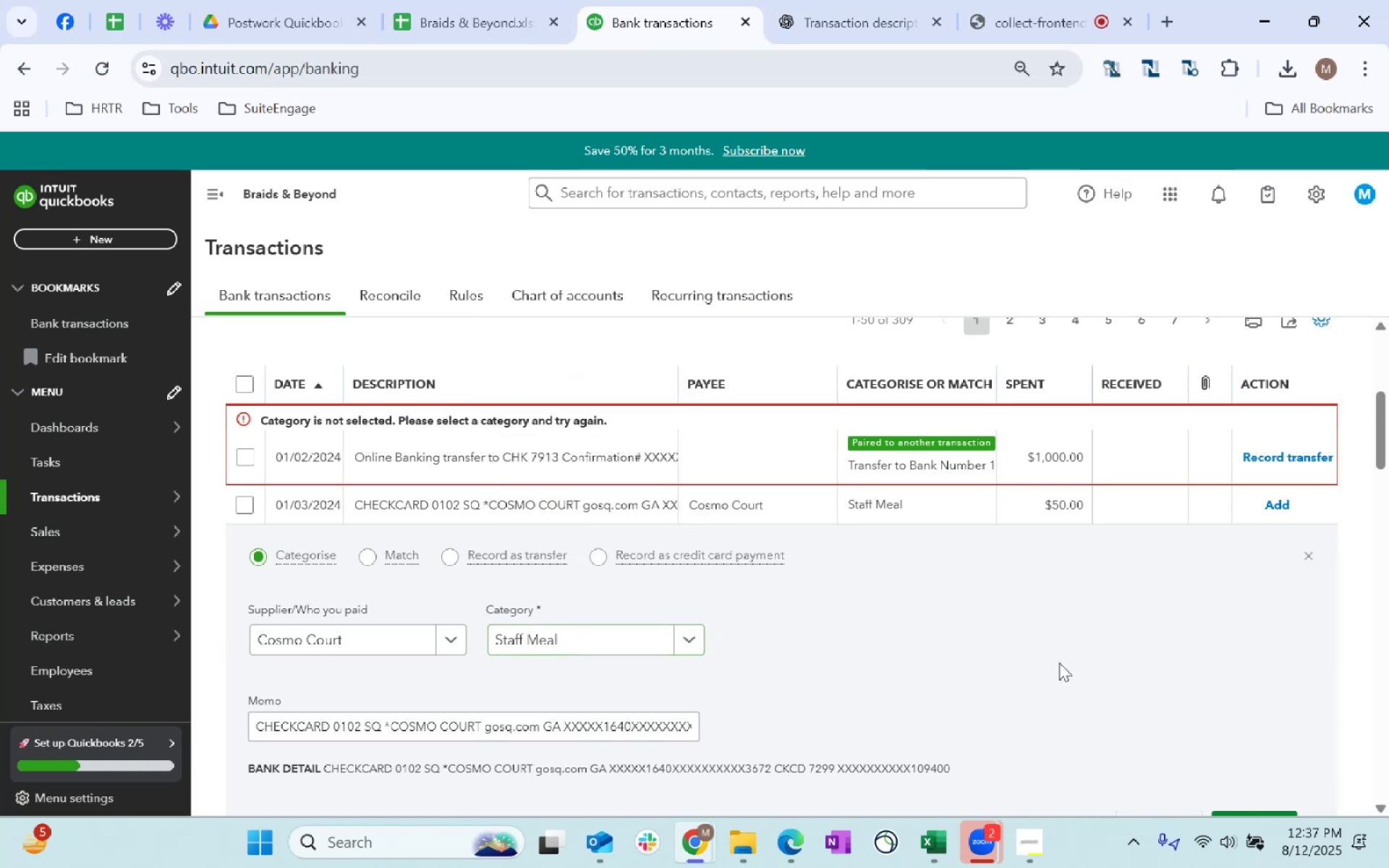 
scroll: coordinate [1137, 634], scroll_direction: down, amount: 3.0
 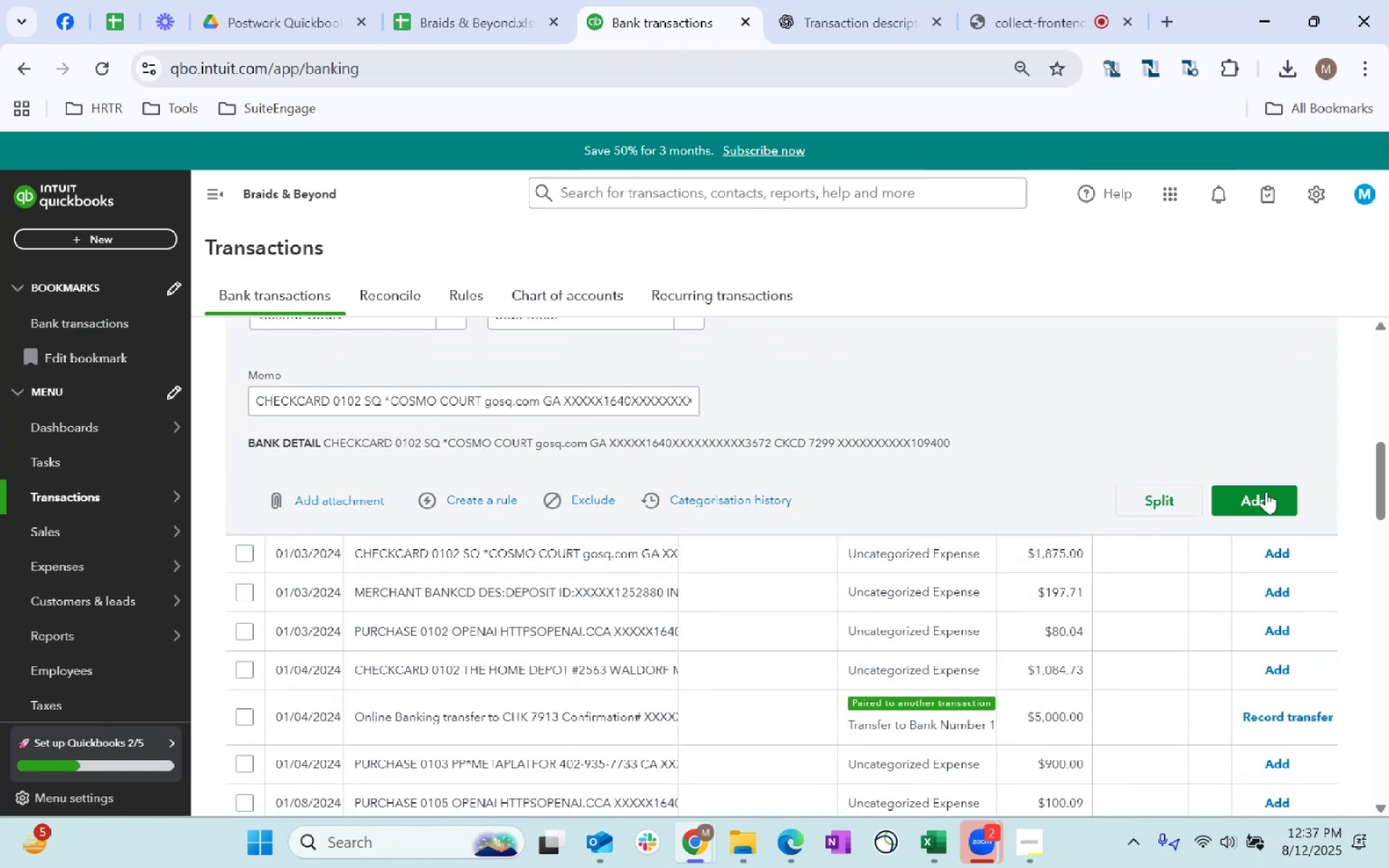 
left_click([1266, 491])
 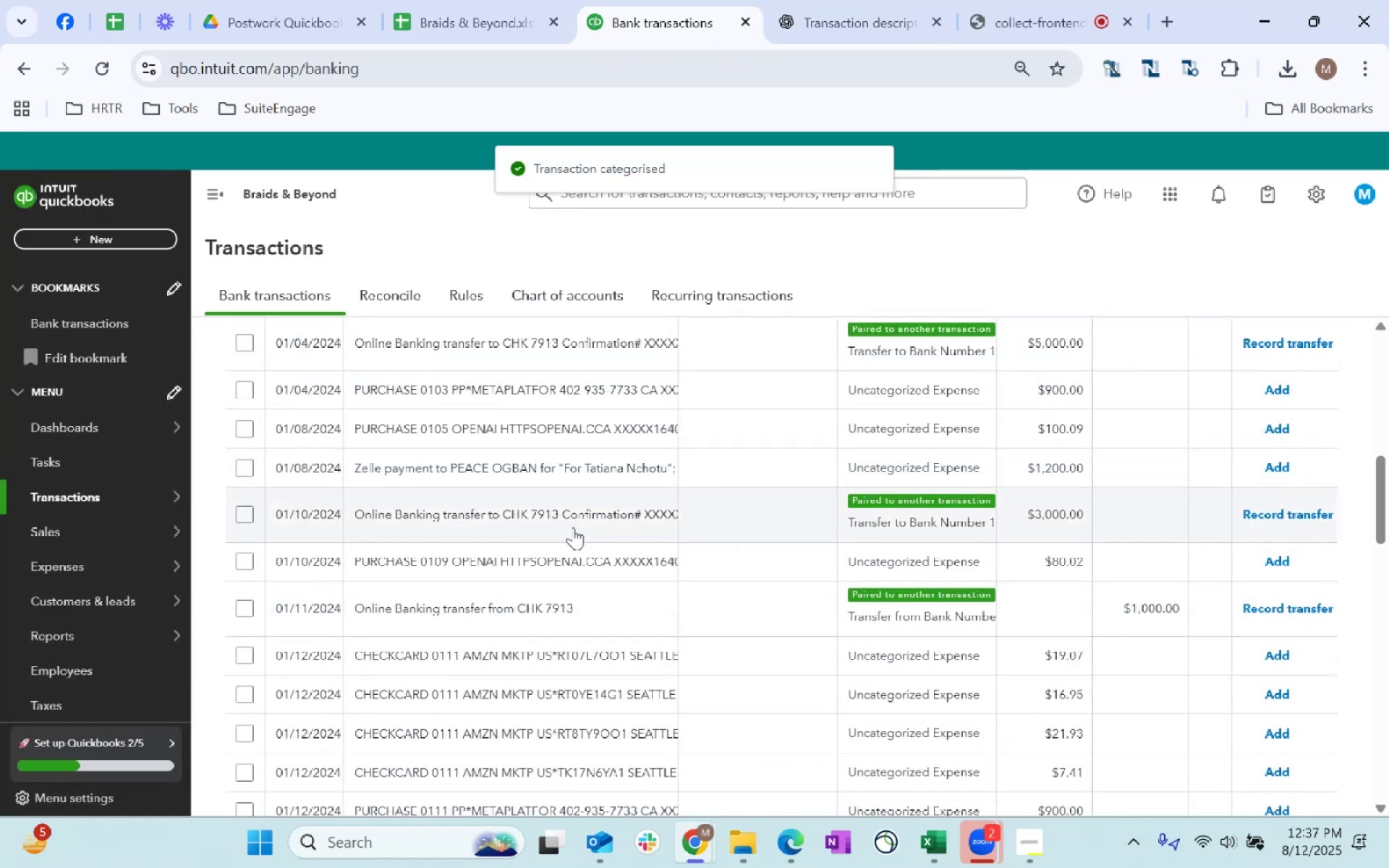 
scroll: coordinate [610, 735], scroll_direction: up, amount: 4.0
 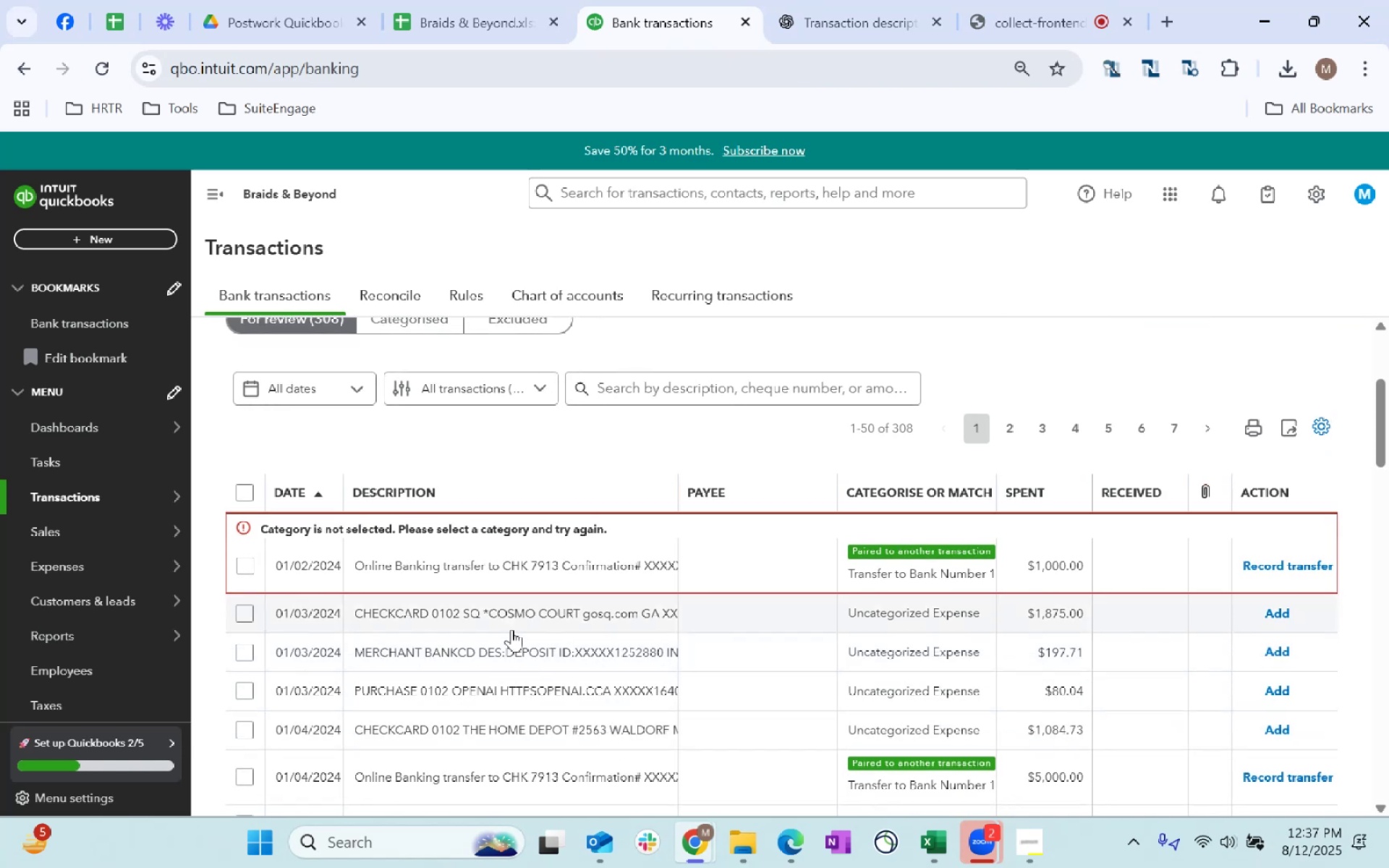 
left_click([564, 611])
 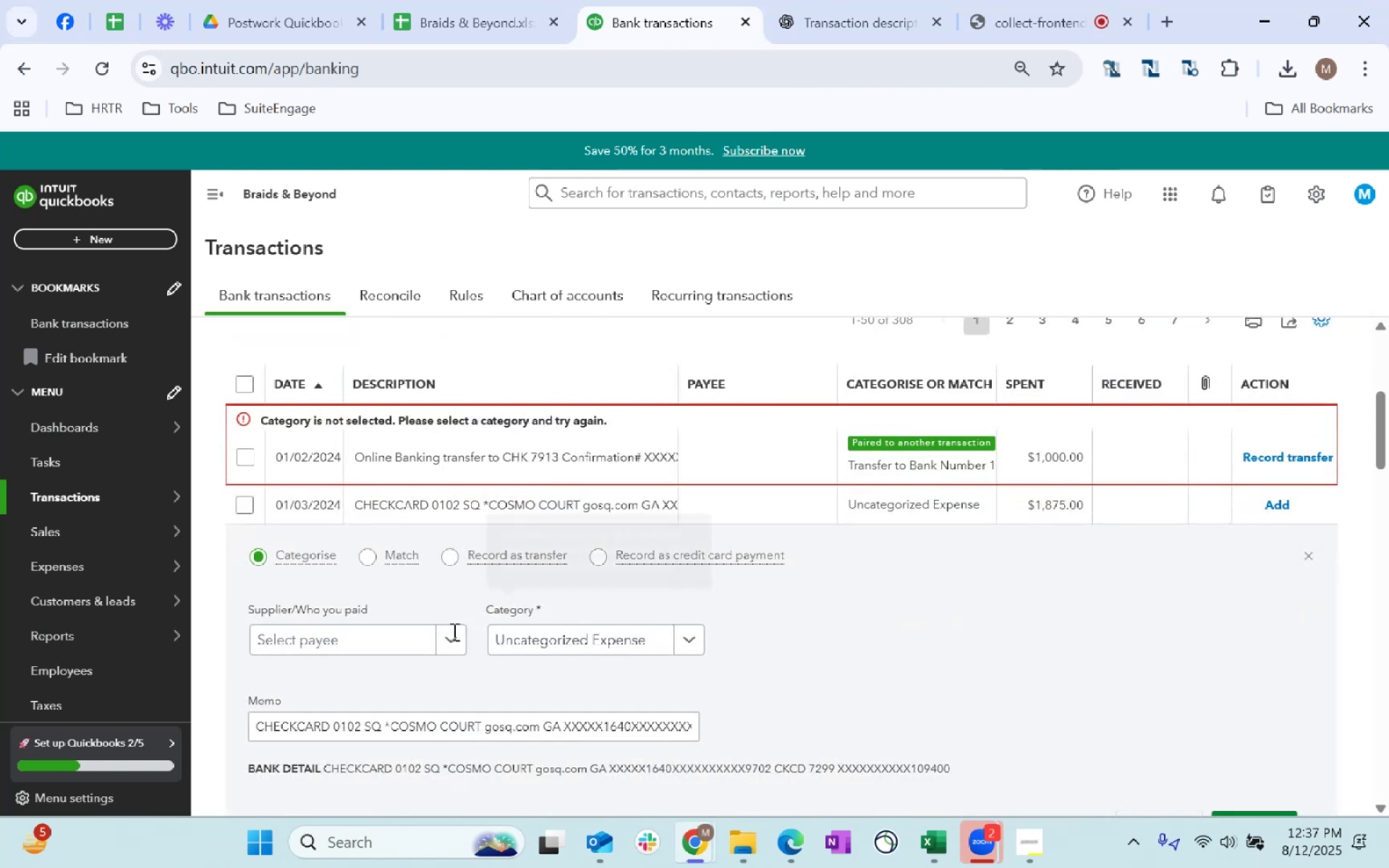 
left_click([420, 640])
 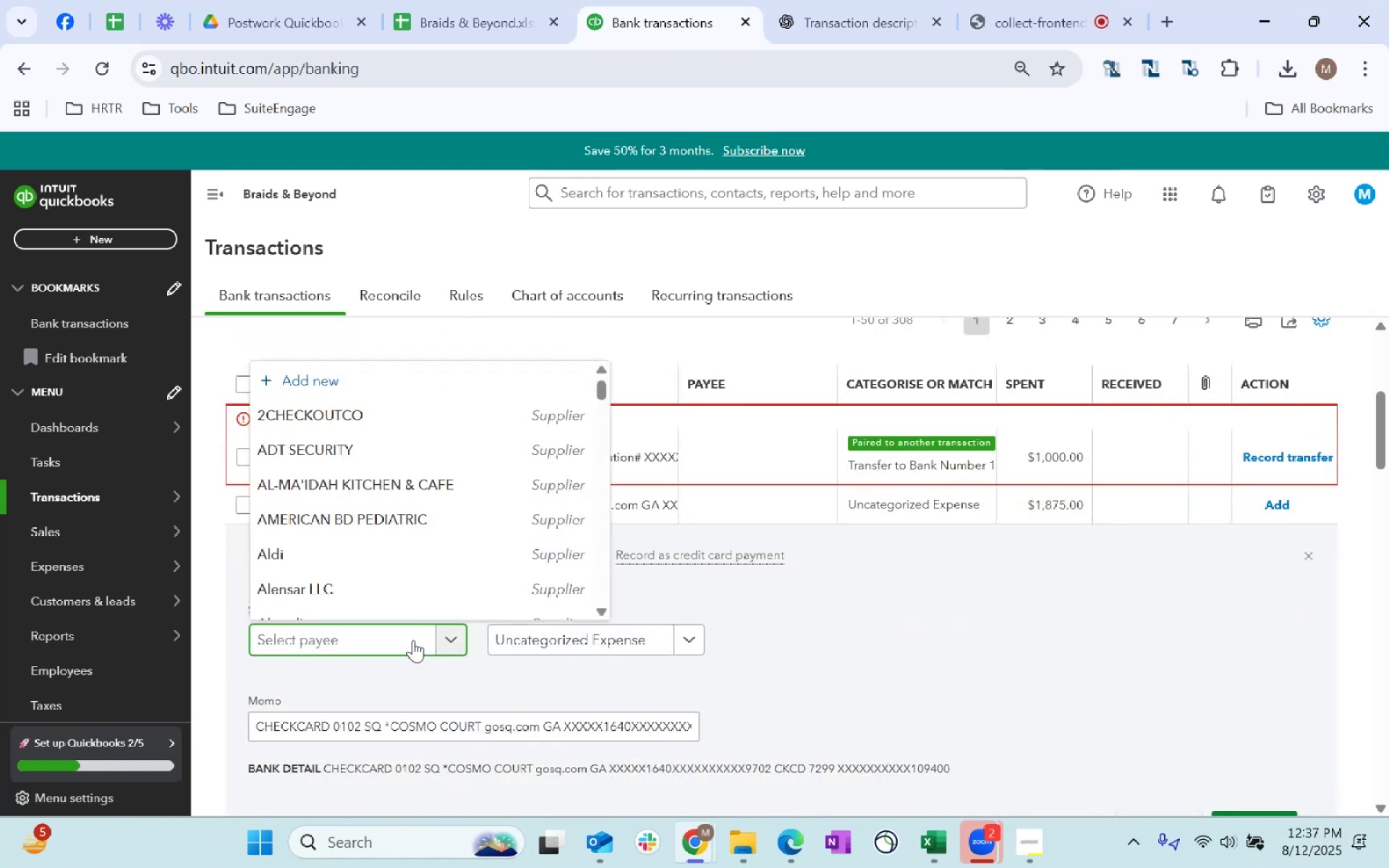 
type(com)
key(Backspace)
type(smo)
 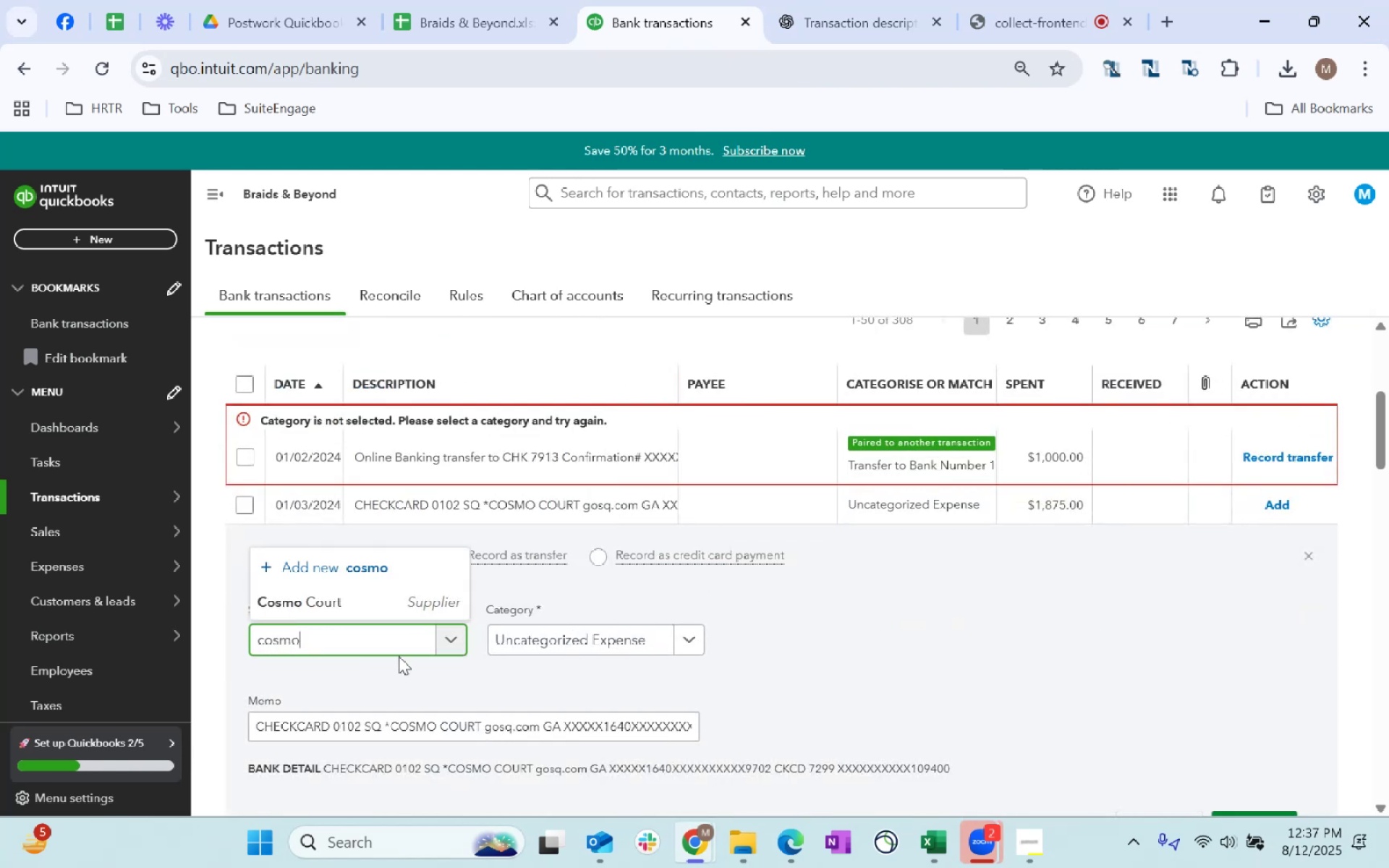 
left_click([378, 601])
 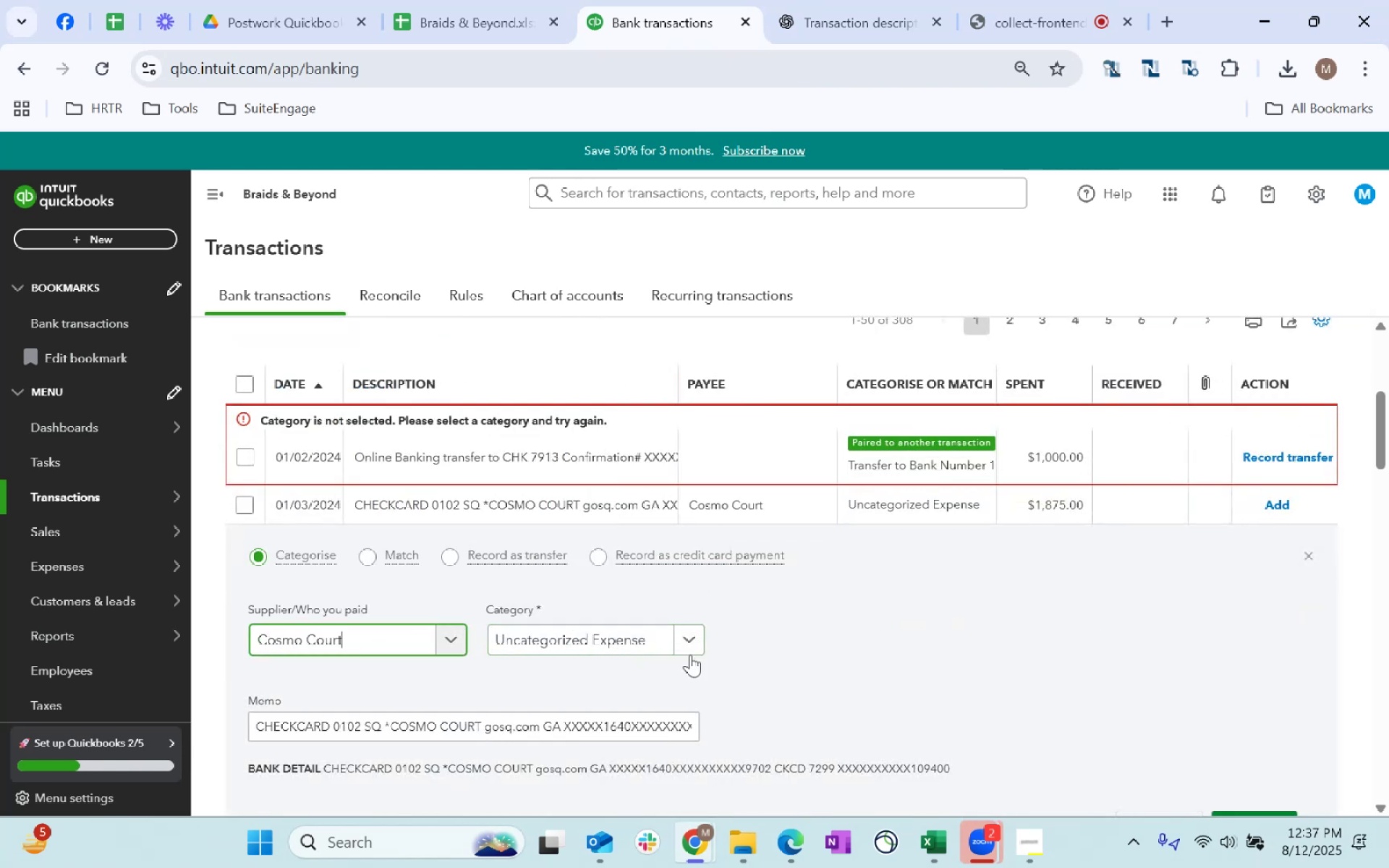 
left_click([641, 649])
 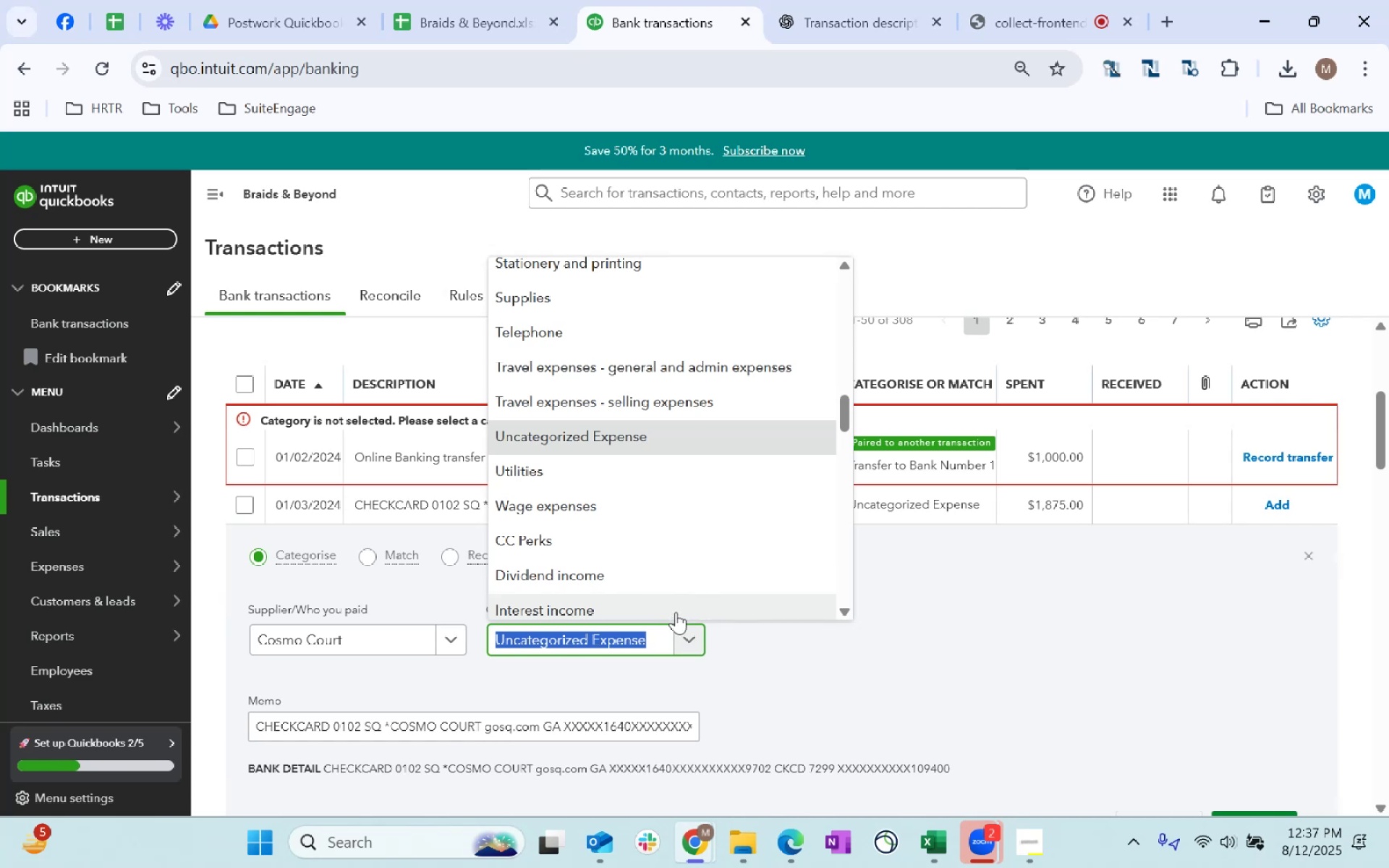 
type(staff)
 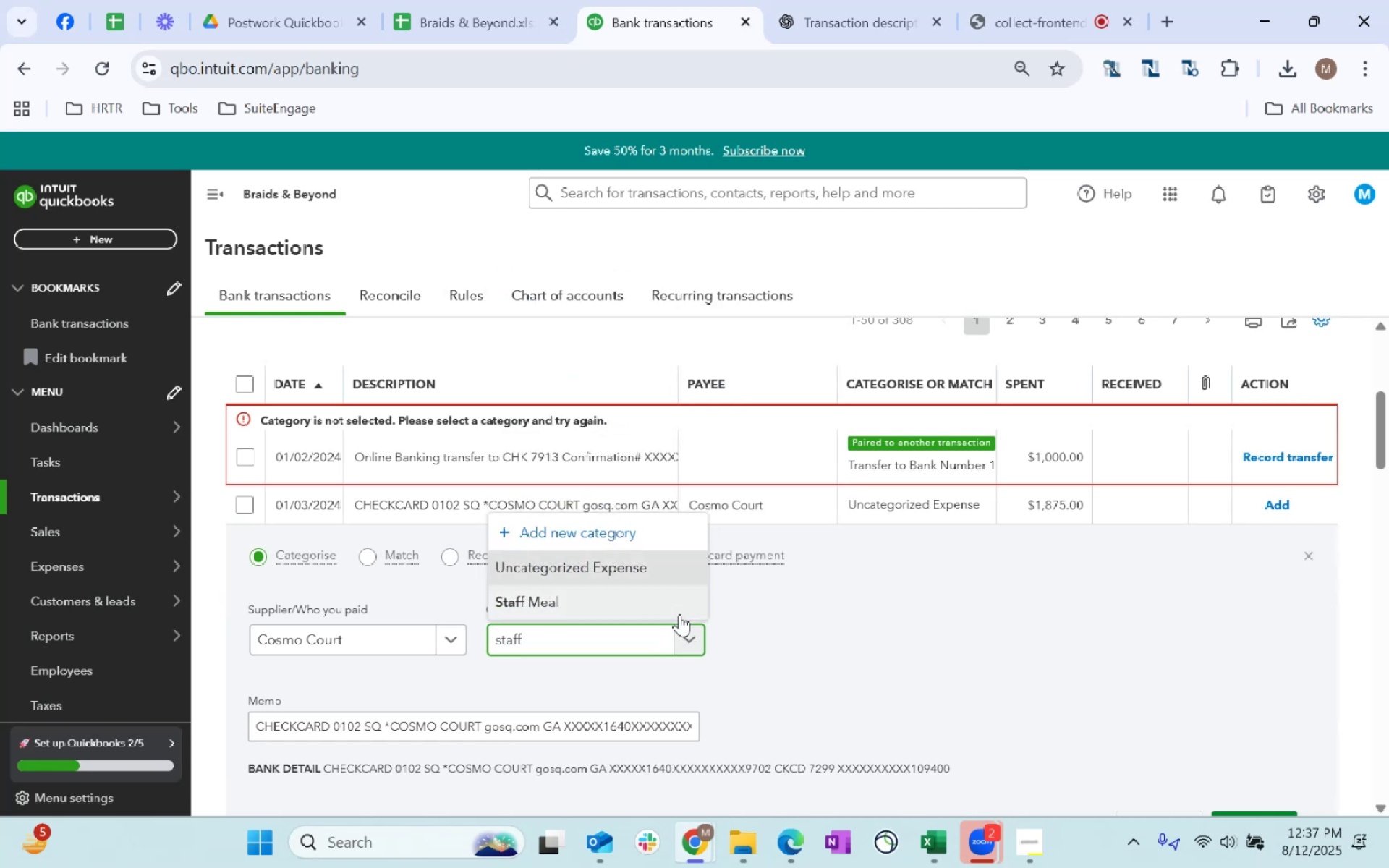 
left_click([679, 614])
 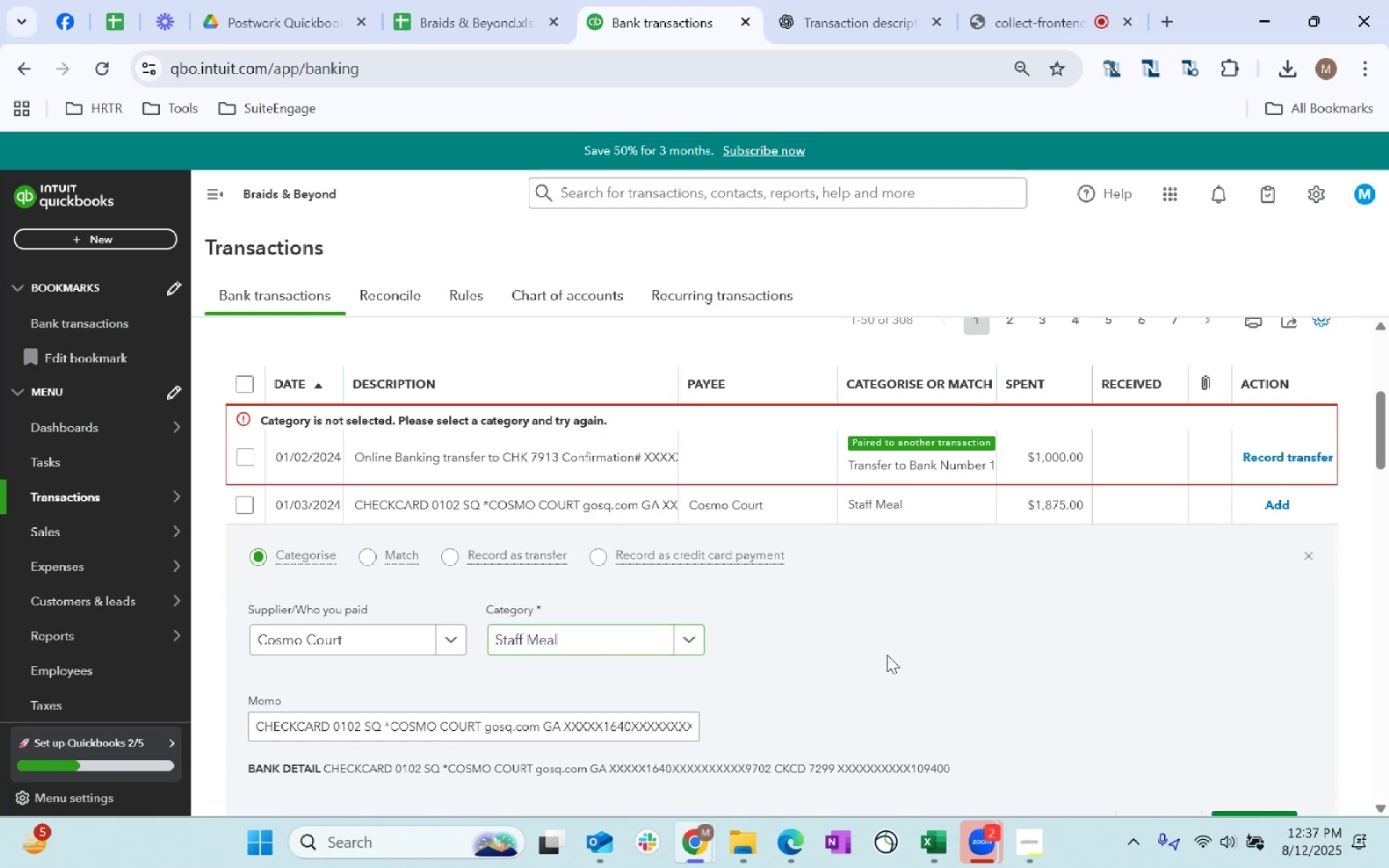 
scroll: coordinate [904, 658], scroll_direction: down, amount: 3.0
 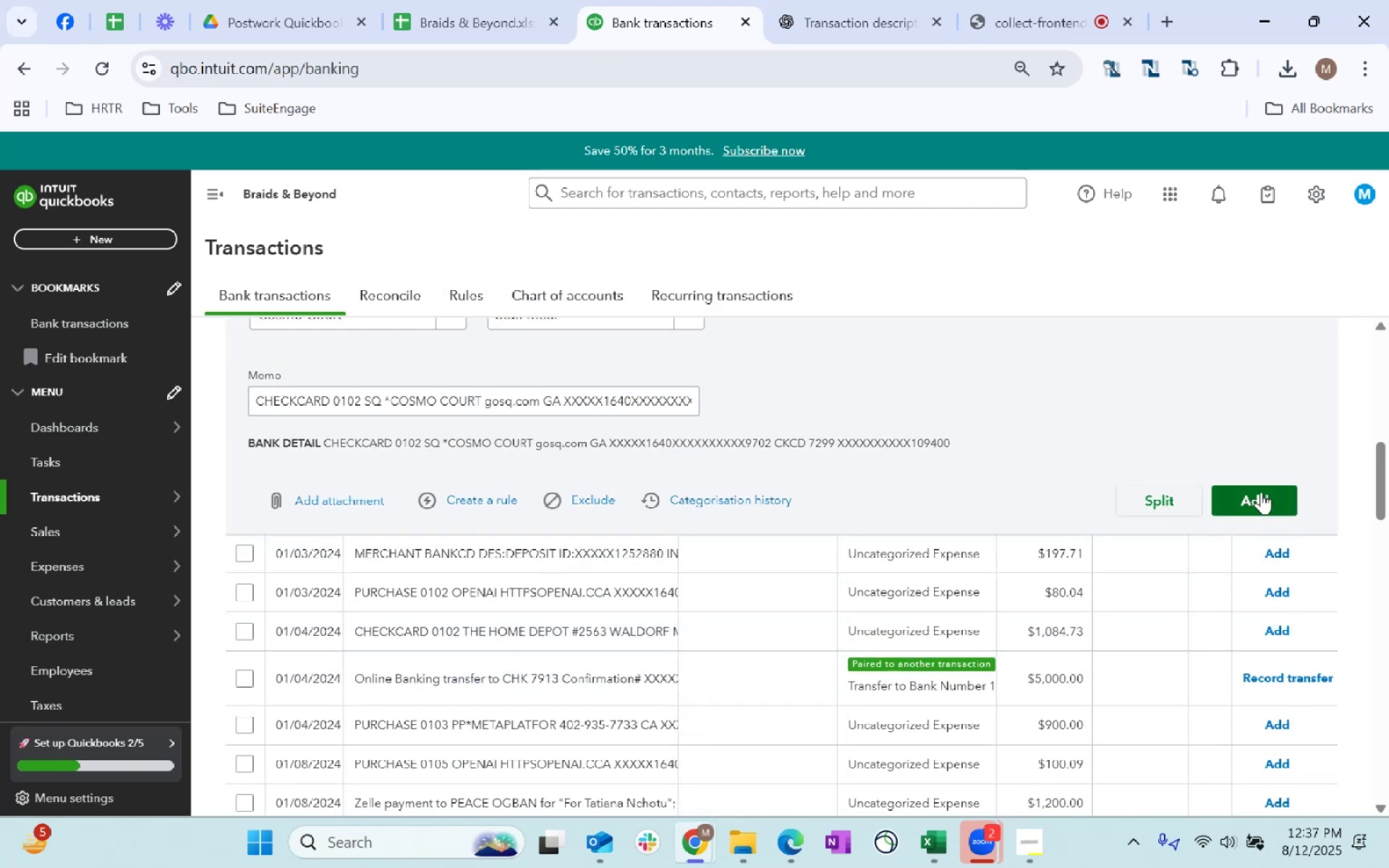 
left_click([1261, 492])
 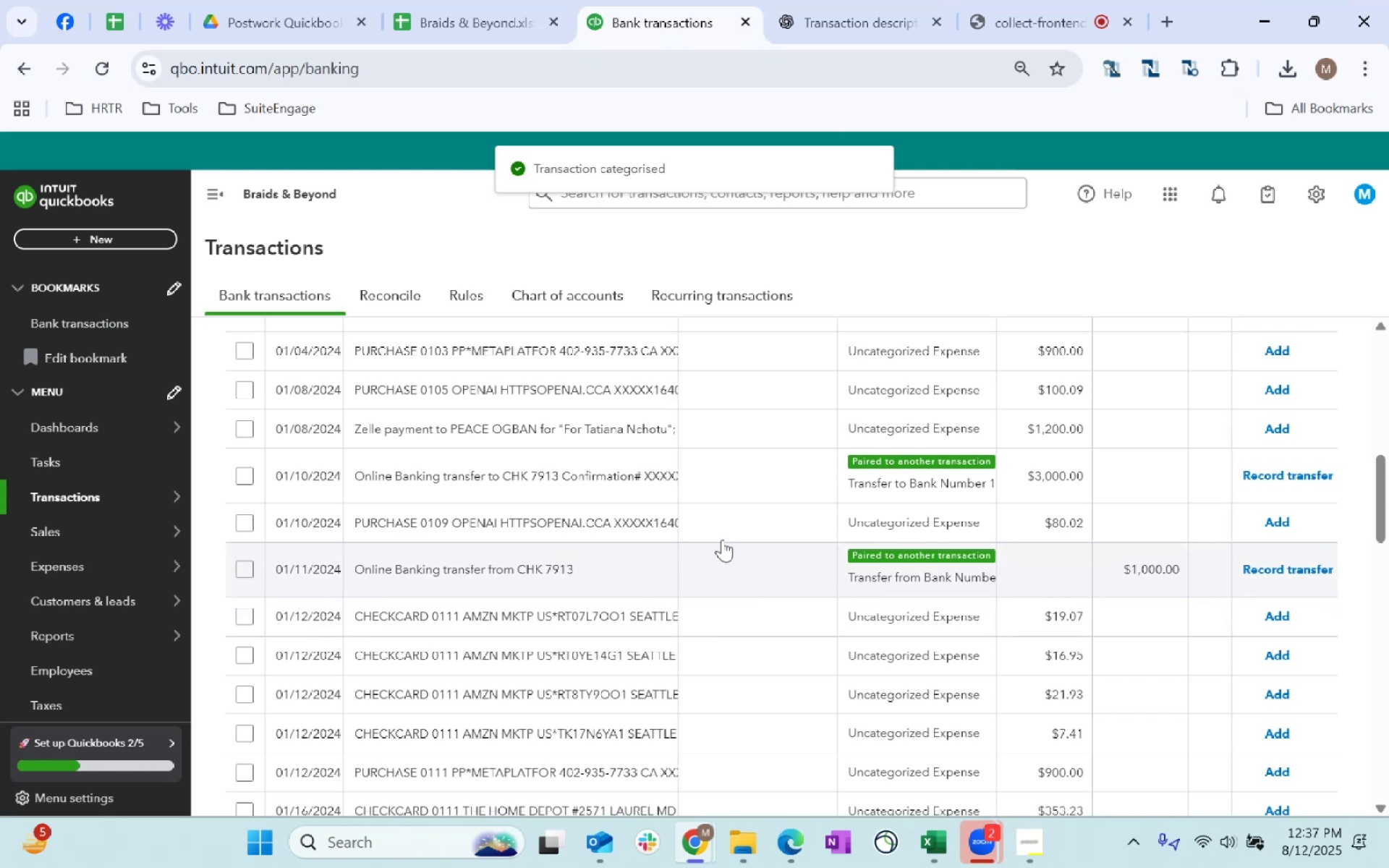 
scroll: coordinate [690, 585], scroll_direction: up, amount: 5.0
 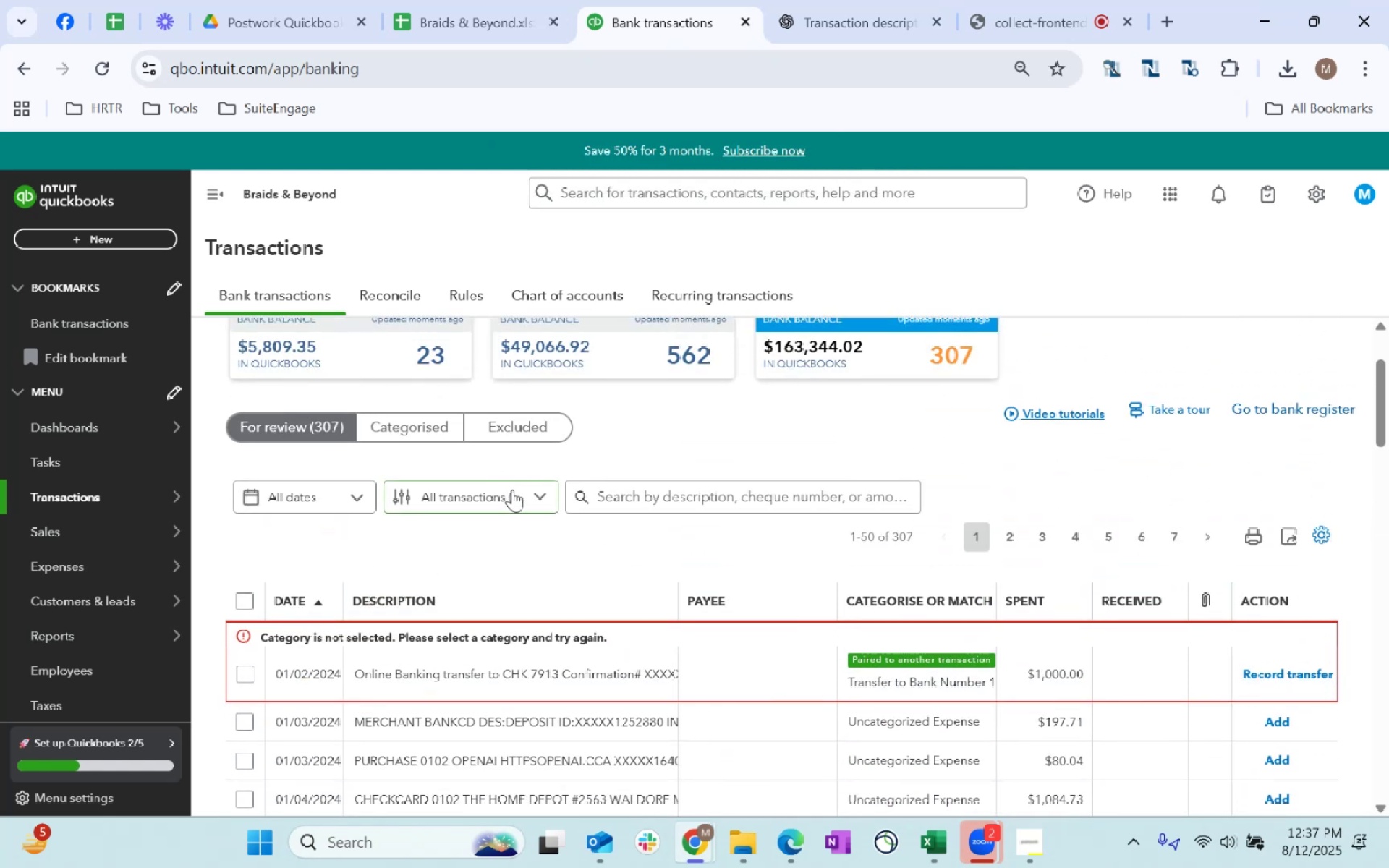 
left_click([512, 490])
 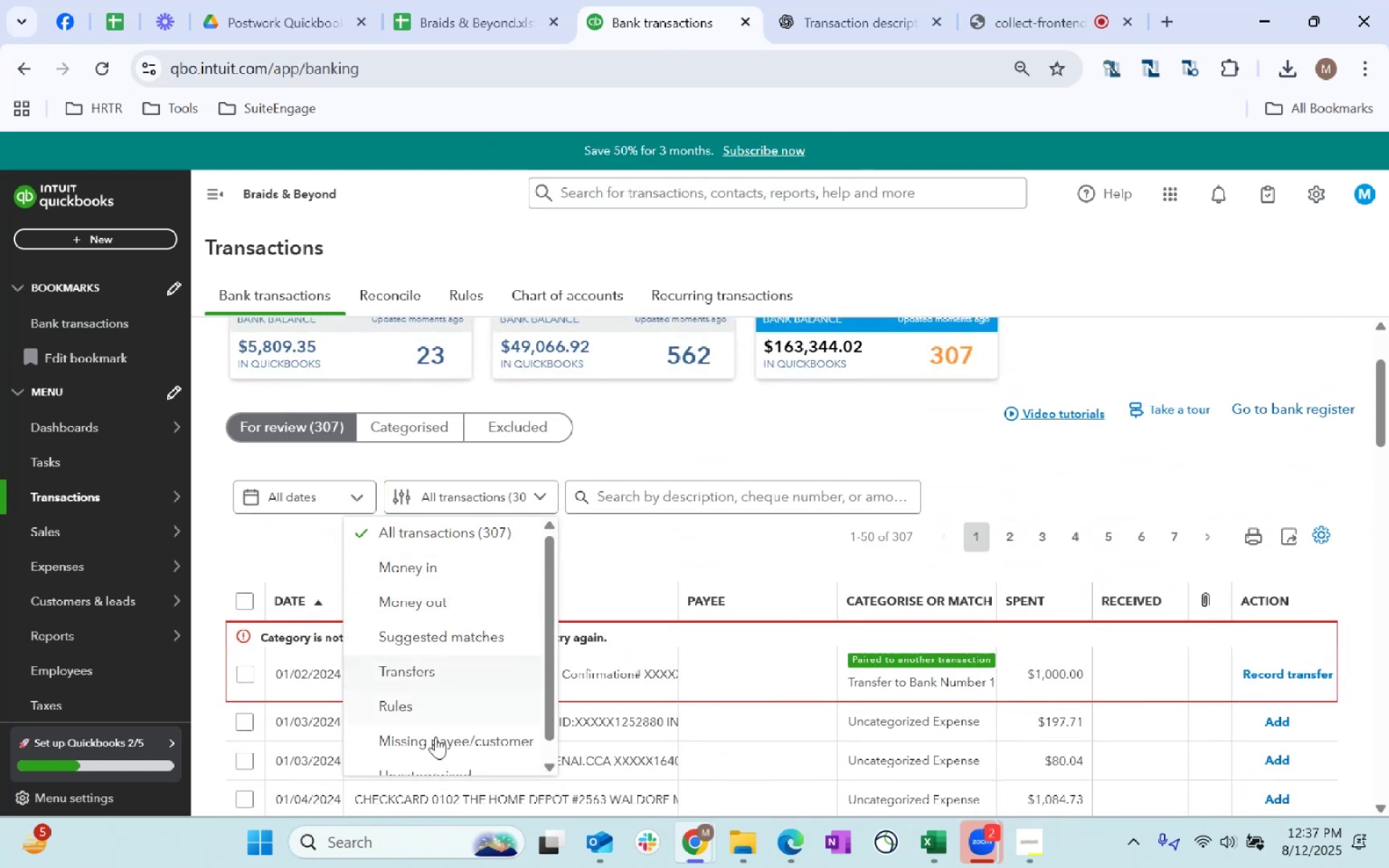 
scroll: coordinate [451, 715], scroll_direction: down, amount: 4.0
 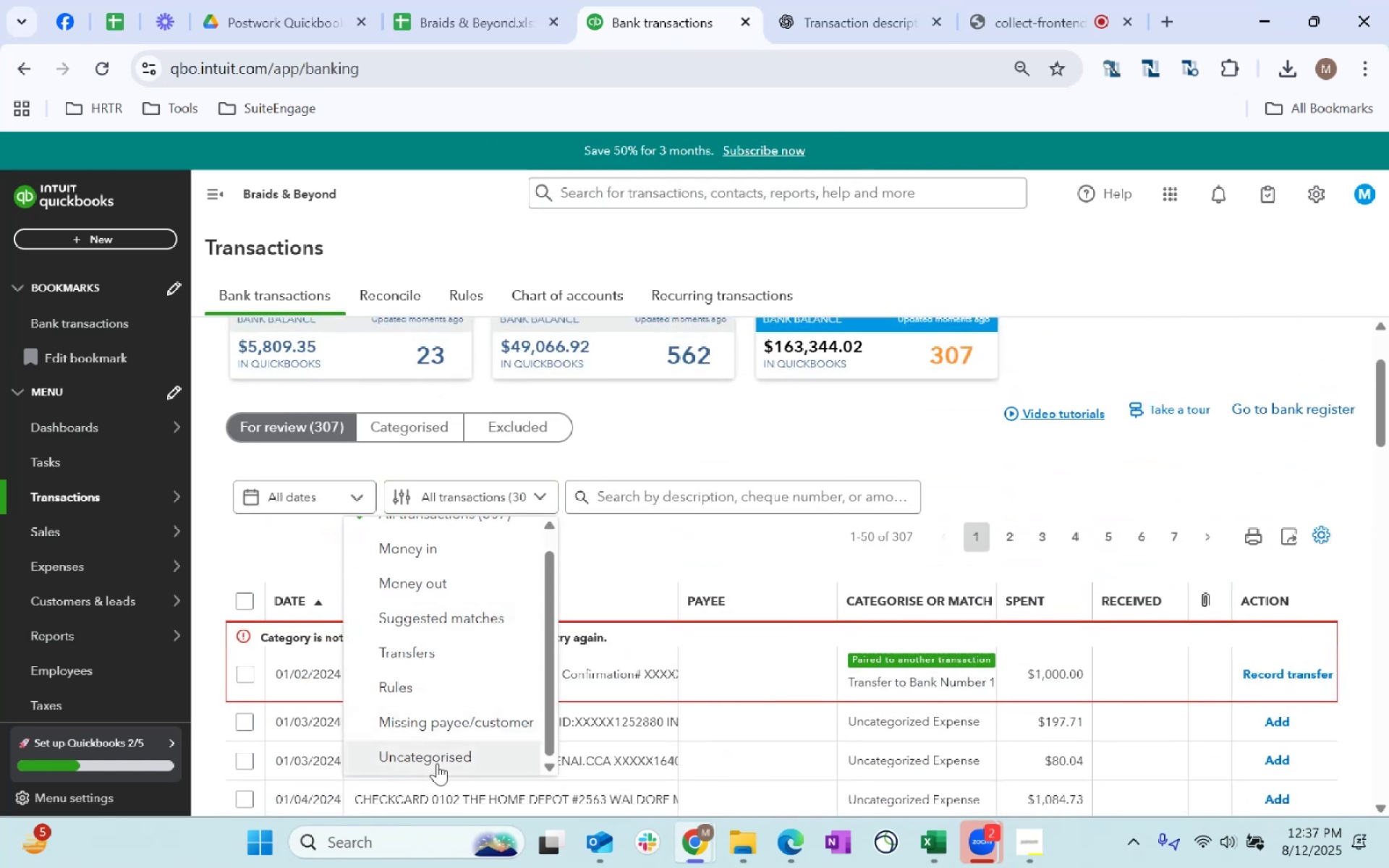 
left_click([438, 761])
 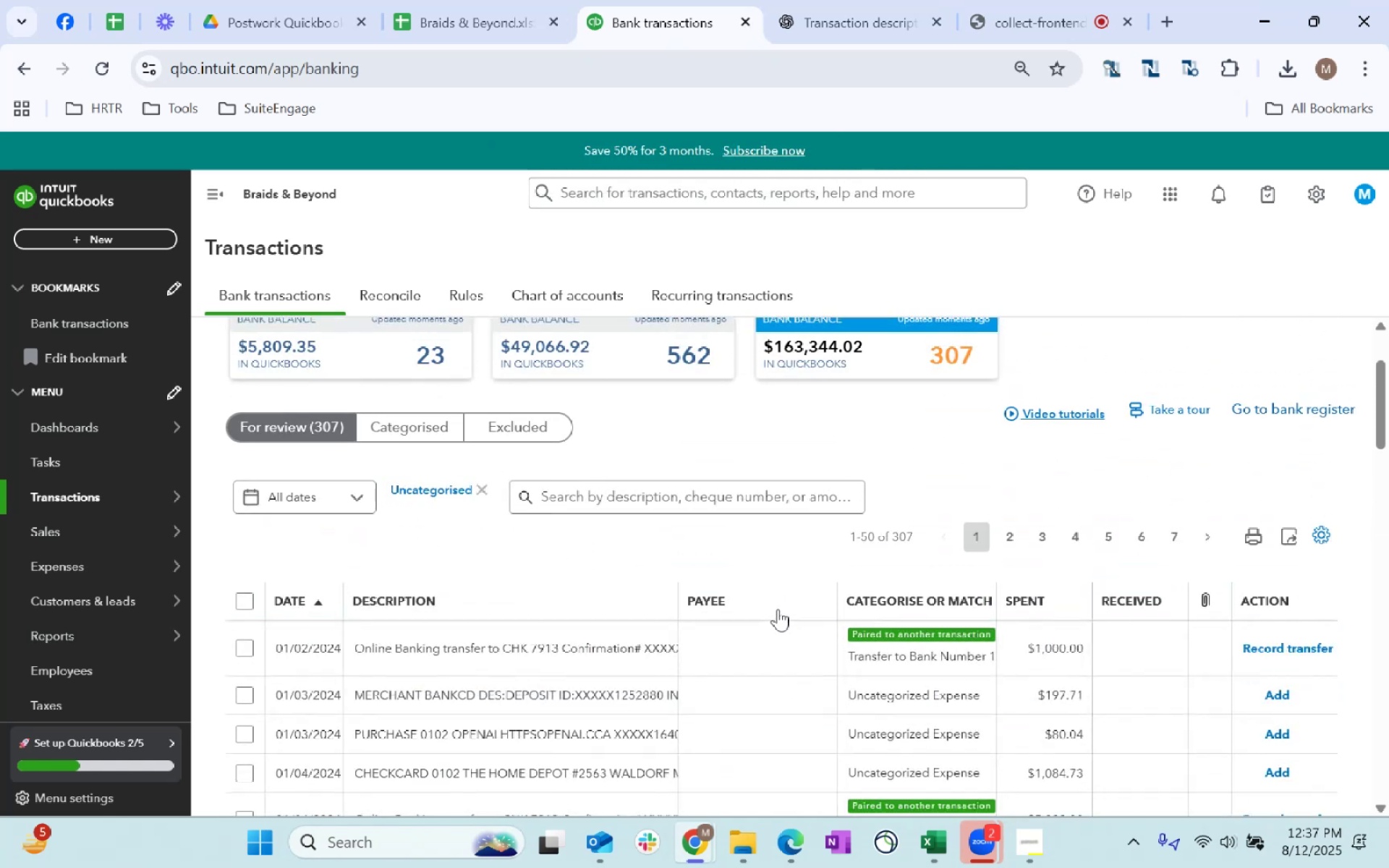 
scroll: coordinate [778, 609], scroll_direction: down, amount: 1.0
 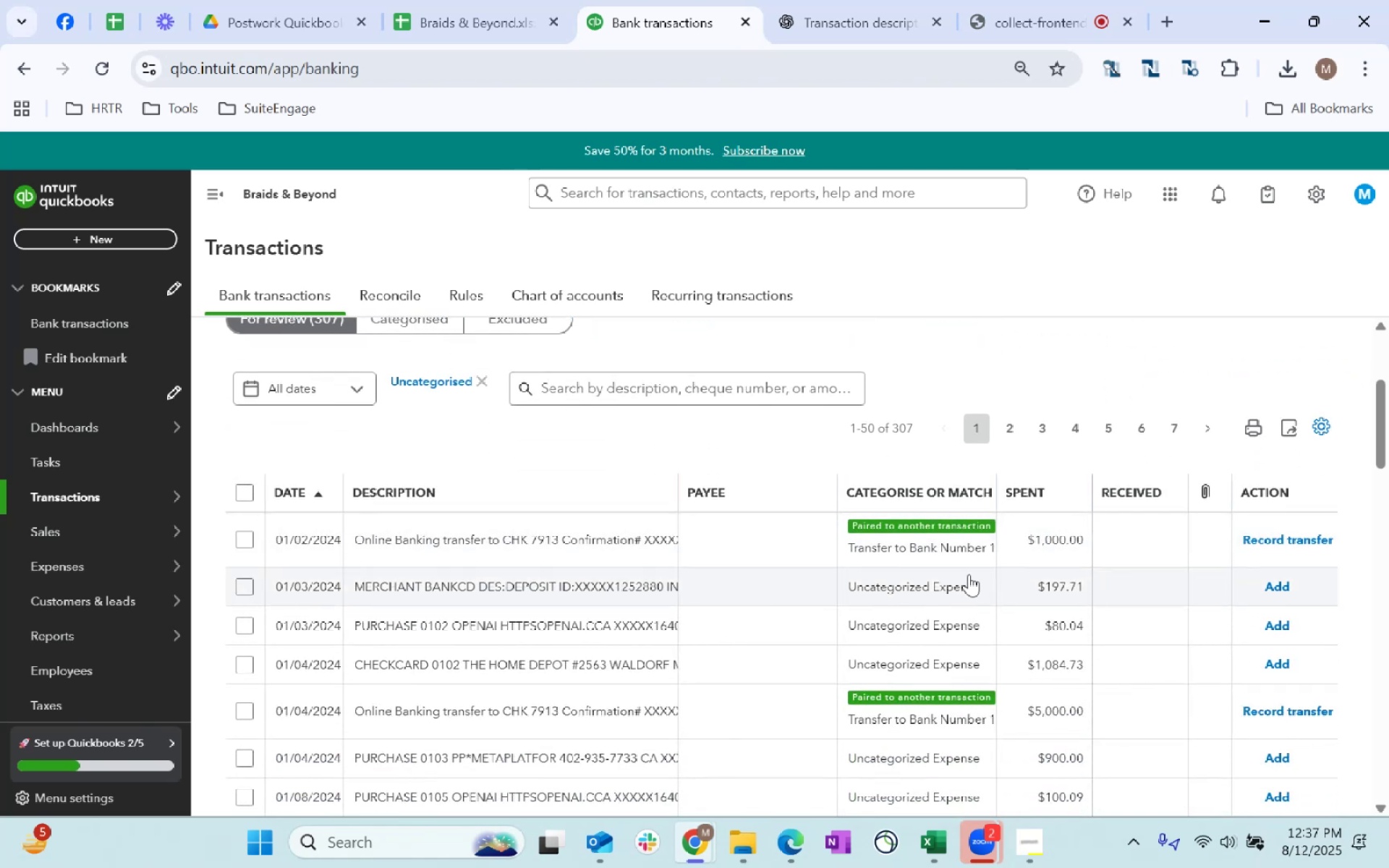 
wait(5.03)
 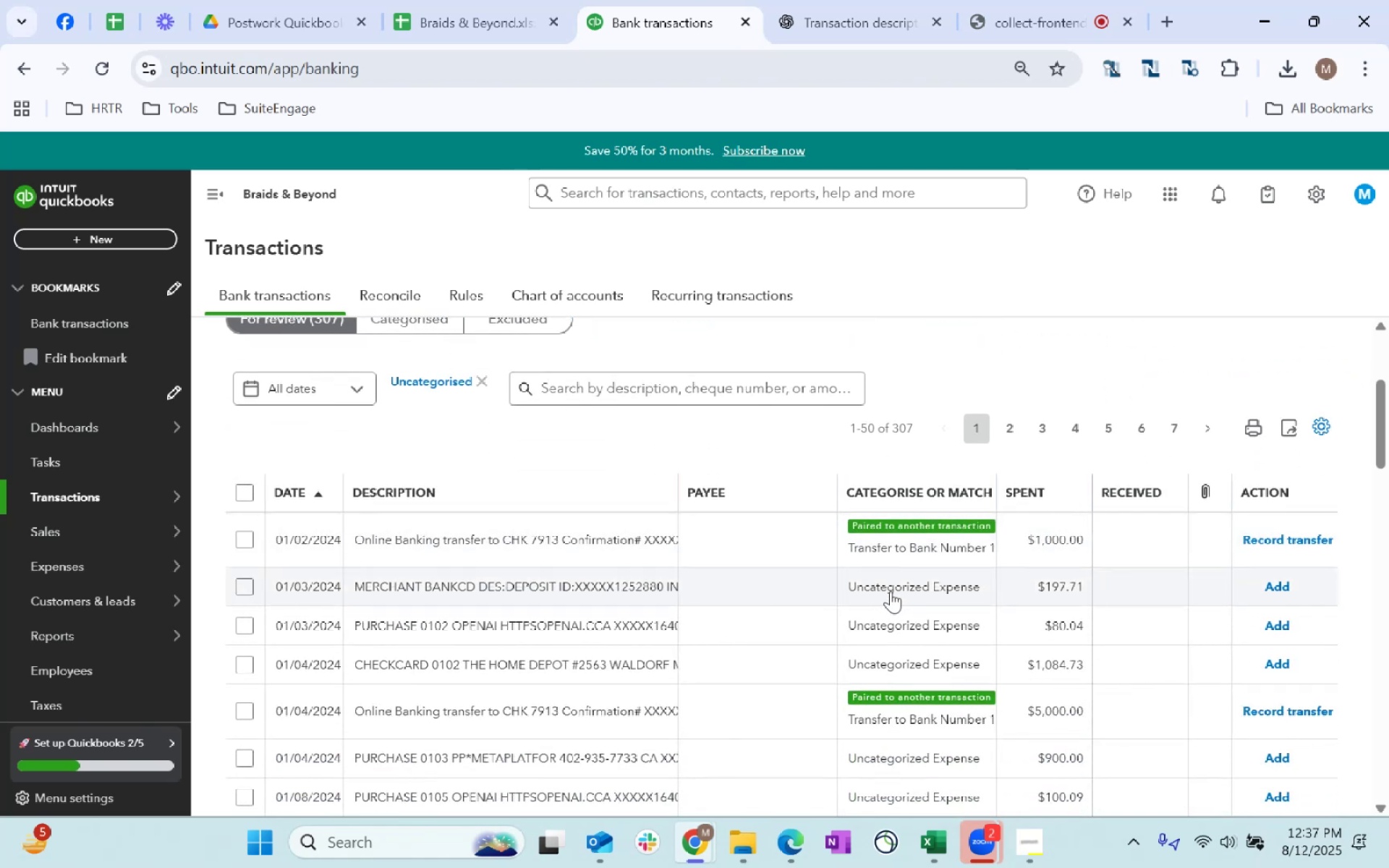 
scroll: coordinate [947, 574], scroll_direction: down, amount: 1.0
 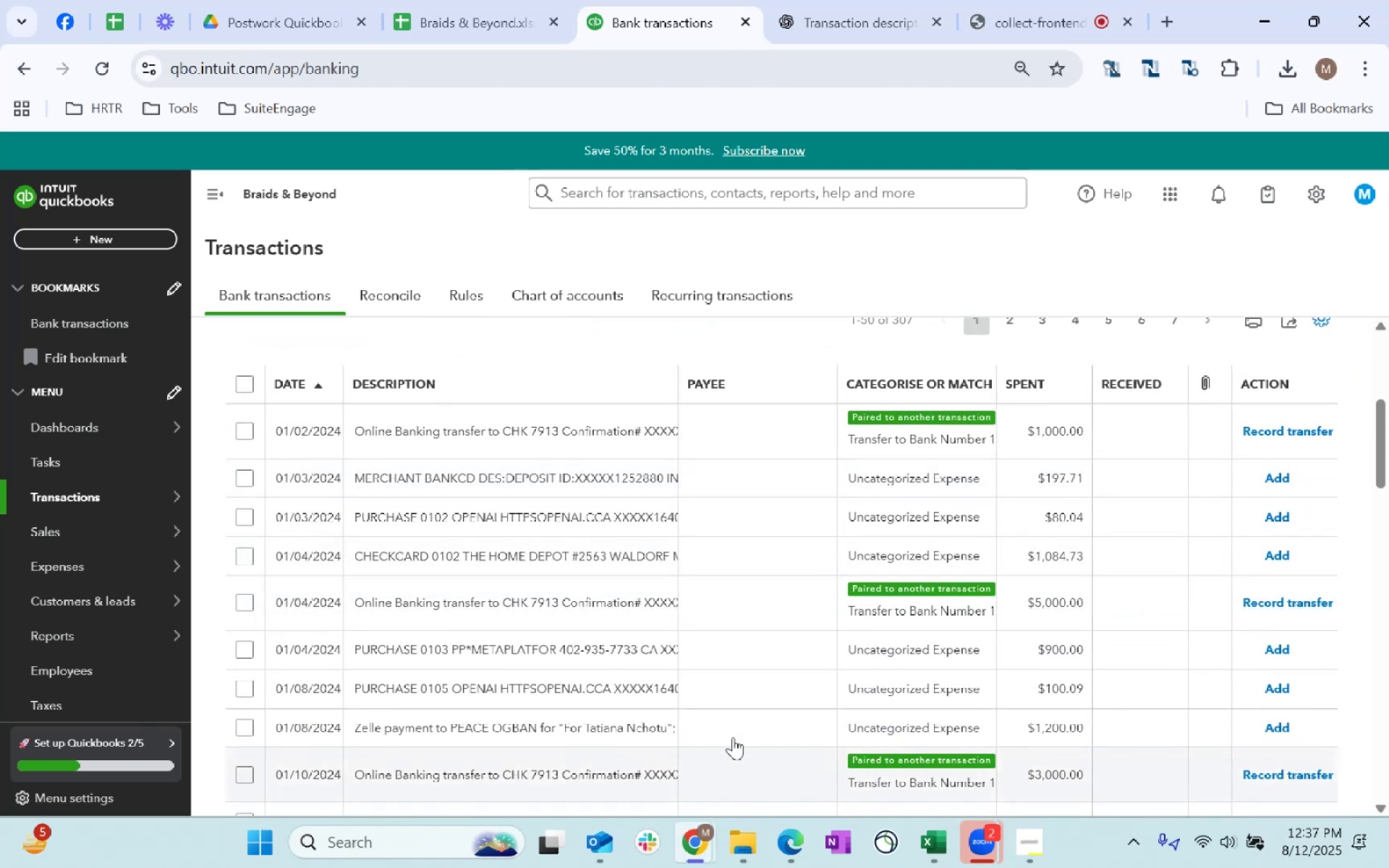 
scroll: coordinate [566, 626], scroll_direction: up, amount: 8.0
 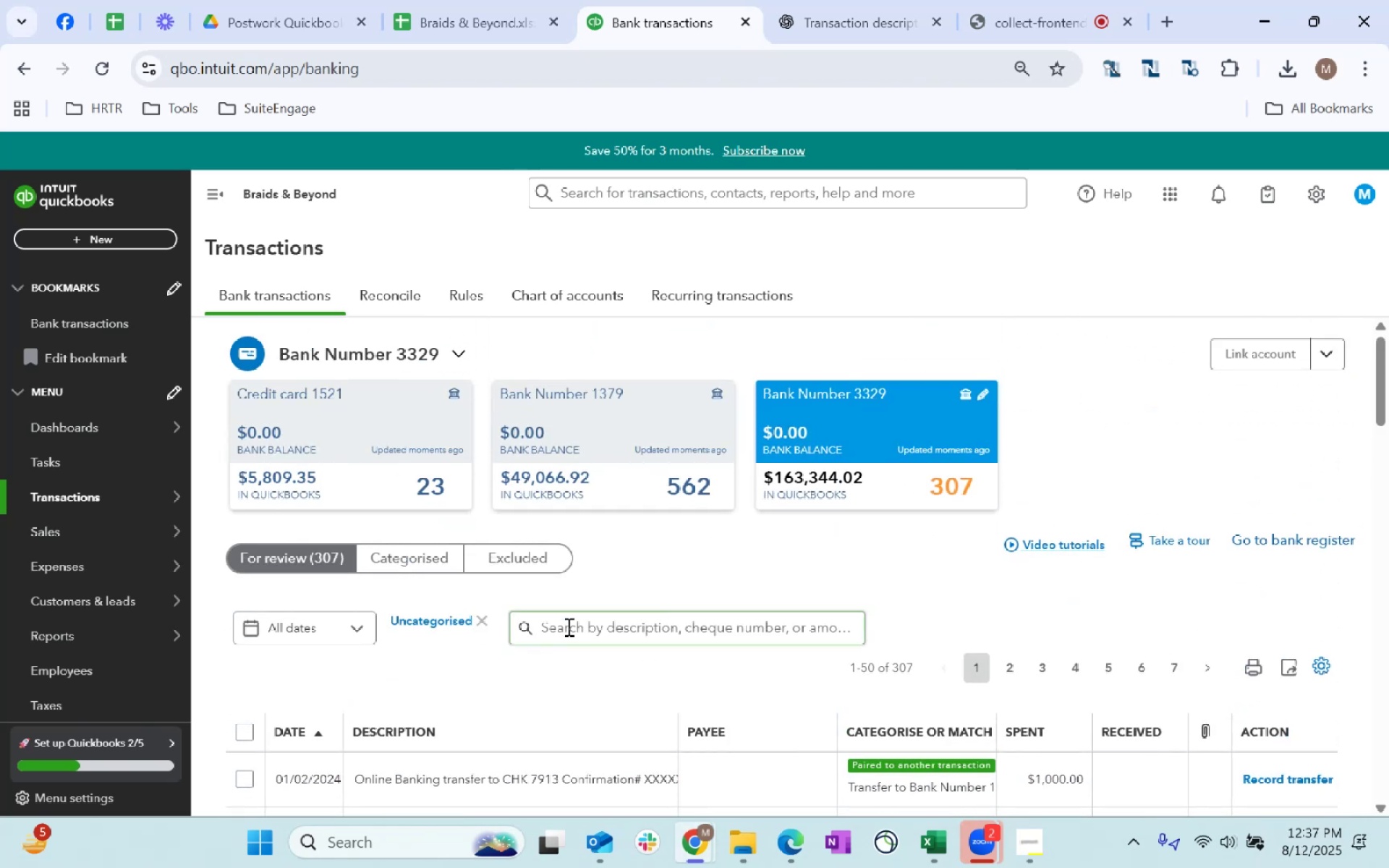 
scroll: coordinate [567, 626], scroll_direction: down, amount: 3.0
 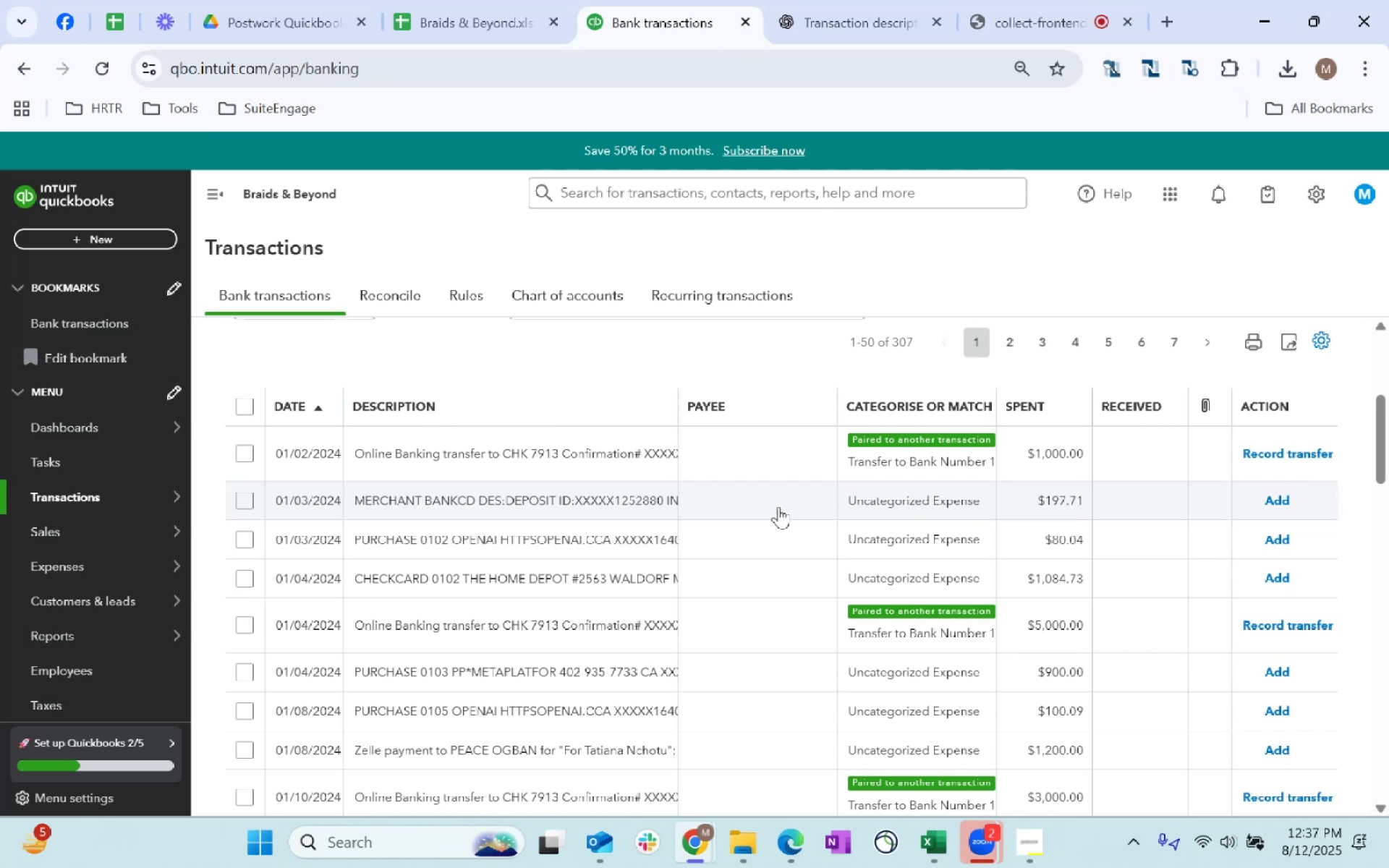 
left_click([778, 506])
 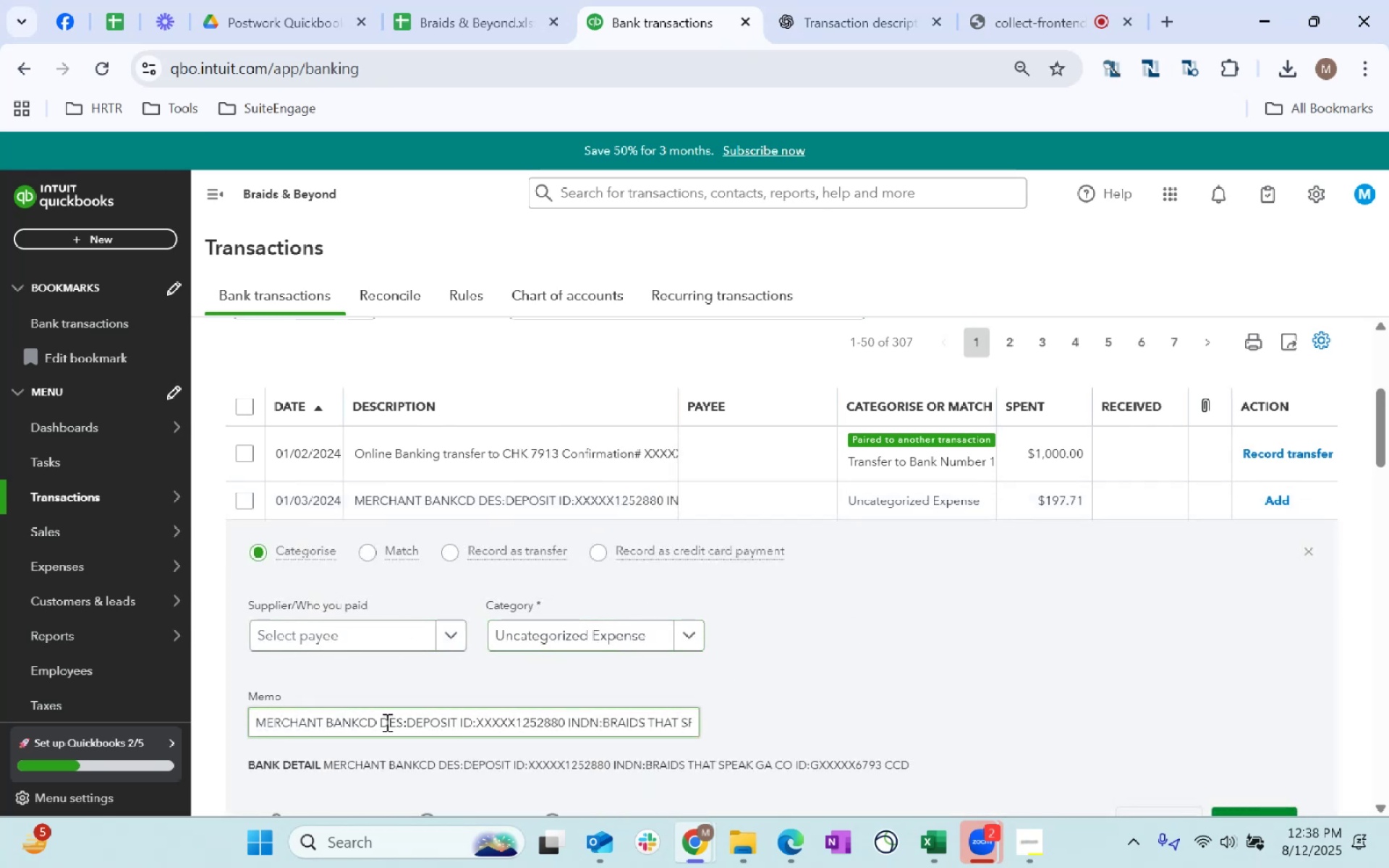 
wait(5.57)
 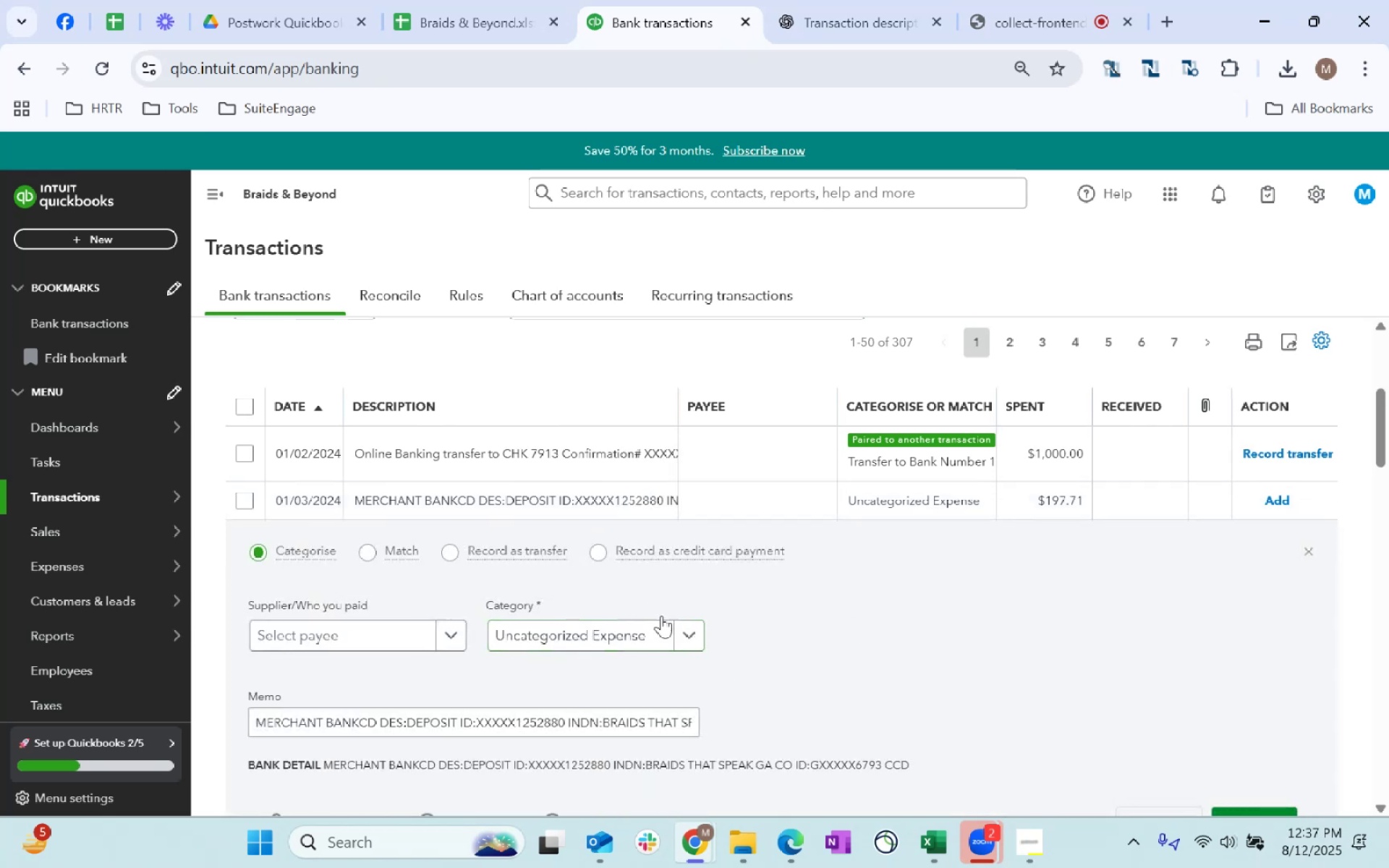 
left_click_drag(start_coordinate=[398, 720], to_coordinate=[585, 718])
 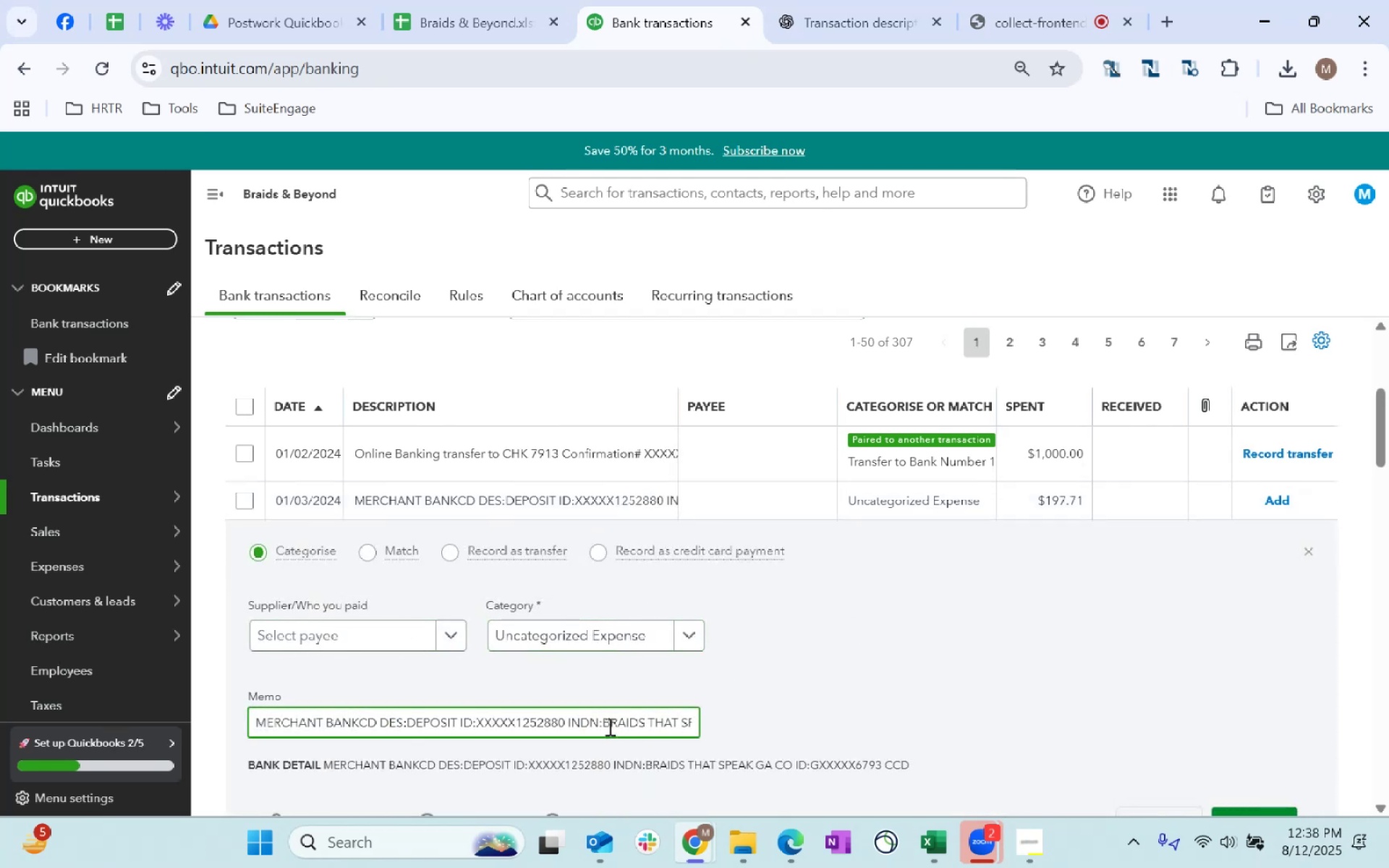 
left_click_drag(start_coordinate=[605, 726], to_coordinate=[526, 730])
 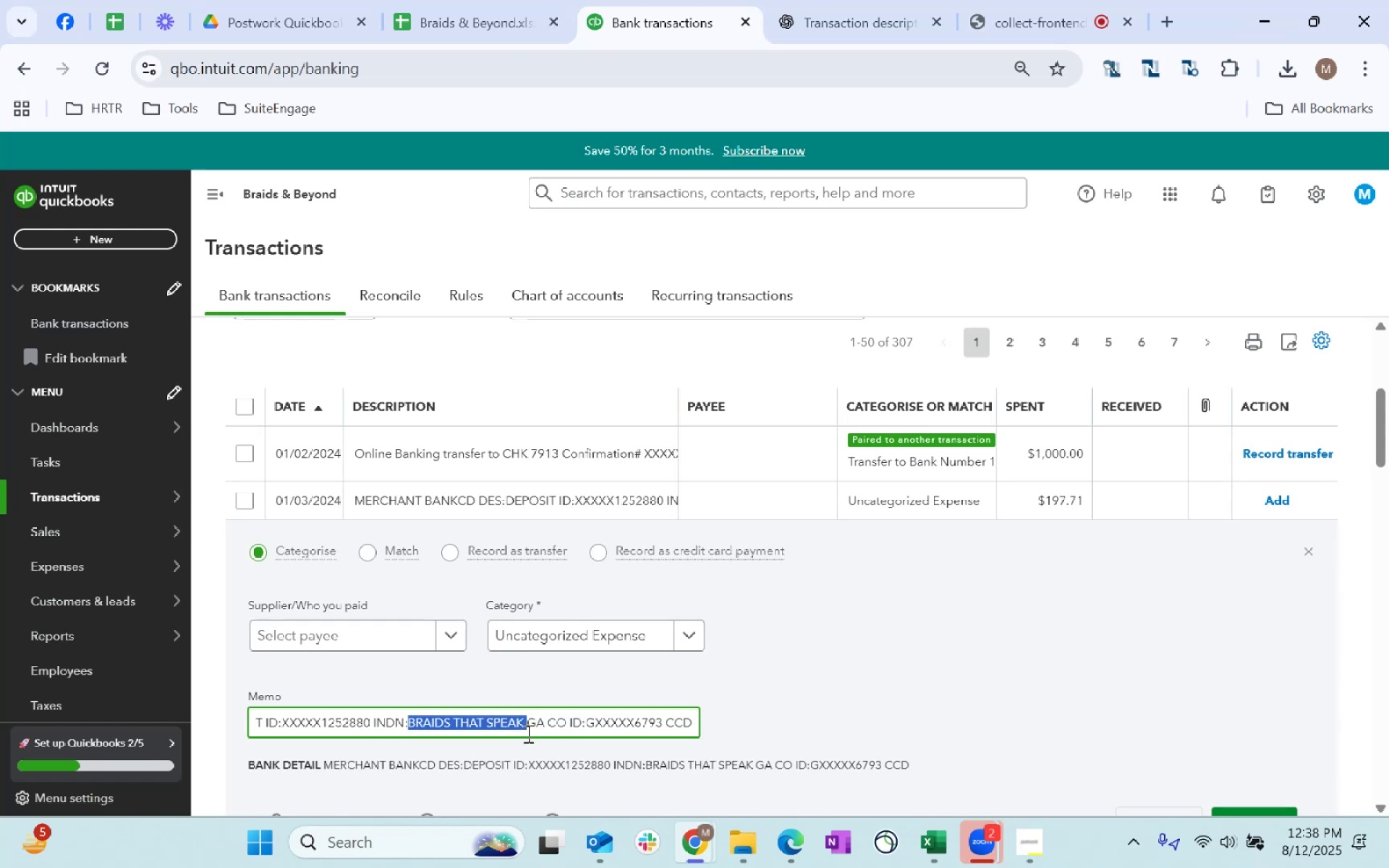 
key(Control+C)
 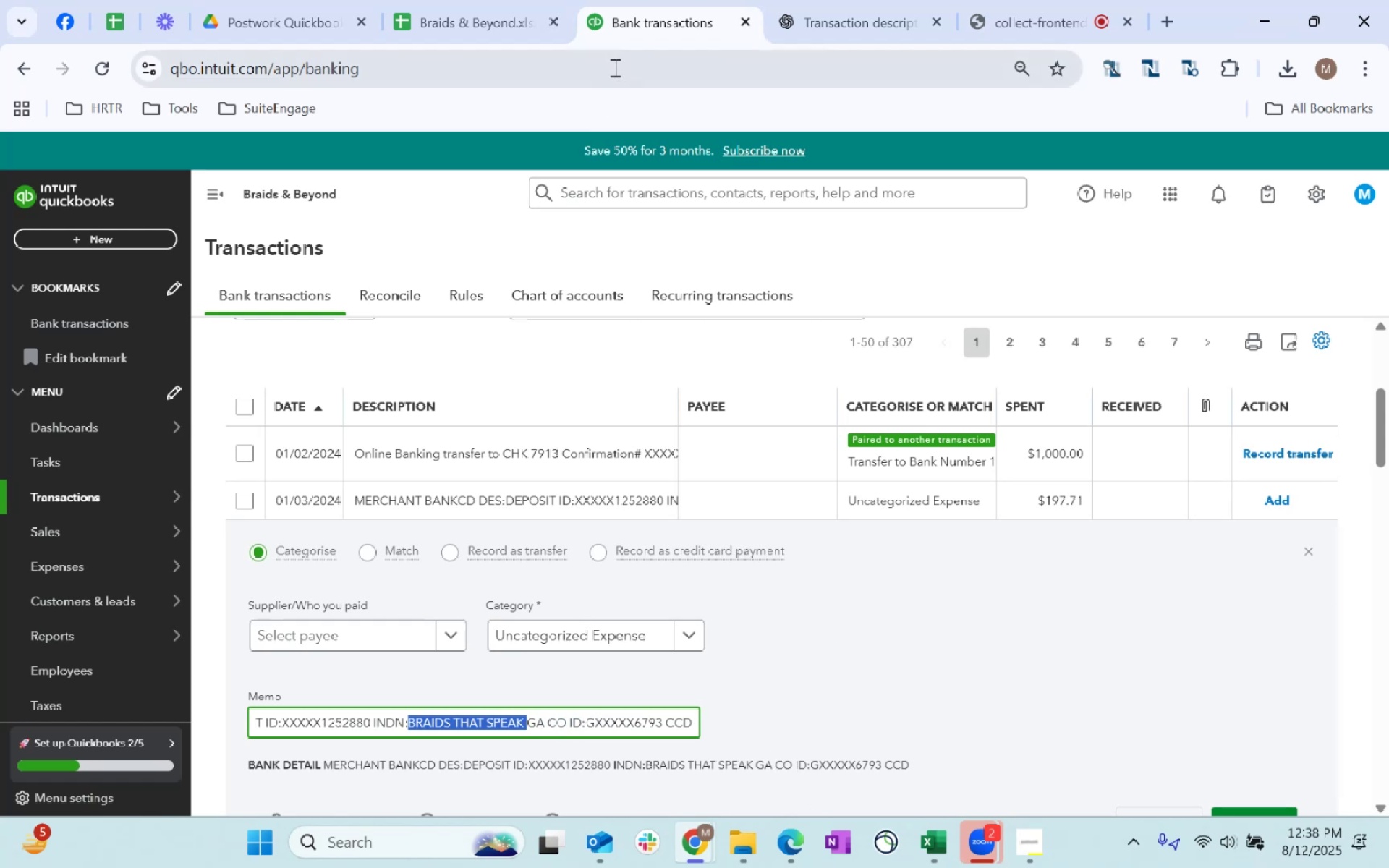 
key(Control+C)
 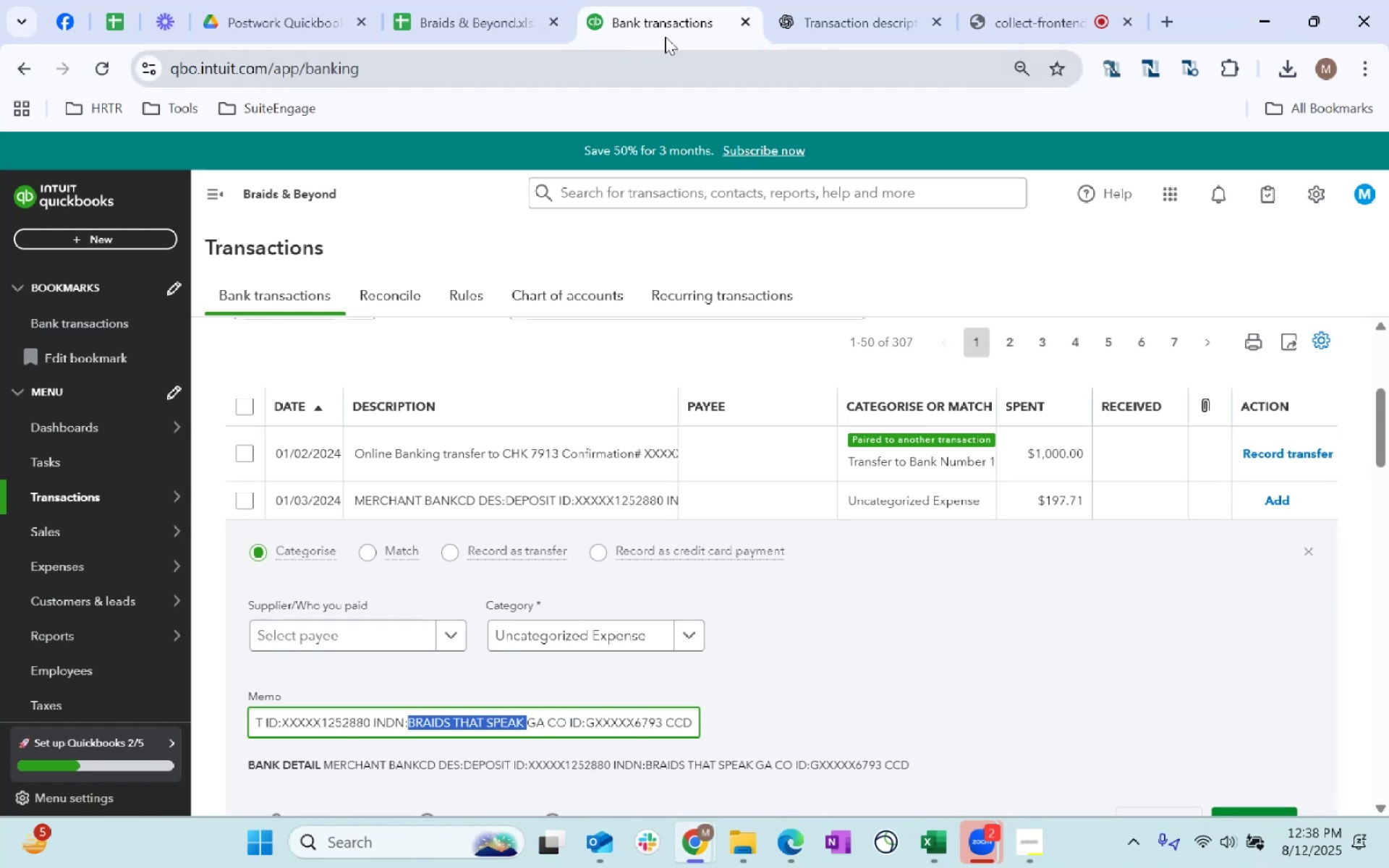 
key(Control+C)
 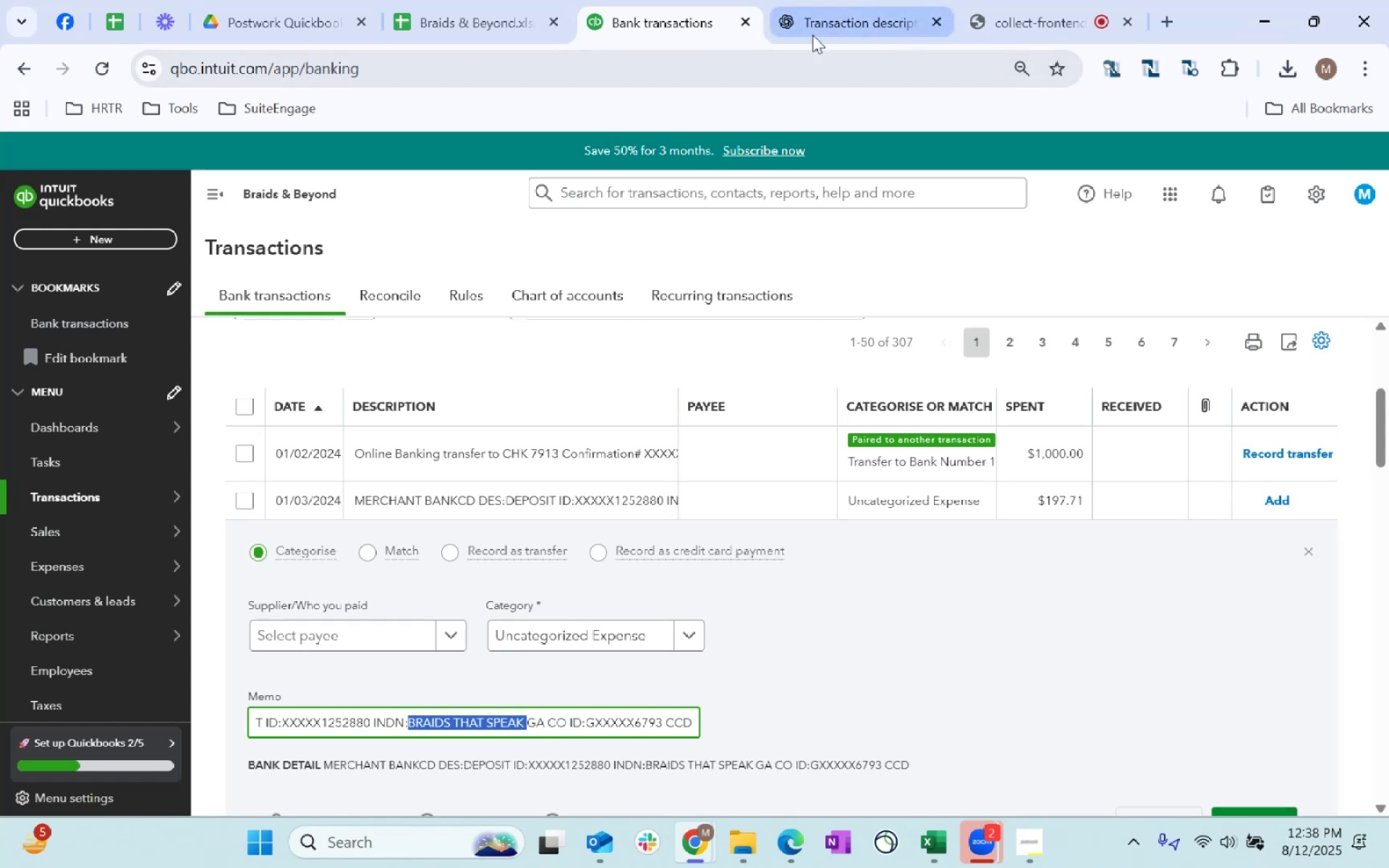 
key(Alt+AltLeft)
 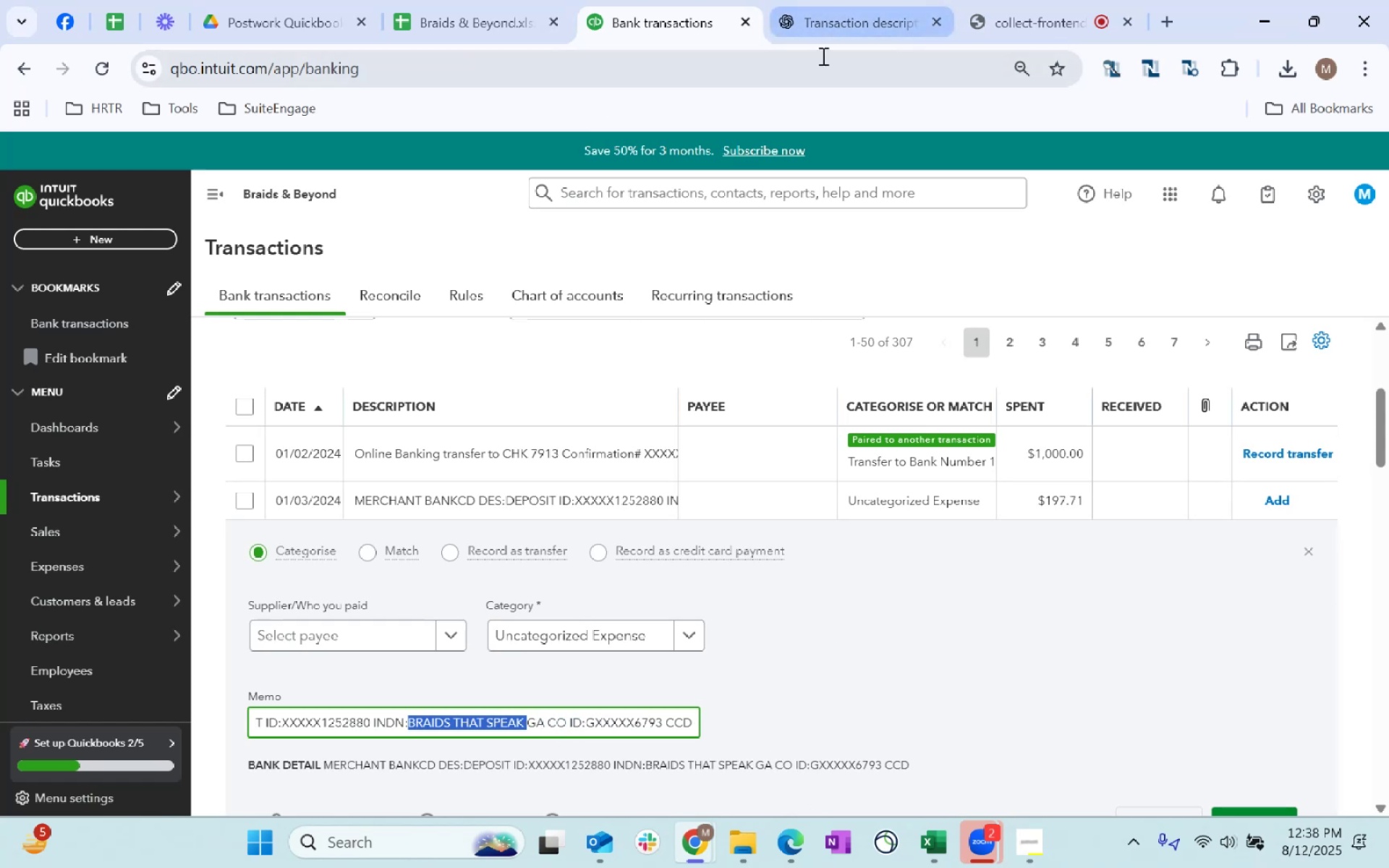 
key(Alt+Tab)
 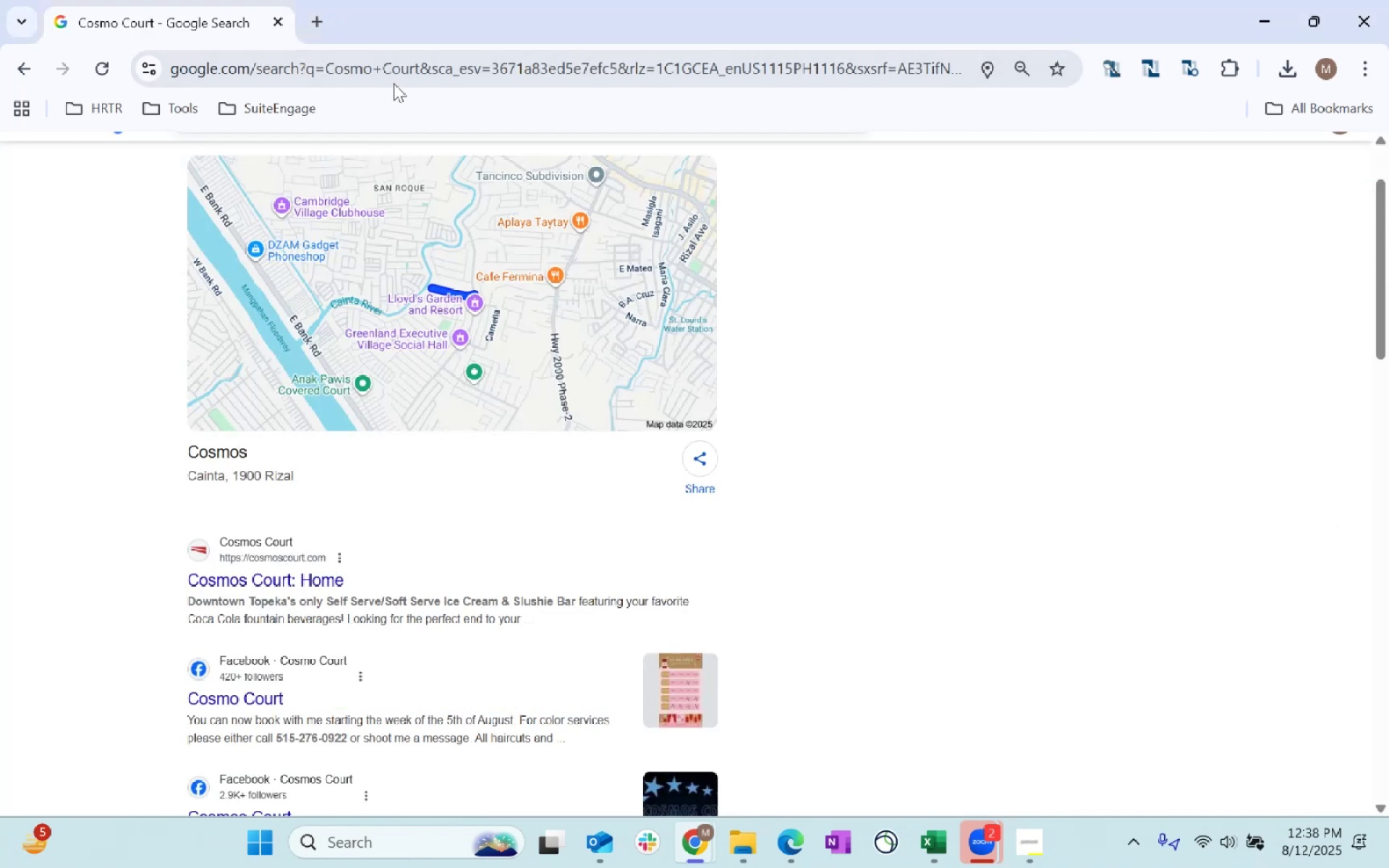 
left_click([489, 64])
 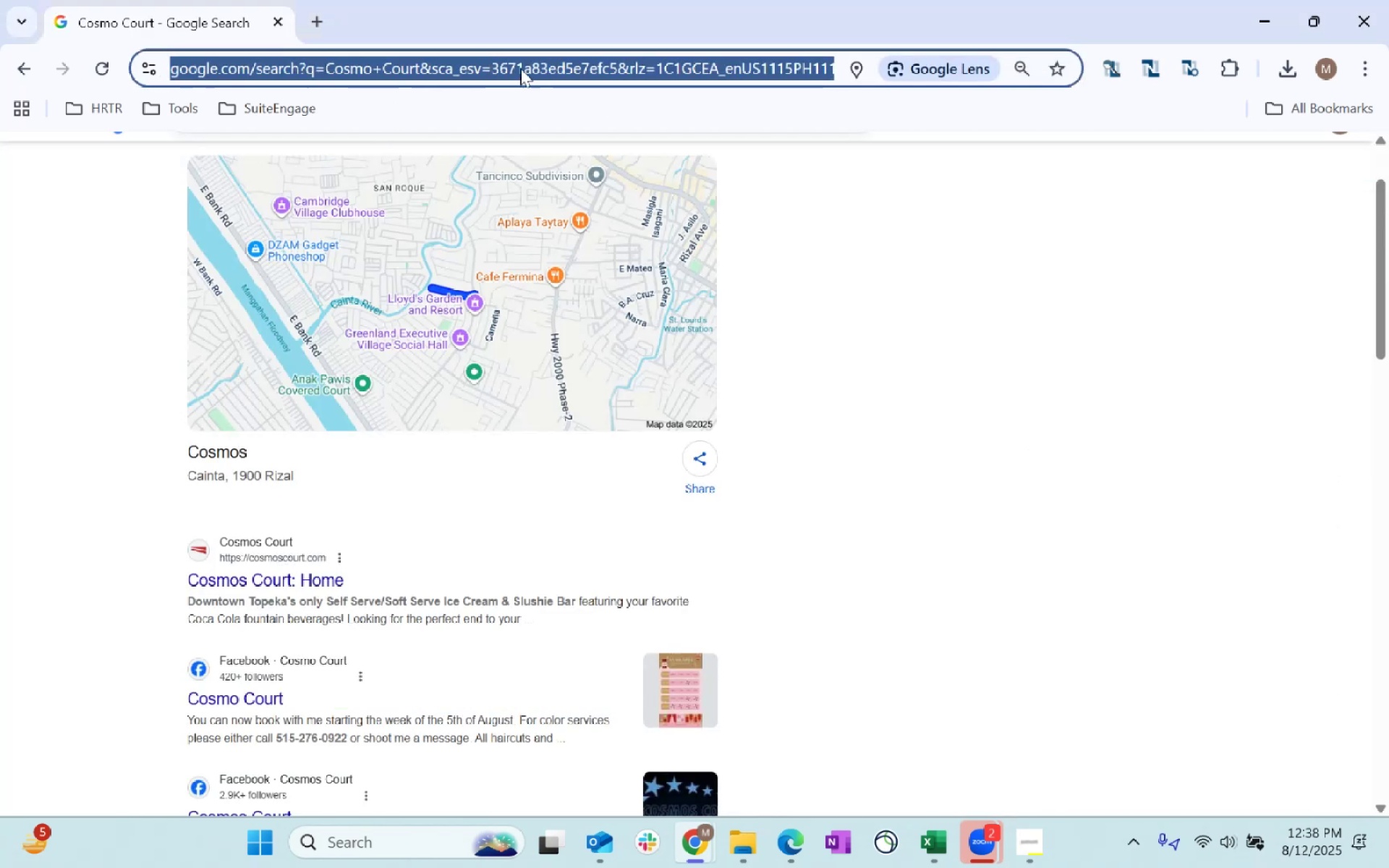 
key(Control+ControlLeft)
 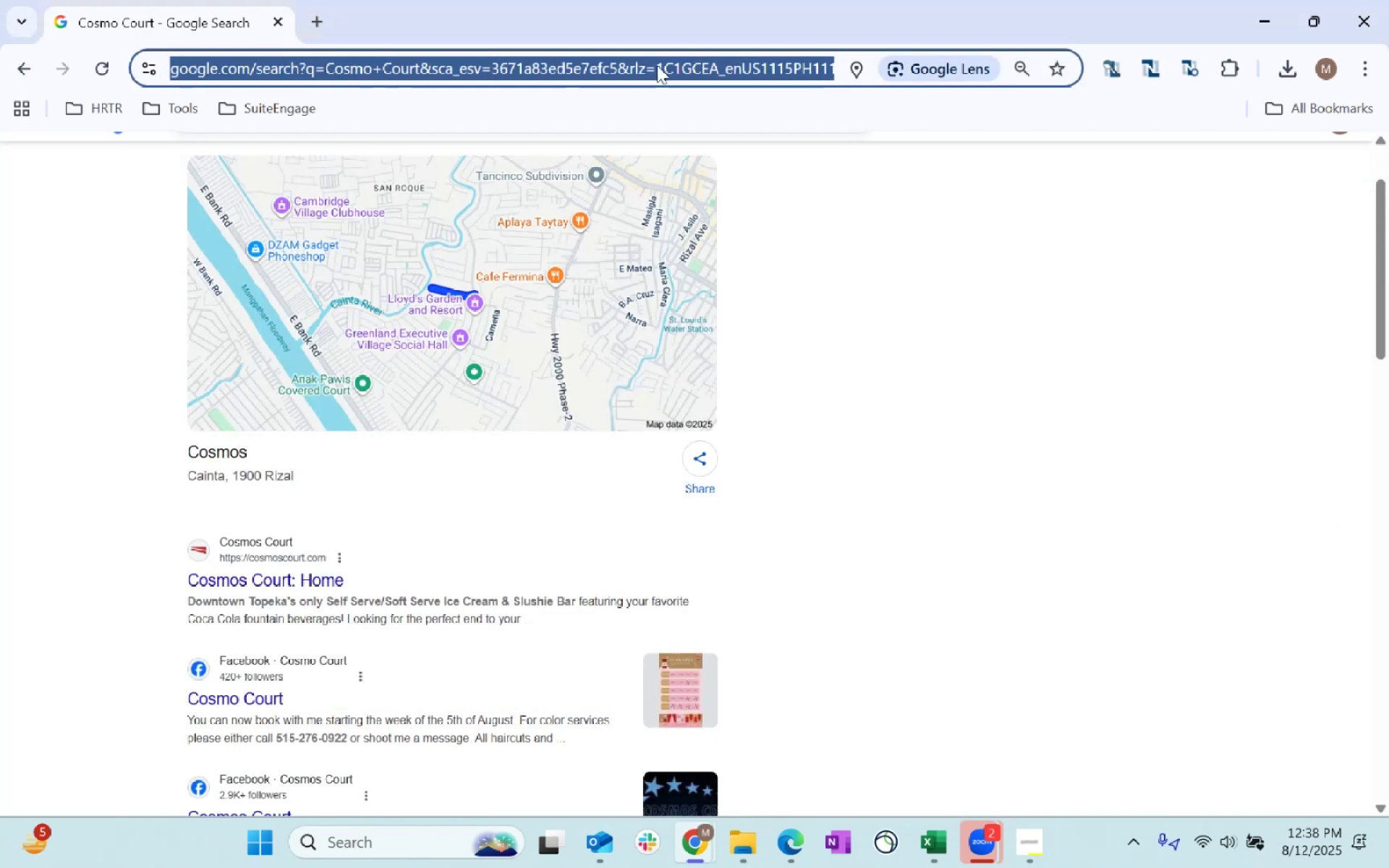 
key(Control+V)
 